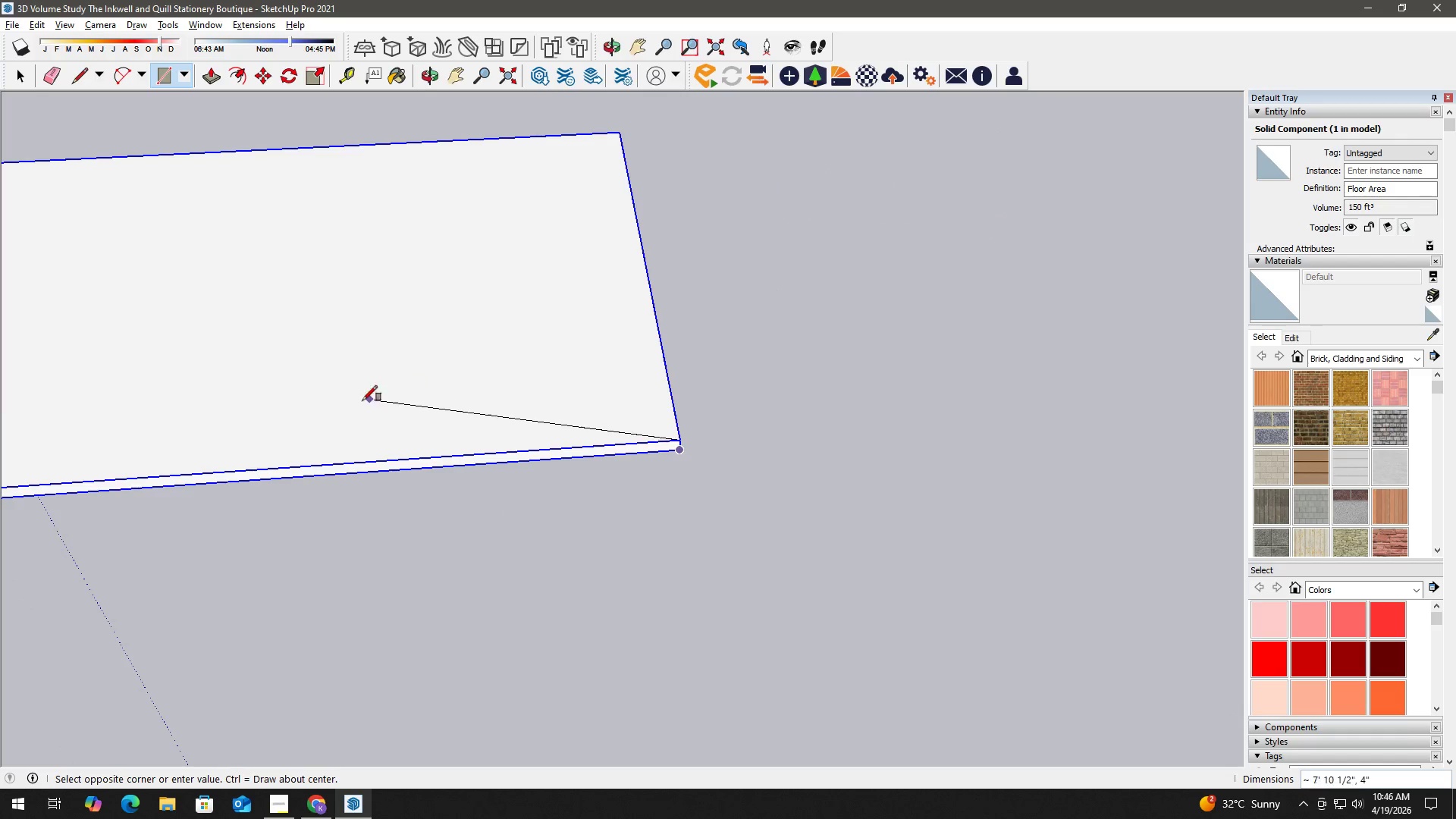 
scroll: coordinate [154, 572], scroll_direction: up, amount: 5.0
 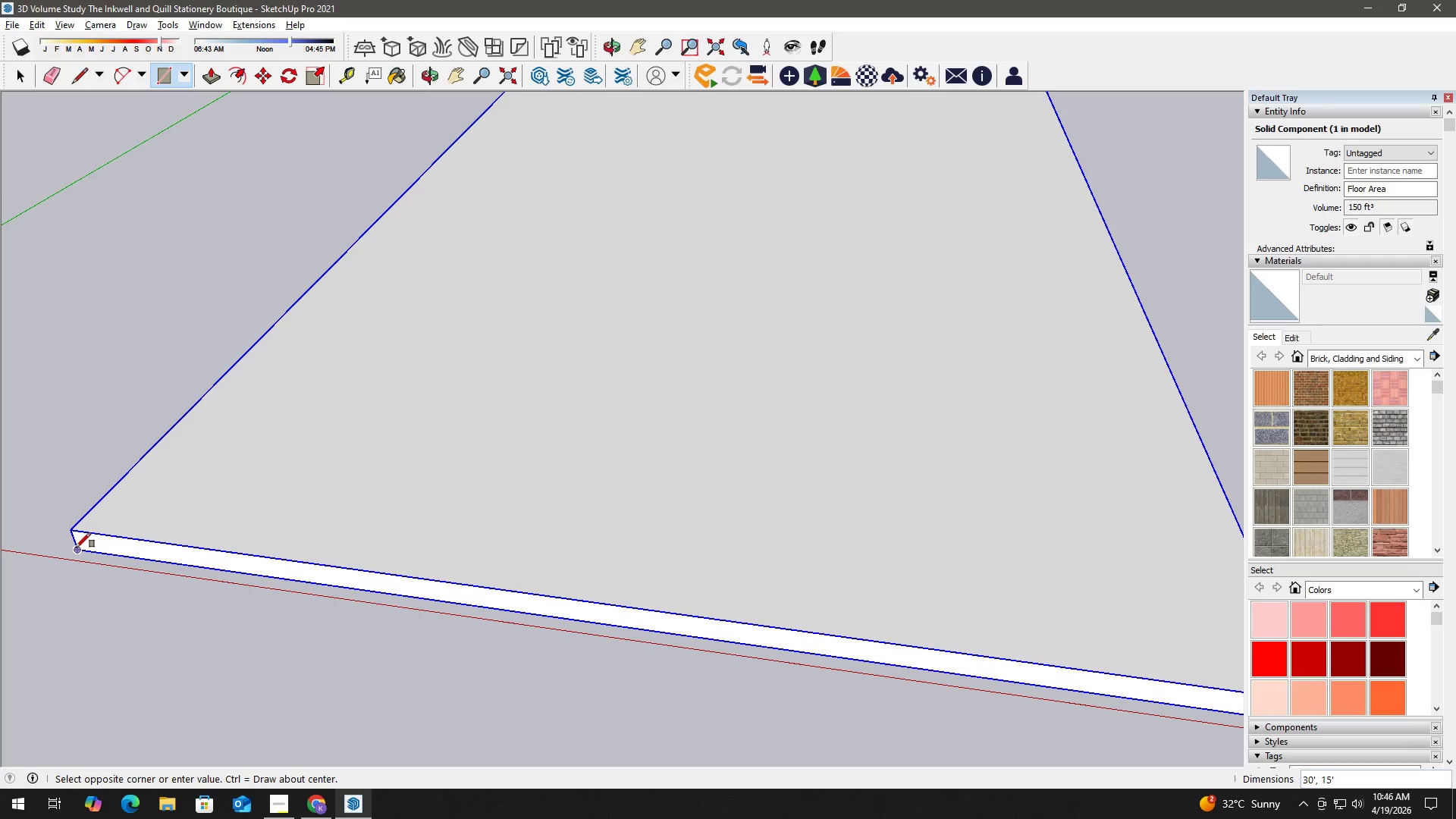 
left_click([76, 547])
 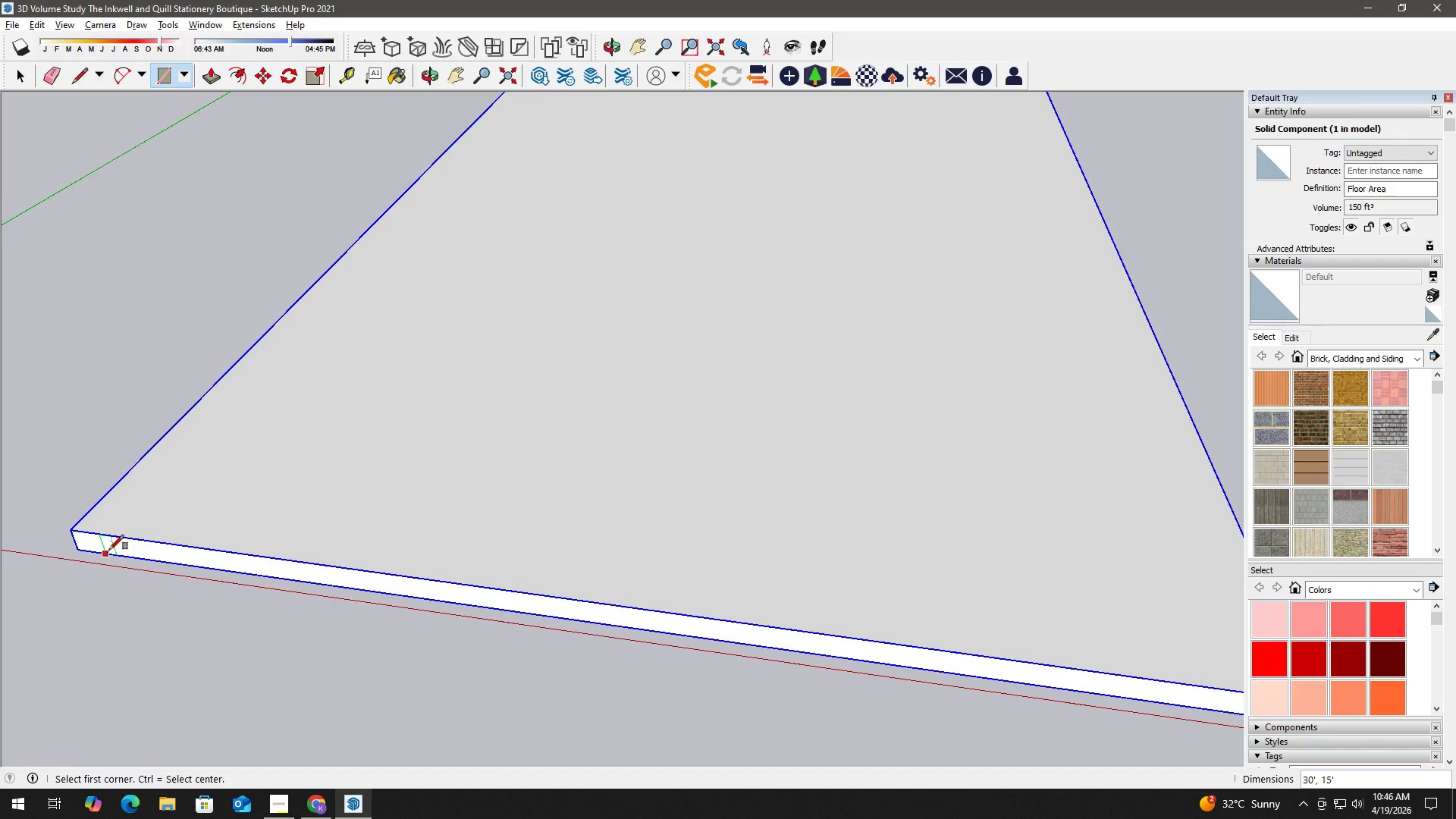 
key(Space)
 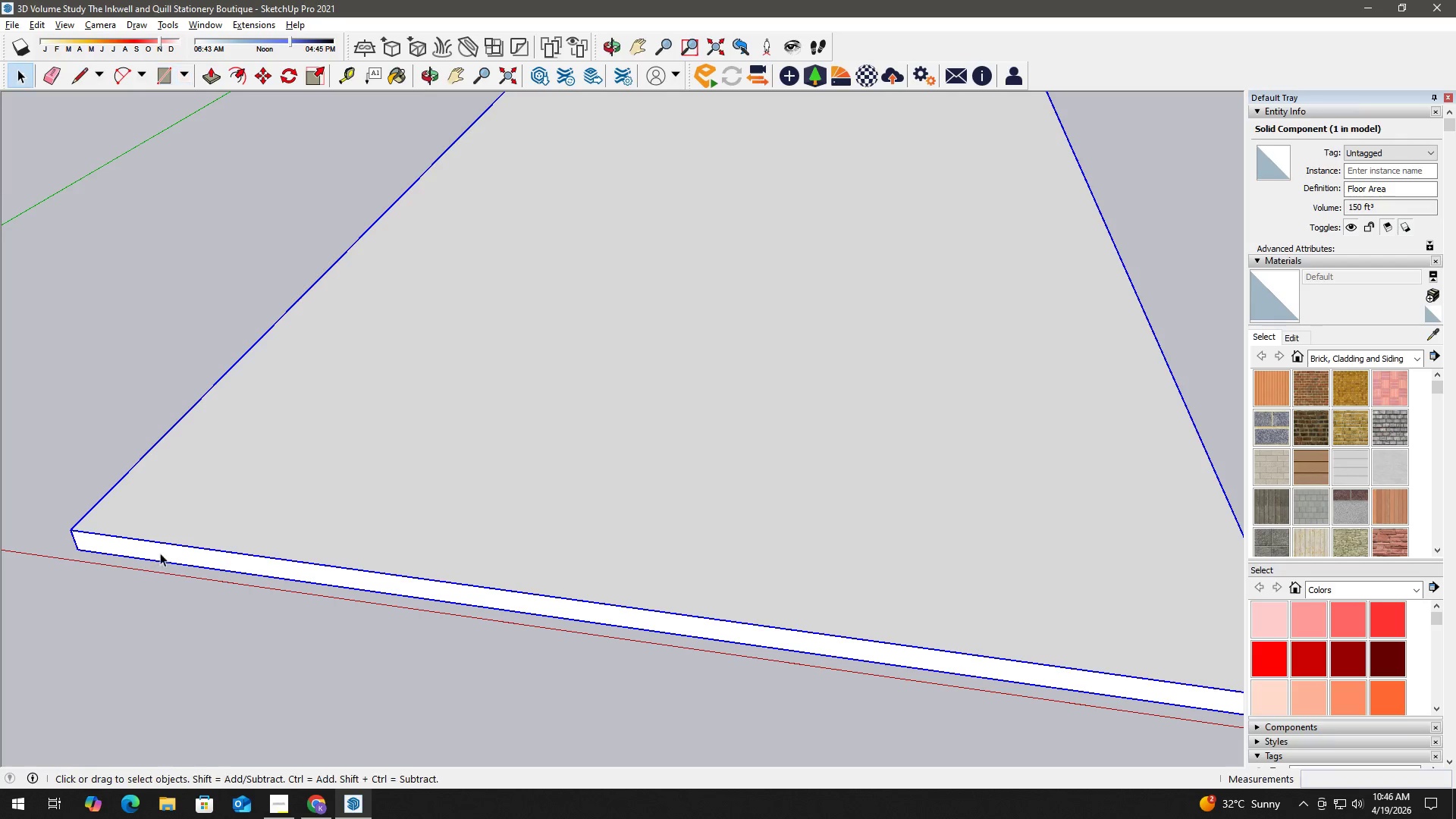 
scroll: coordinate [284, 563], scroll_direction: down, amount: 4.0
 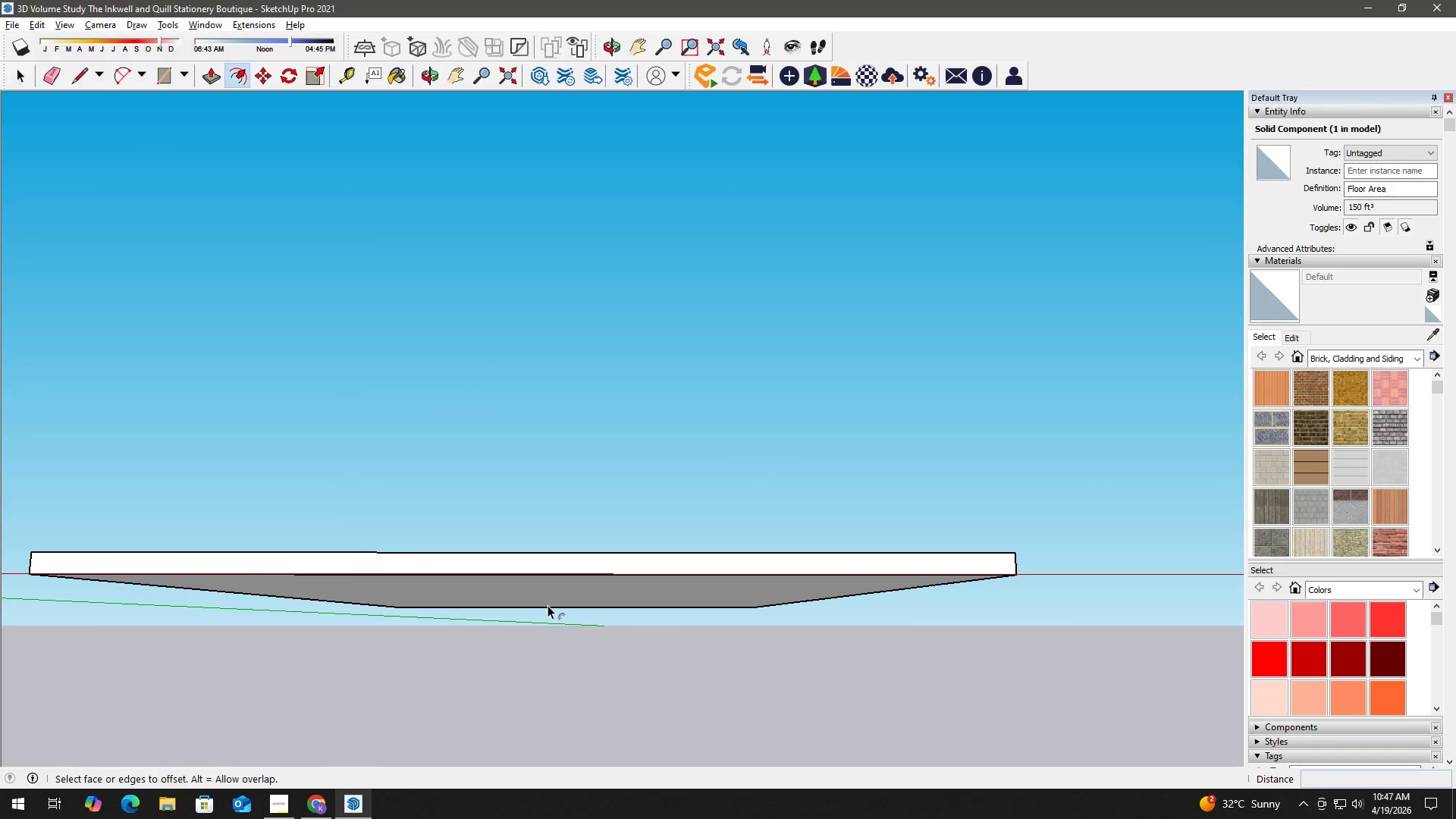 
left_click([548, 604])
 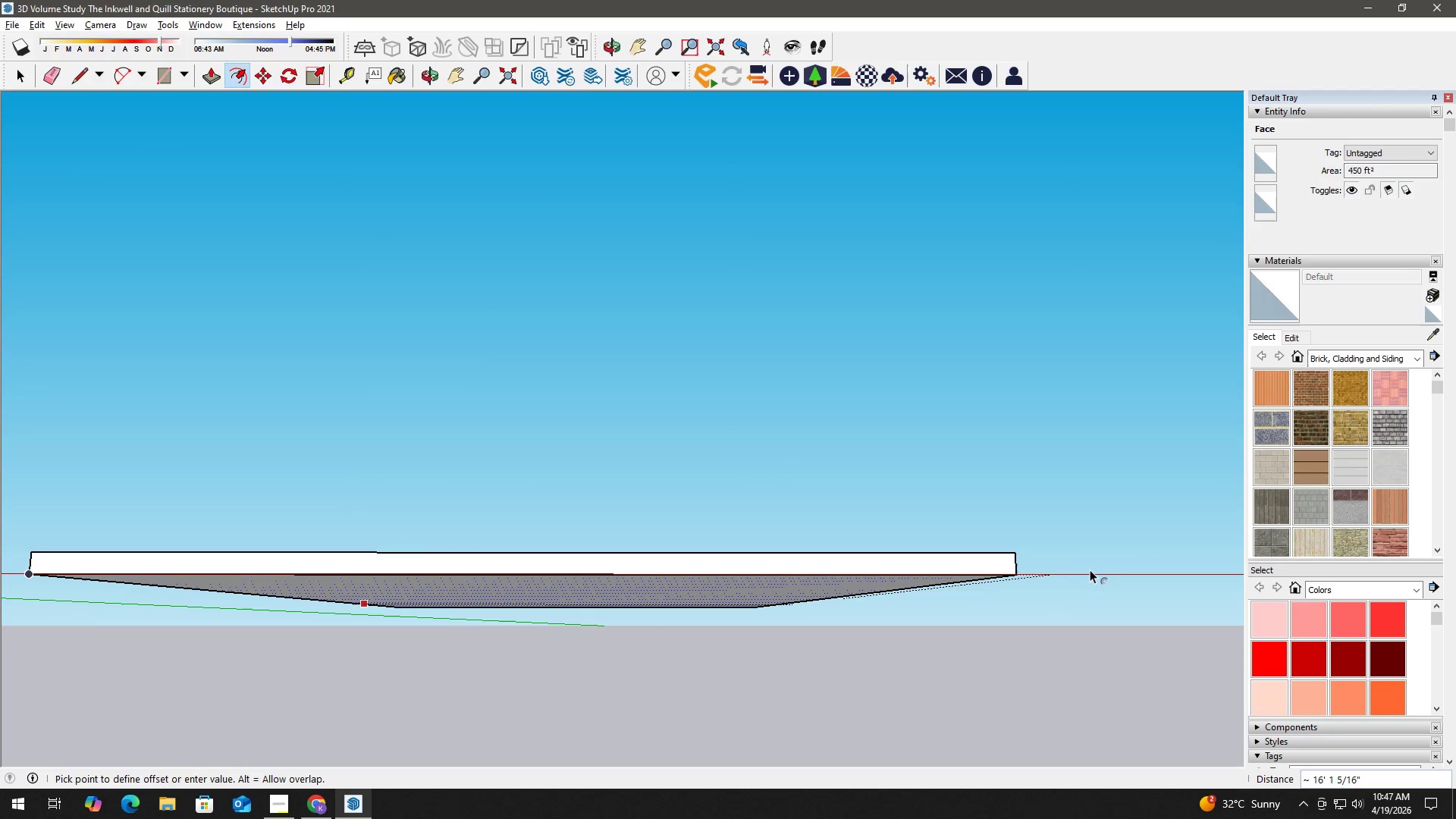 
key(Space)
 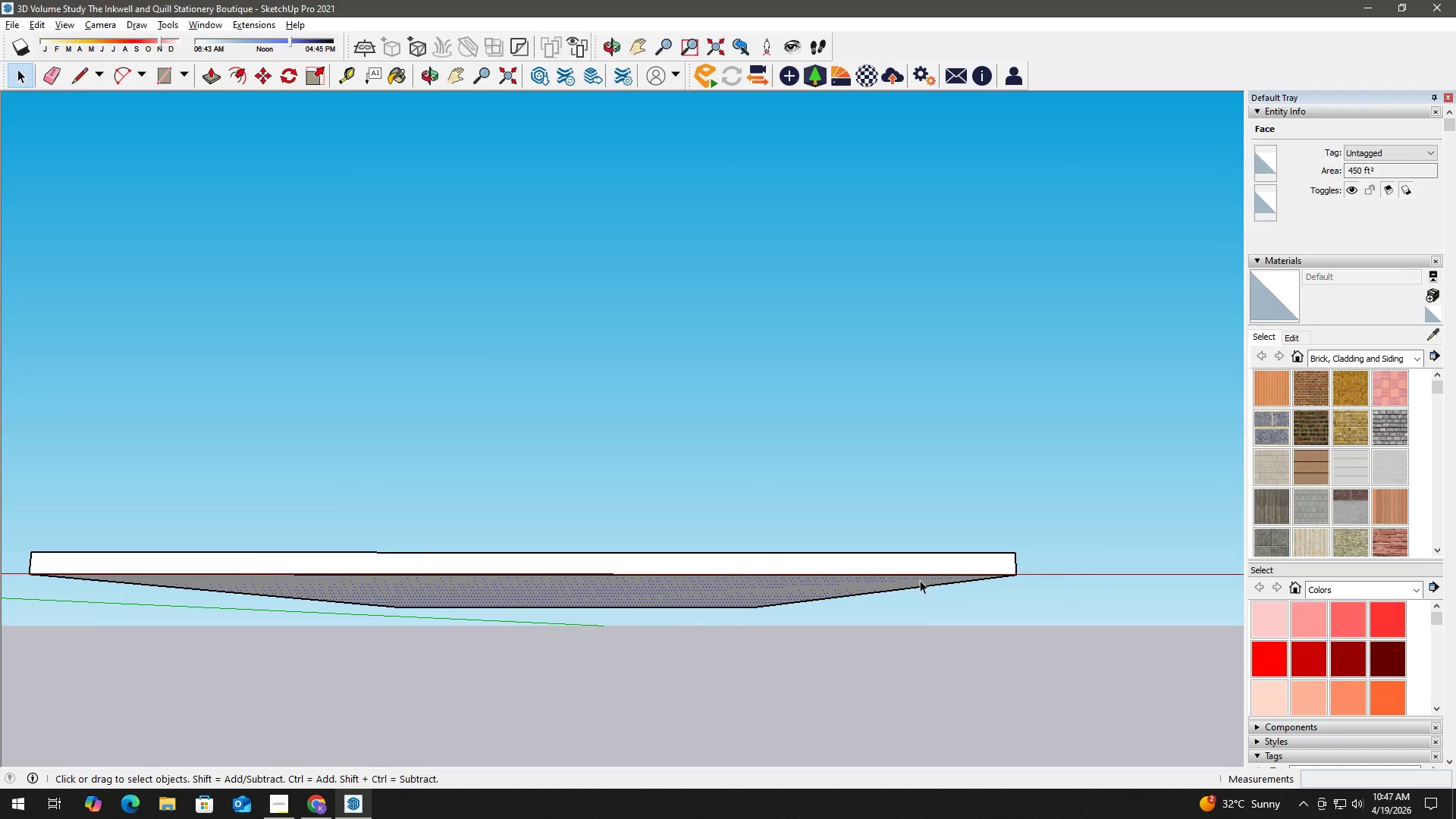 
key(F)
 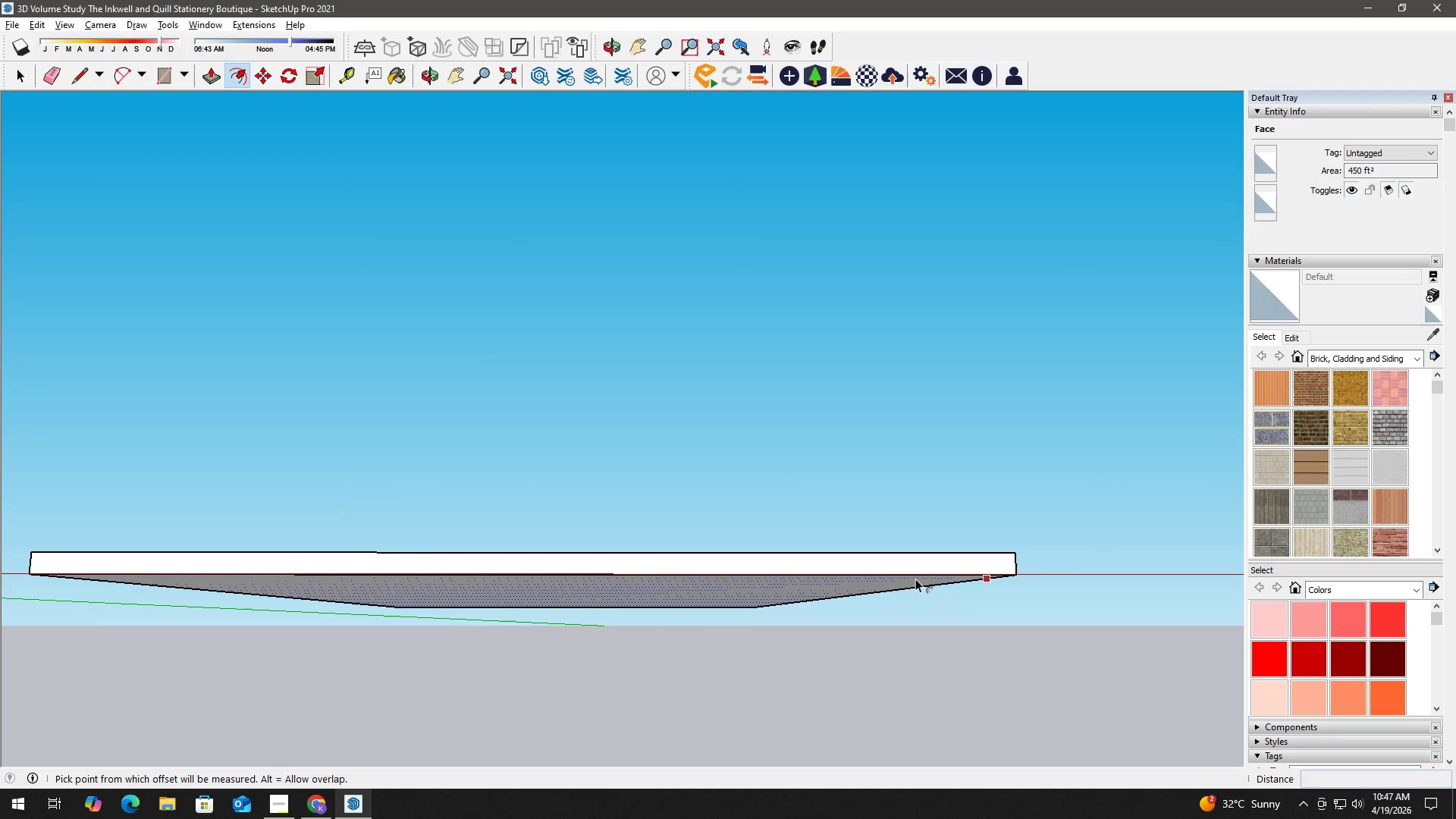 
left_click([915, 579])
 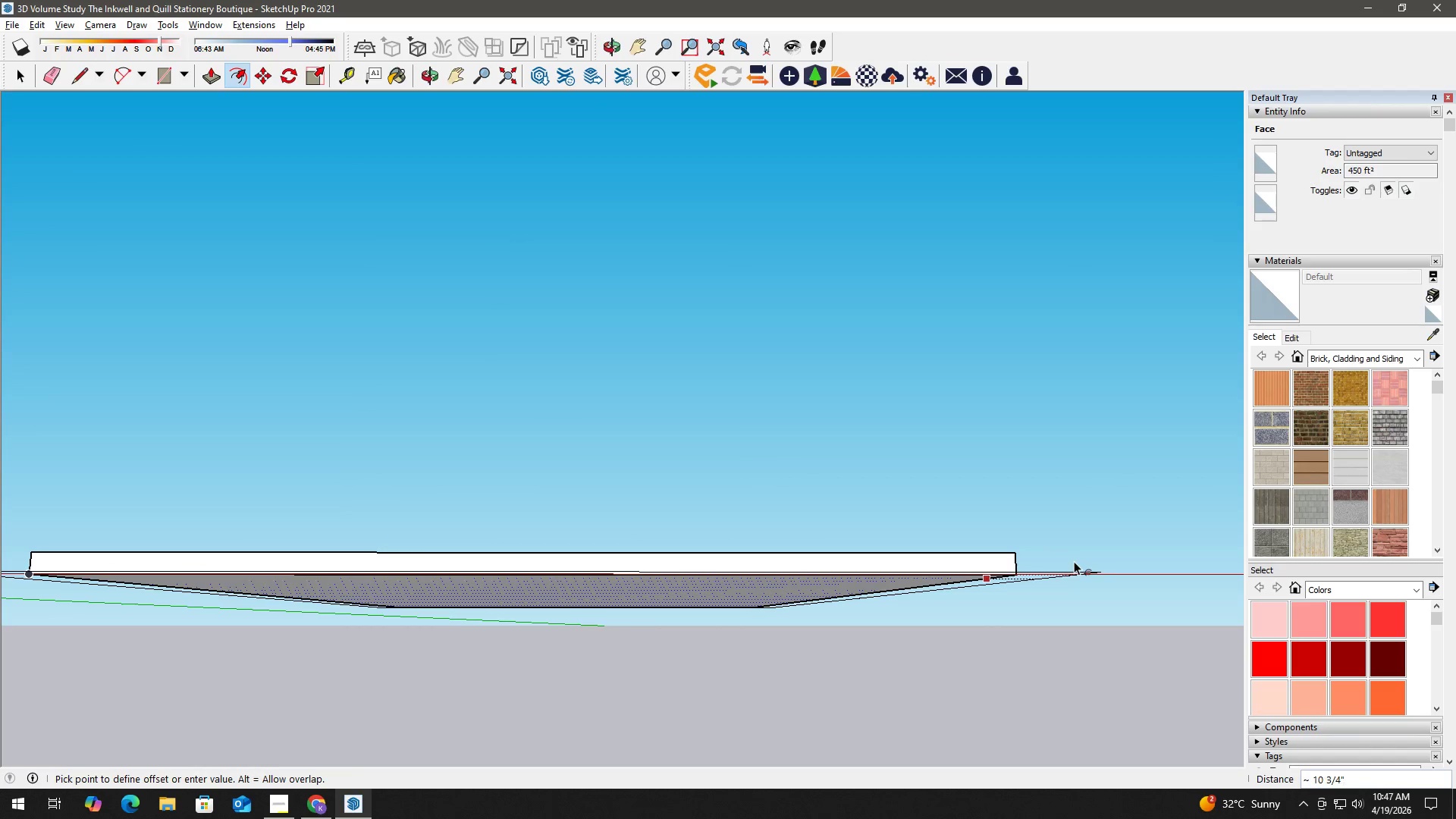 
key(Numpad4)
 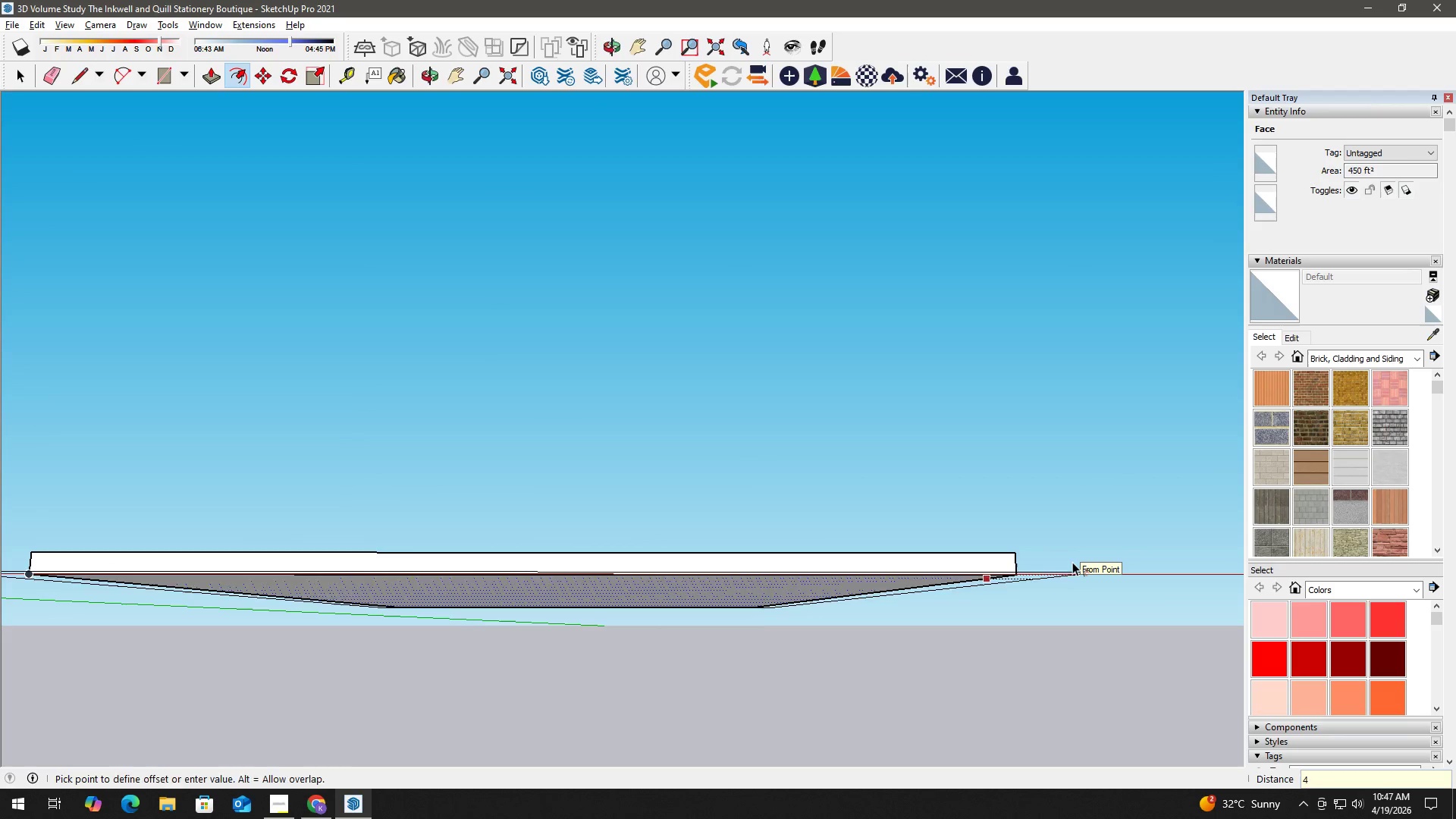 
key(NumpadEnter)
 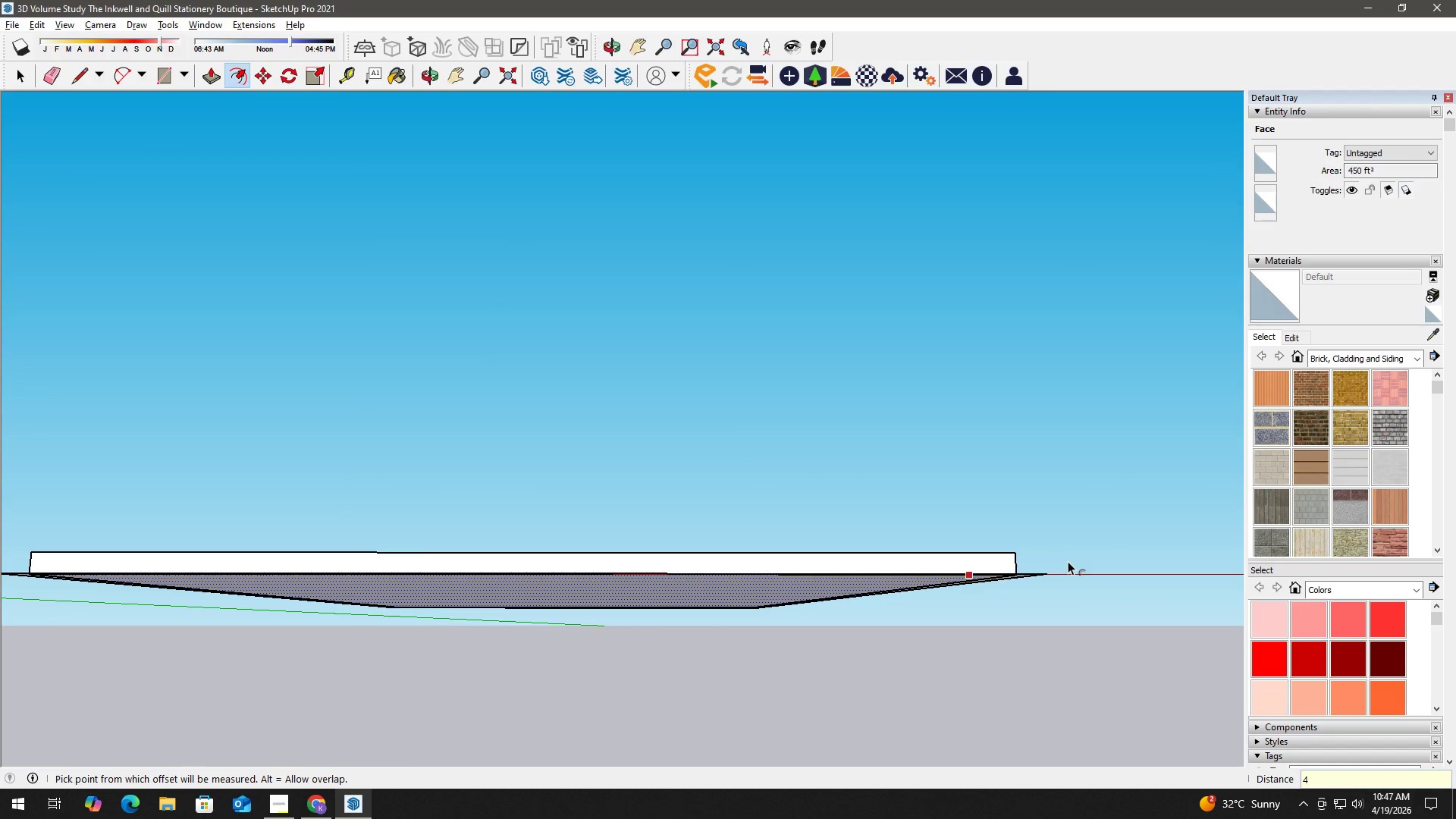 
key(Space)
 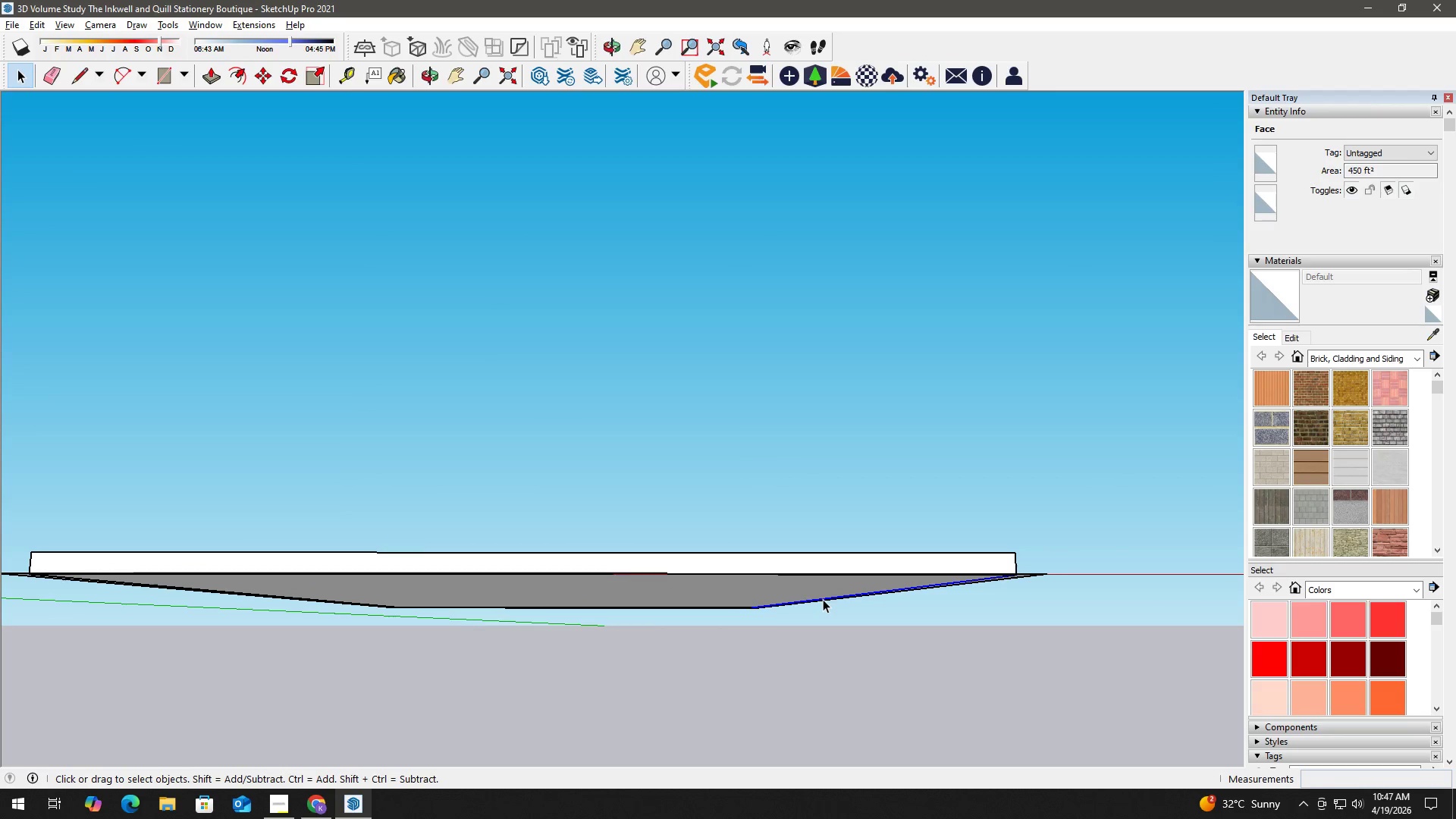 
double_click([774, 592])
 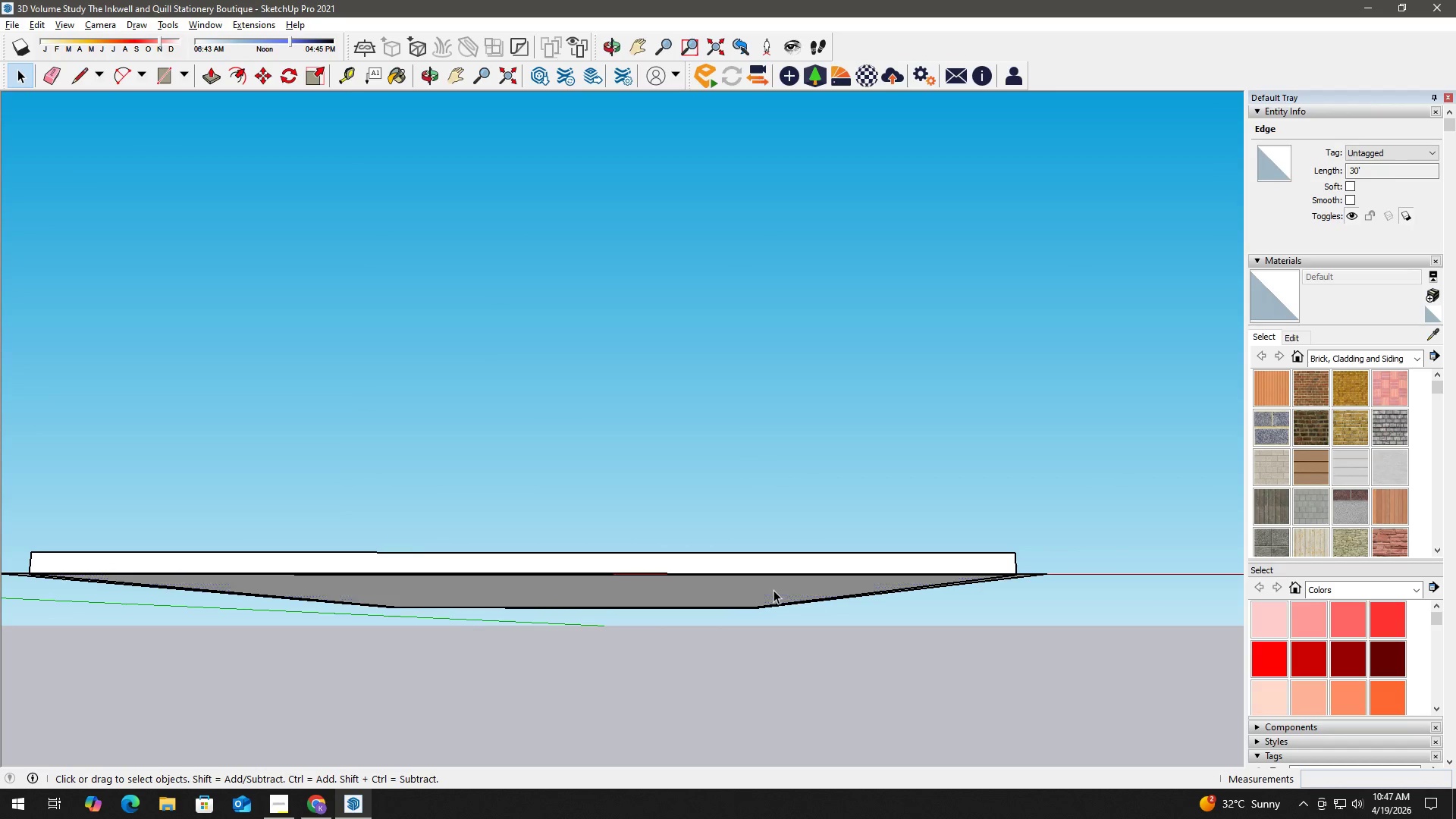 
key(Delete)
 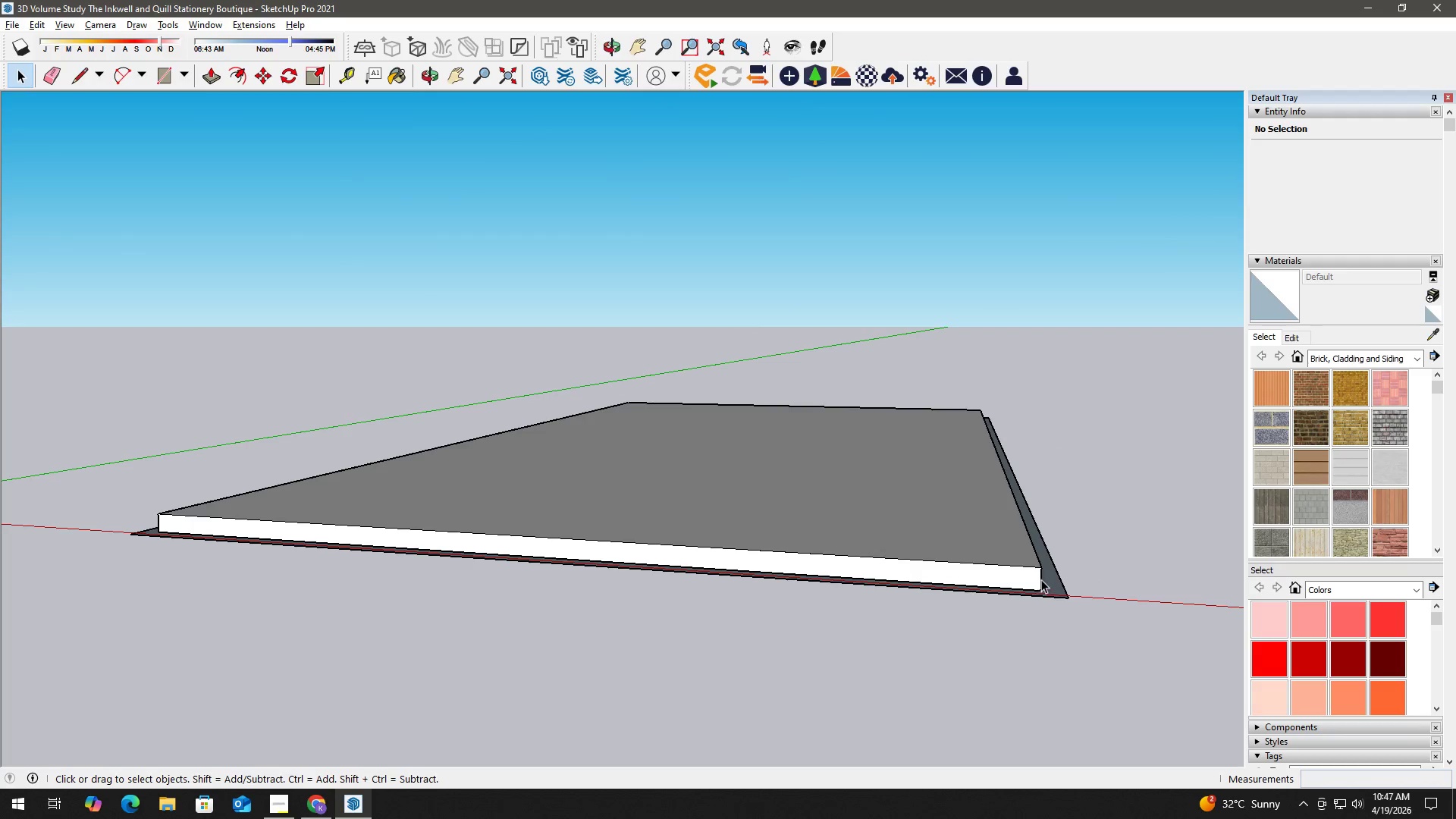 
key(P)
 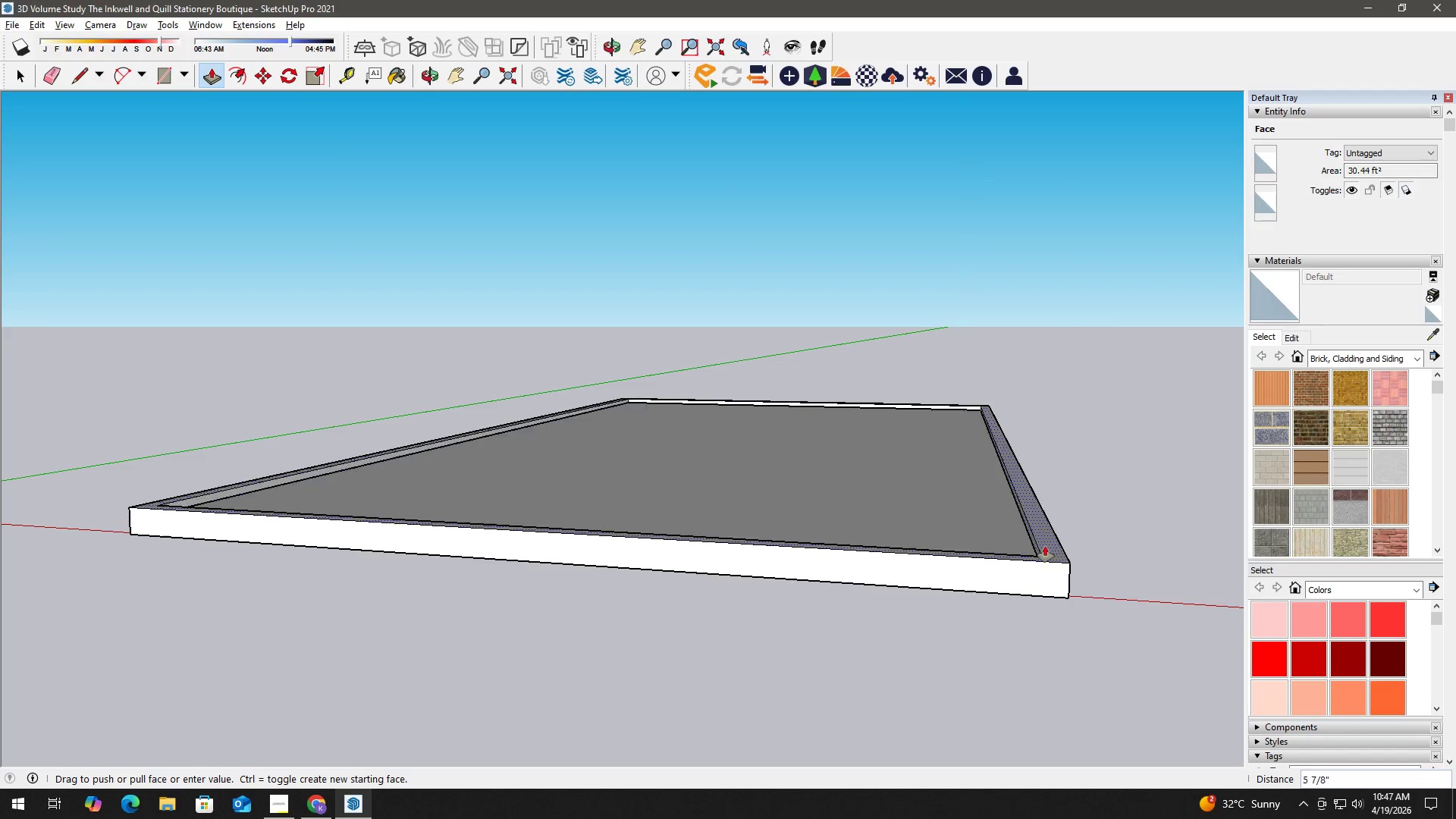 
left_click([1023, 615])
 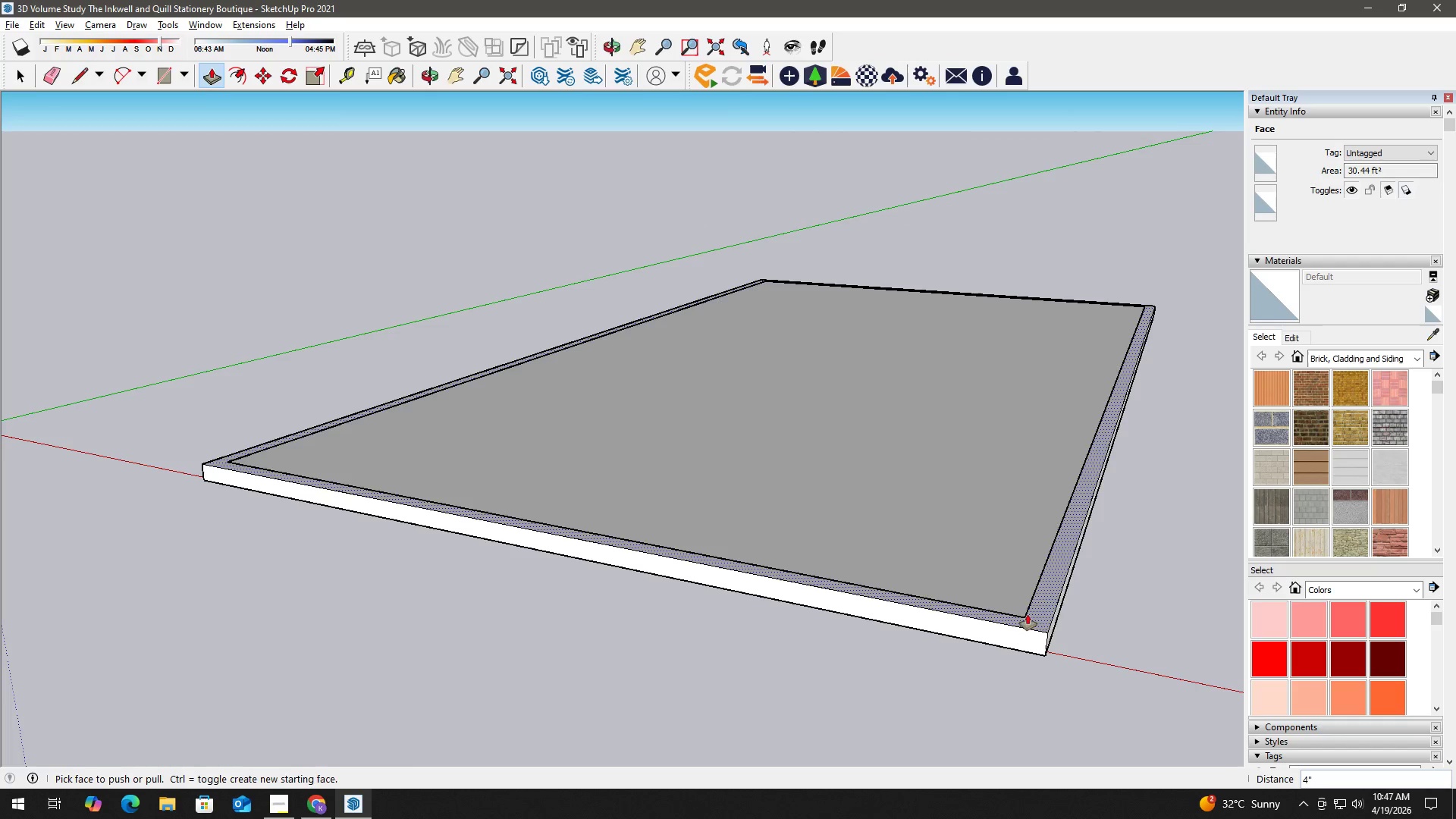 
key(Space)
 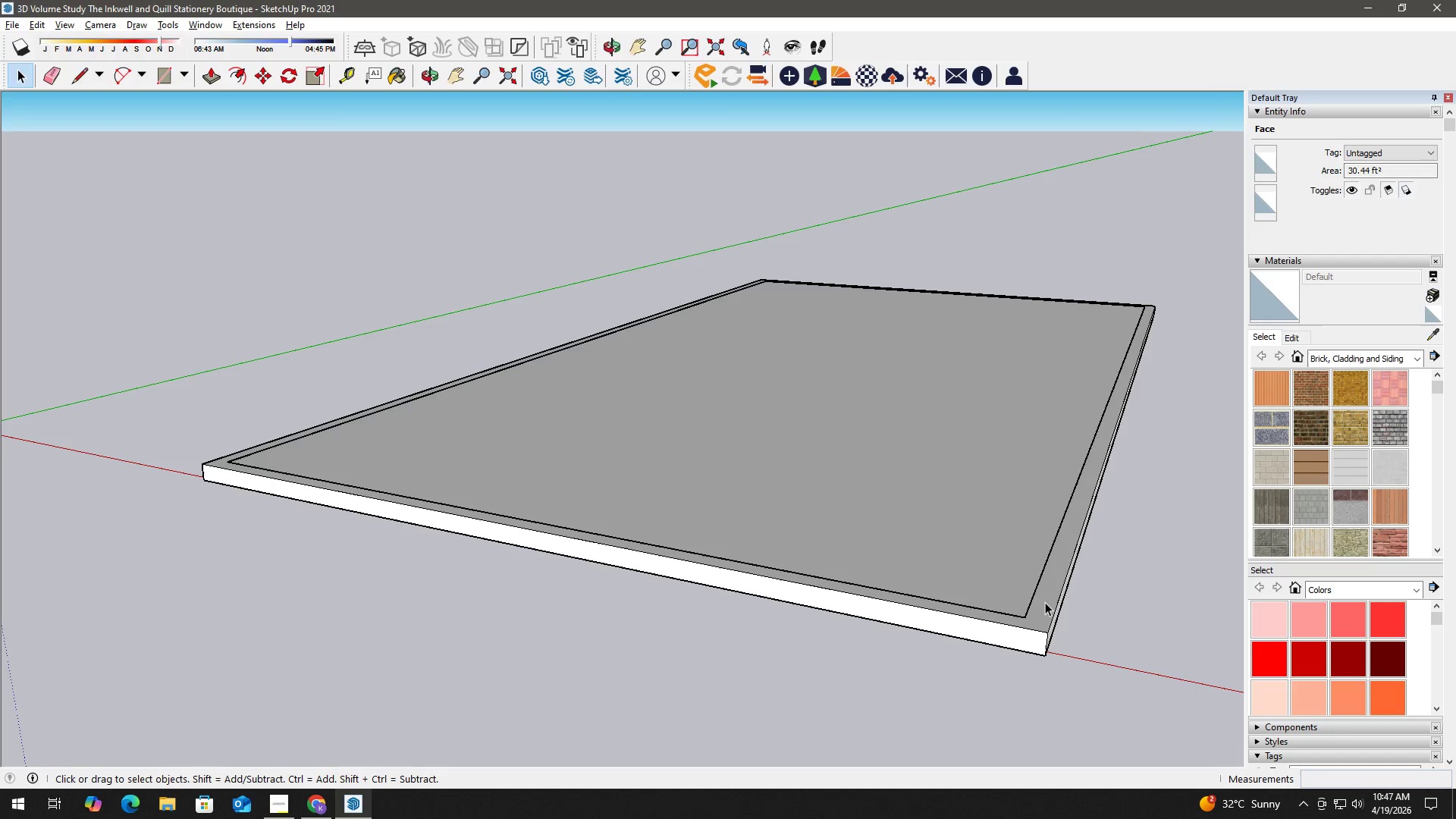 
double_click([1045, 602])
 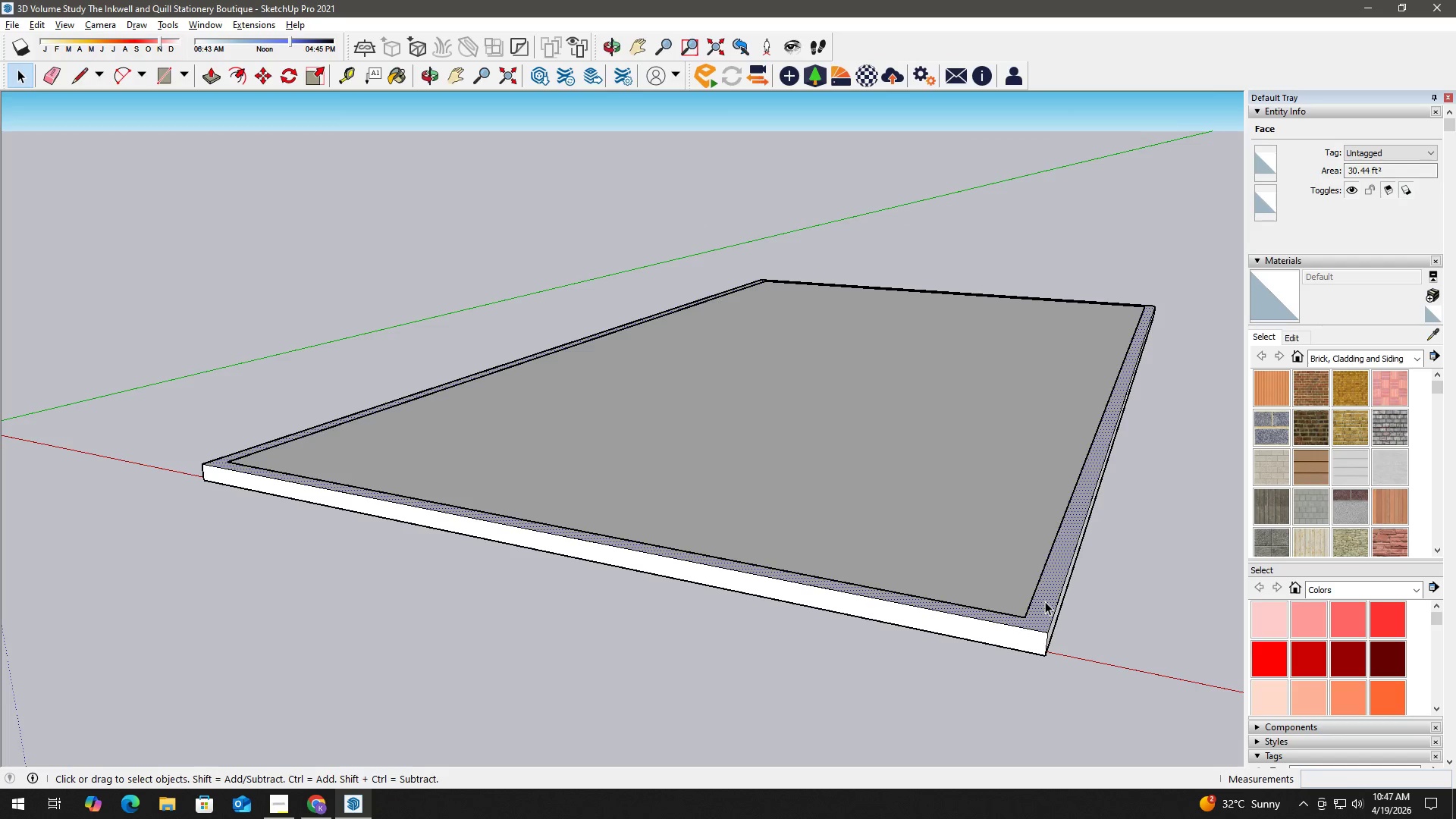 
key(P)
 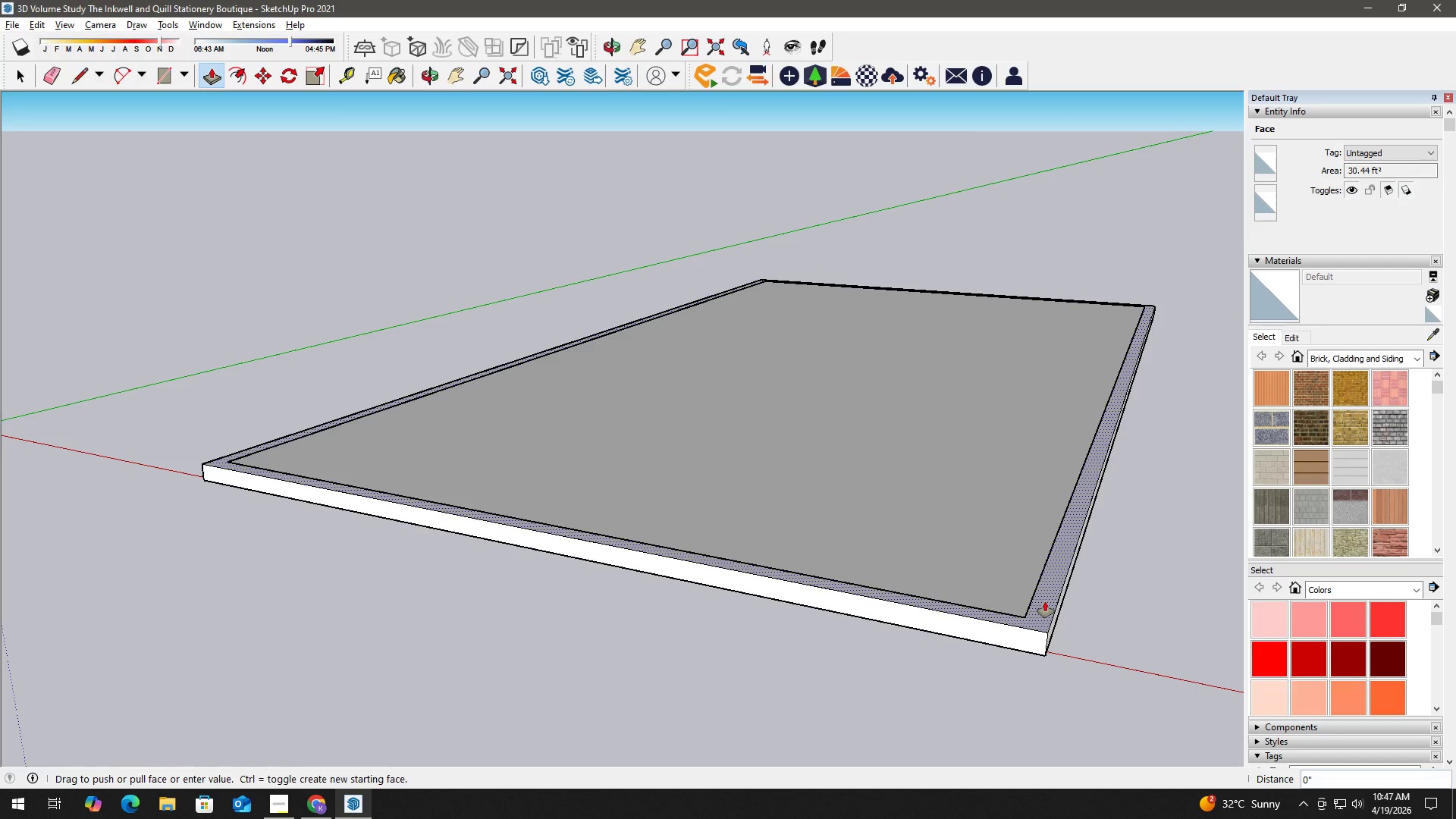 
left_click([1045, 601])
 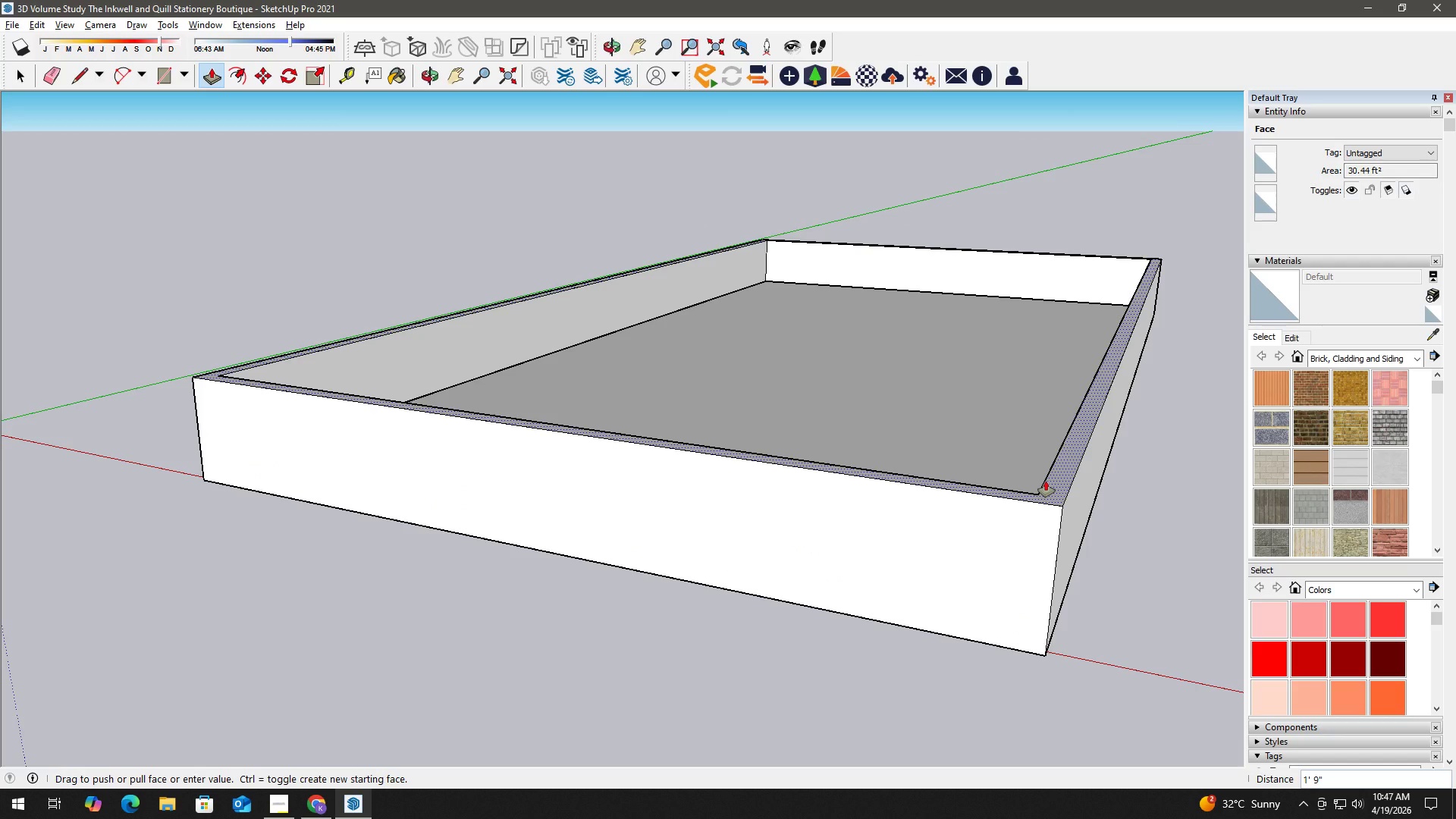 
key(Numpad1)
 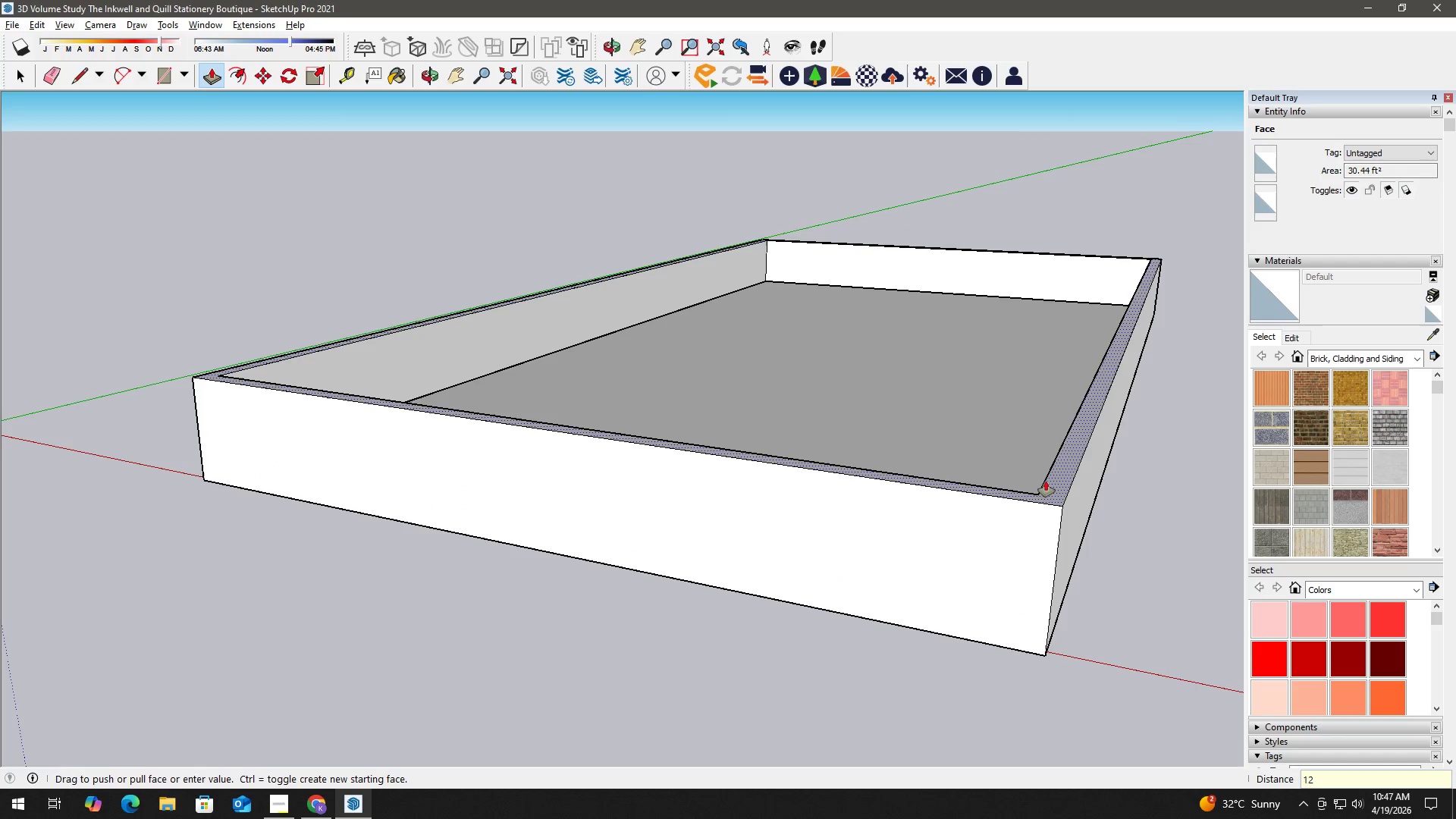 
key(Numpad2)
 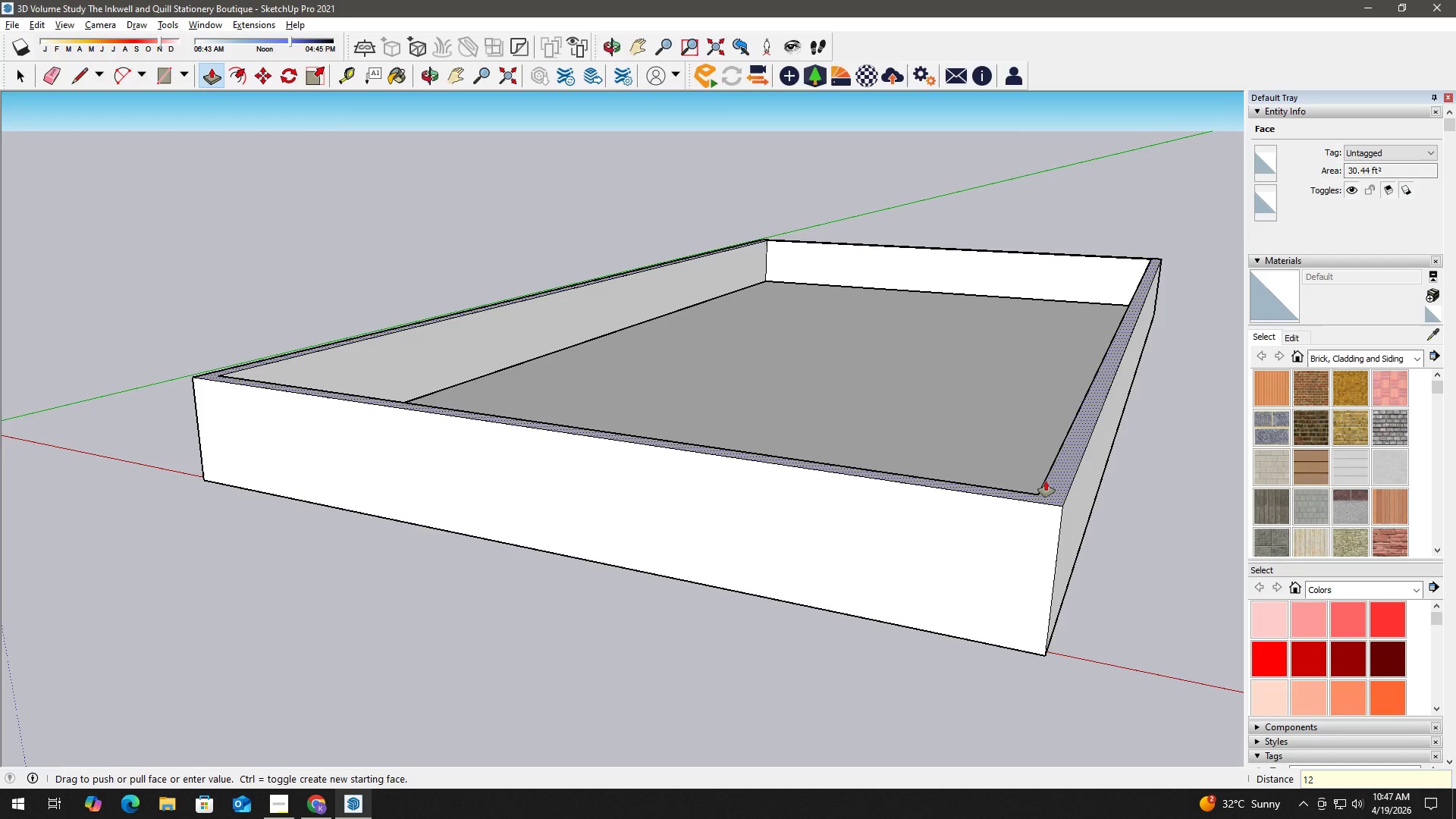 
key(Quote)
 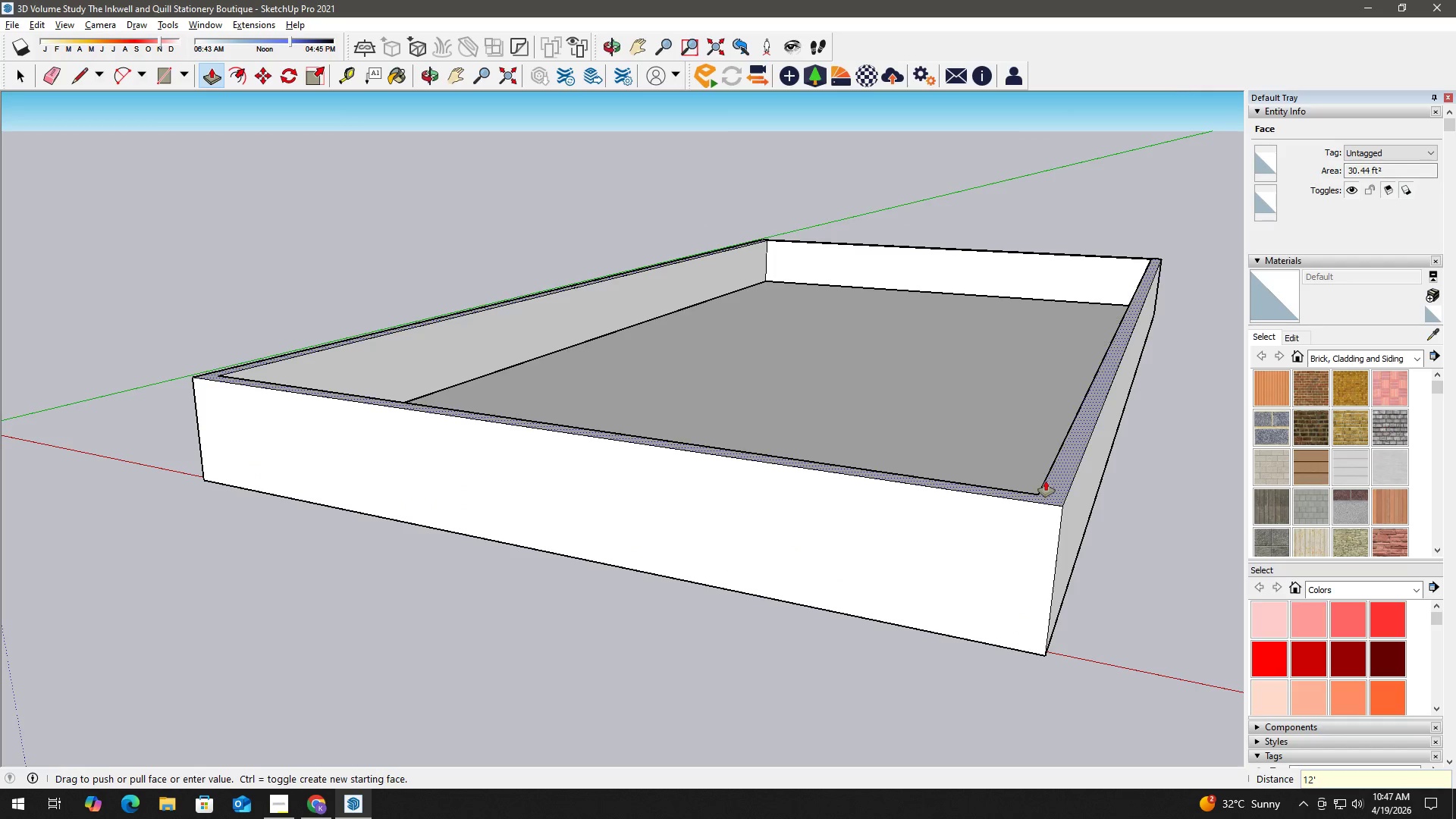 
key(Enter)
 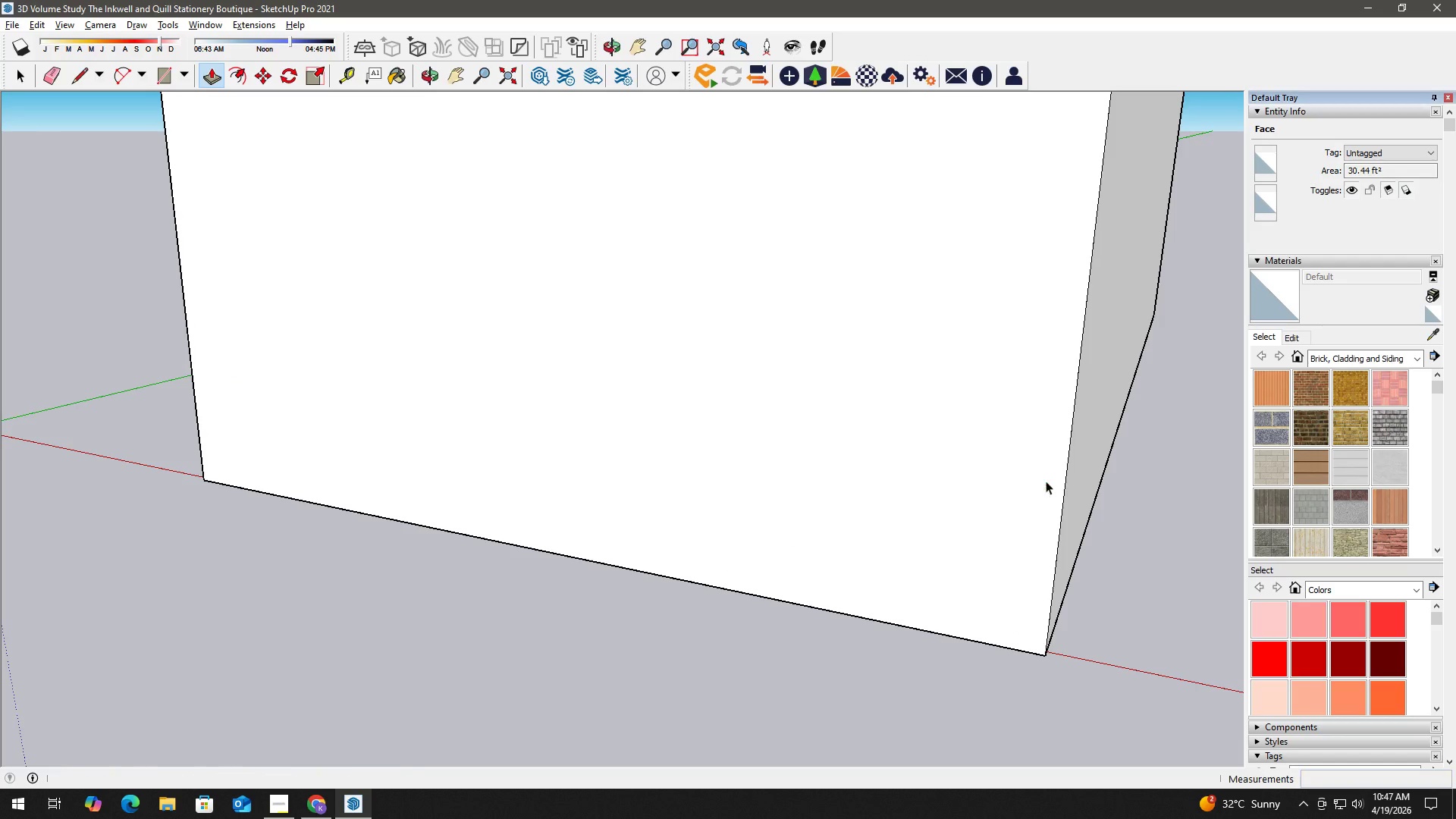 
key(Space)
 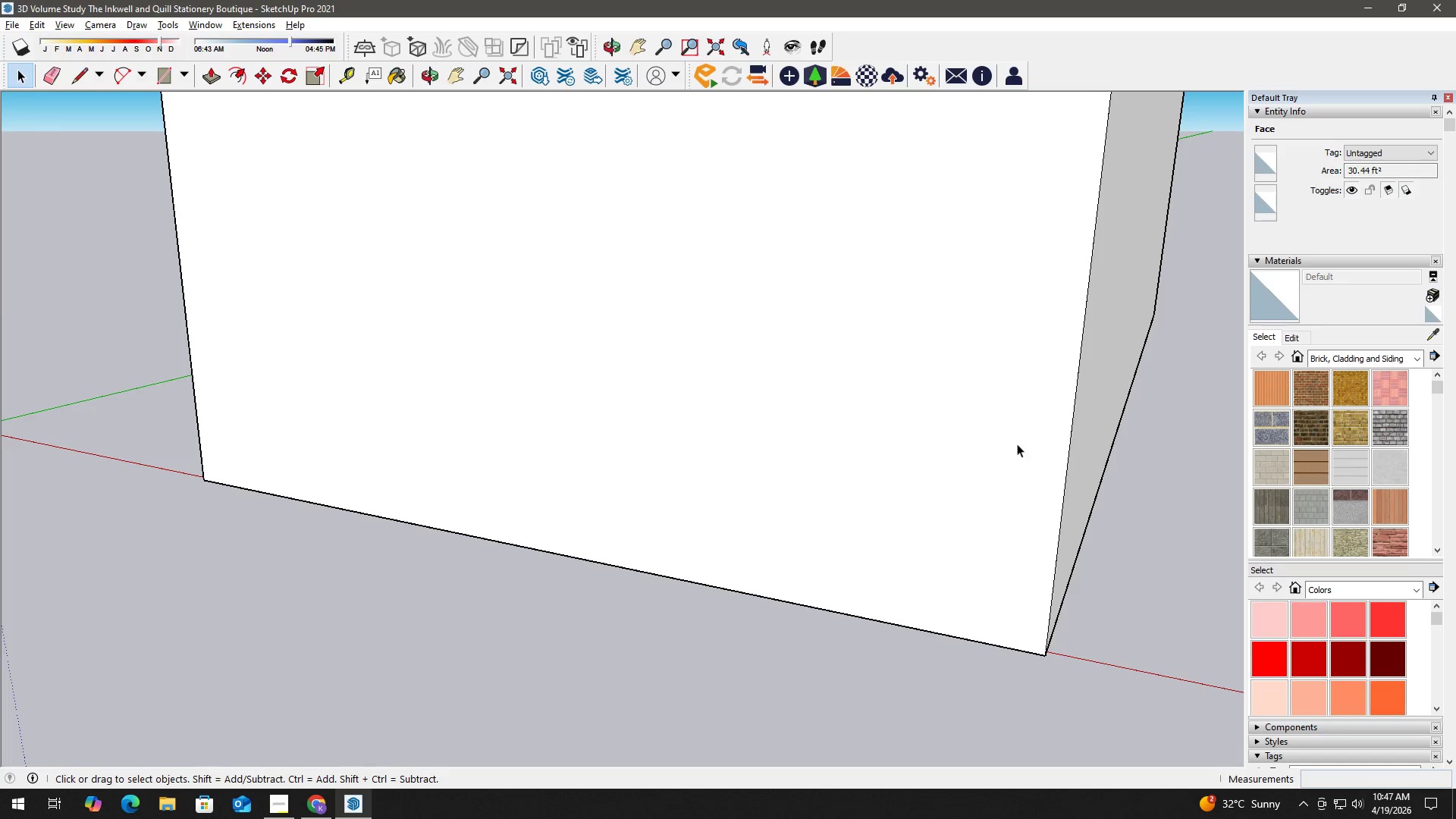 
left_click([956, 396])
 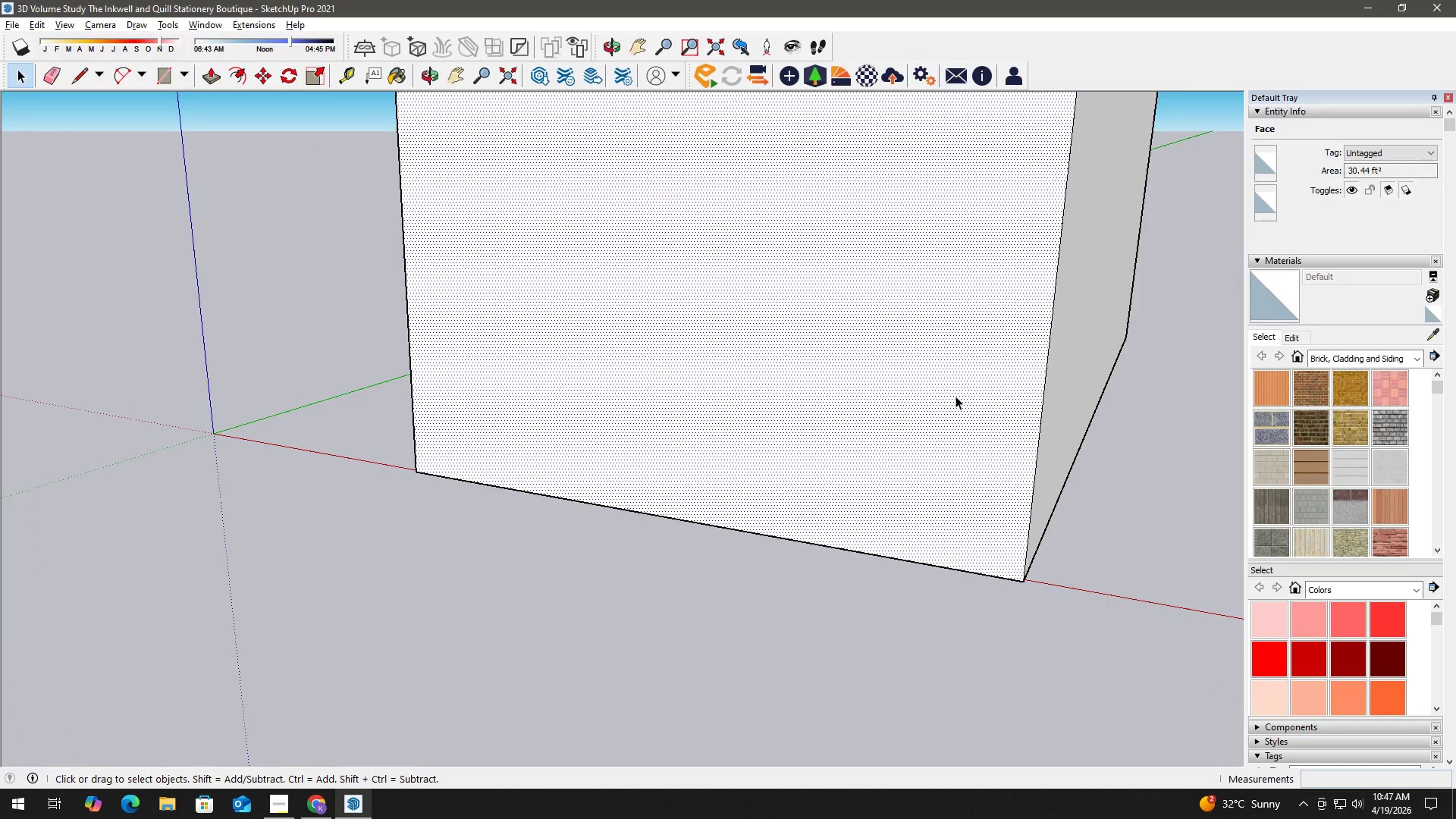 
scroll: coordinate [984, 450], scroll_direction: down, amount: 5.0
 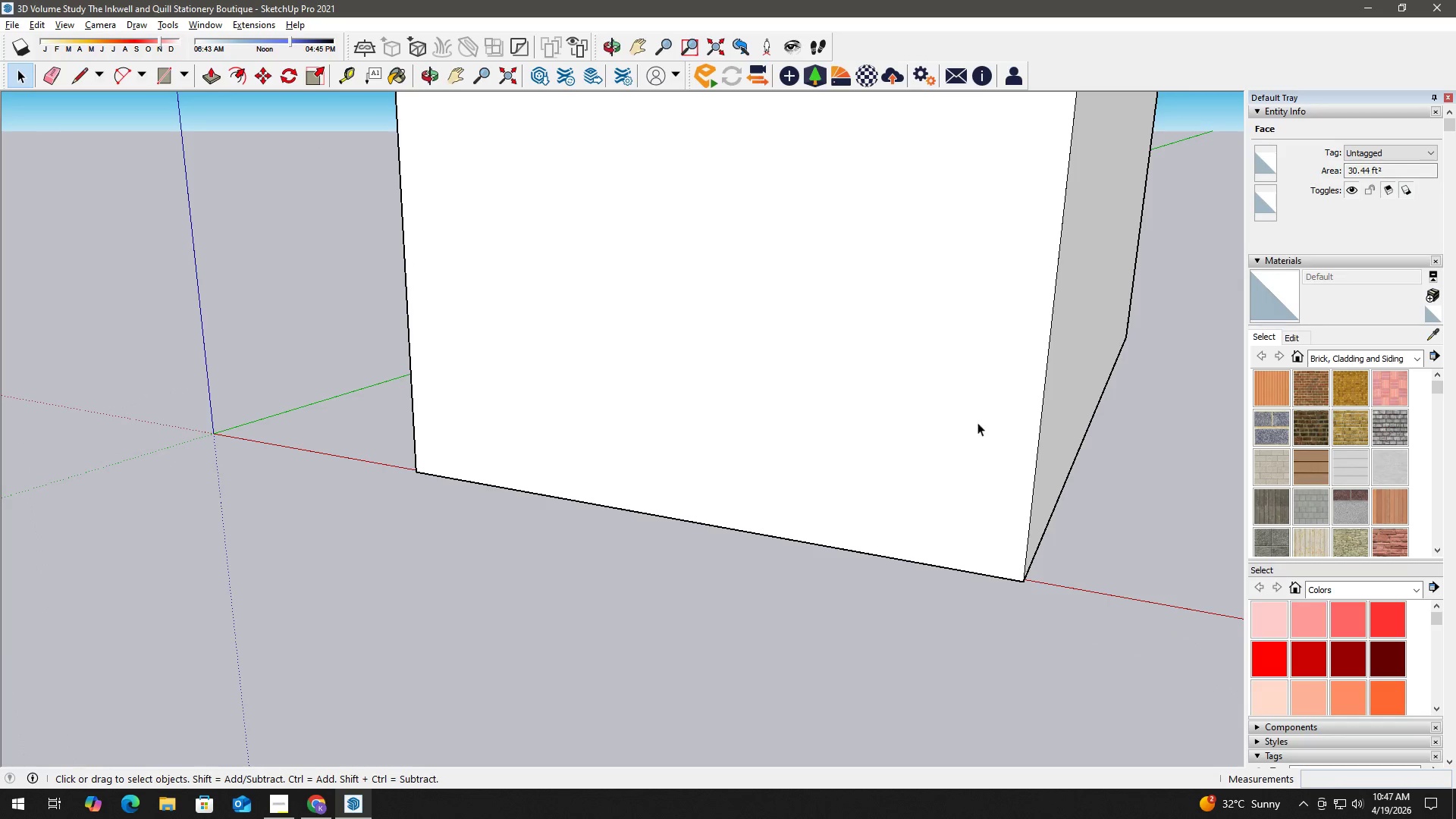 
double_click([956, 396])
 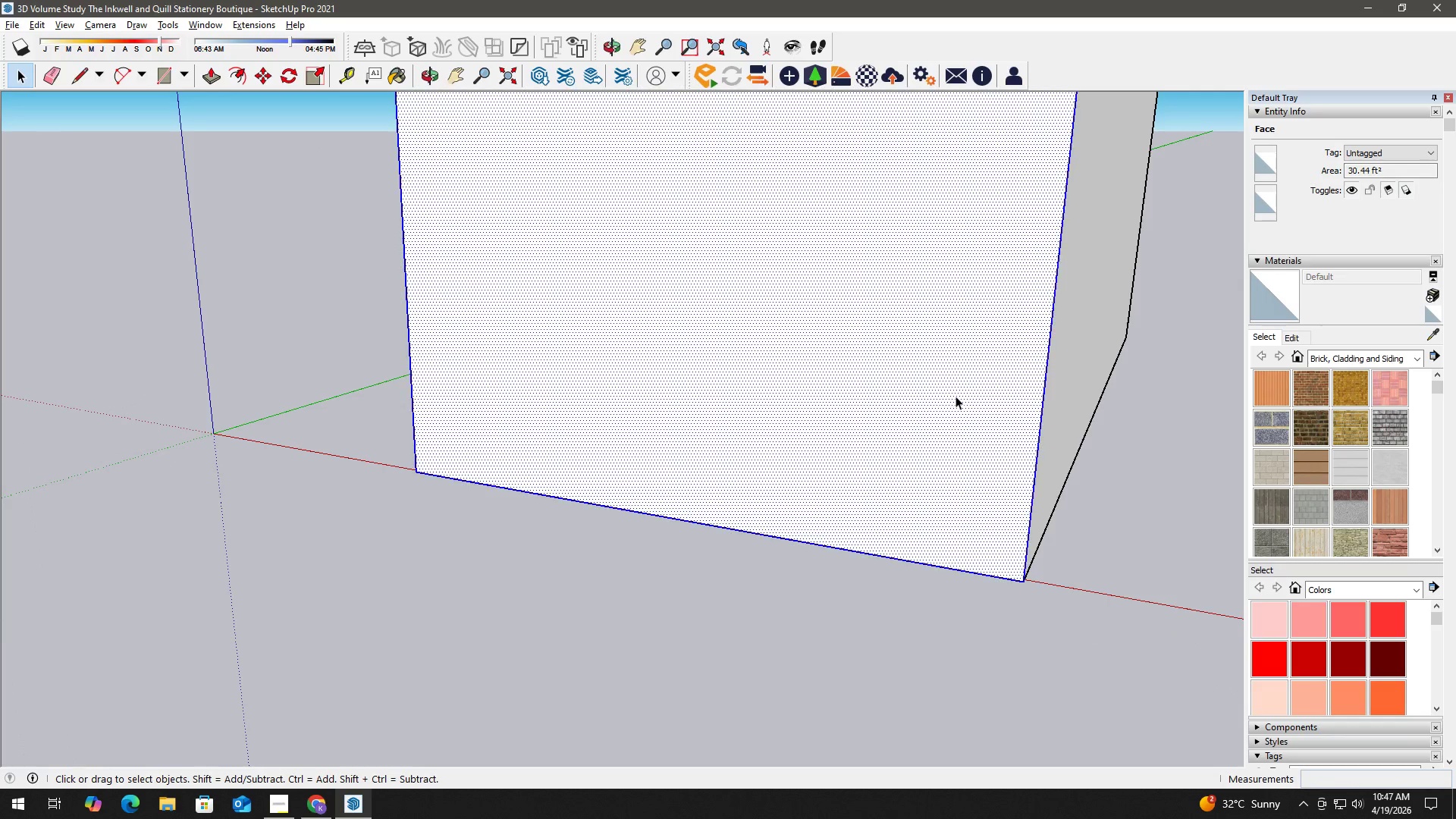 
triple_click([956, 396])
 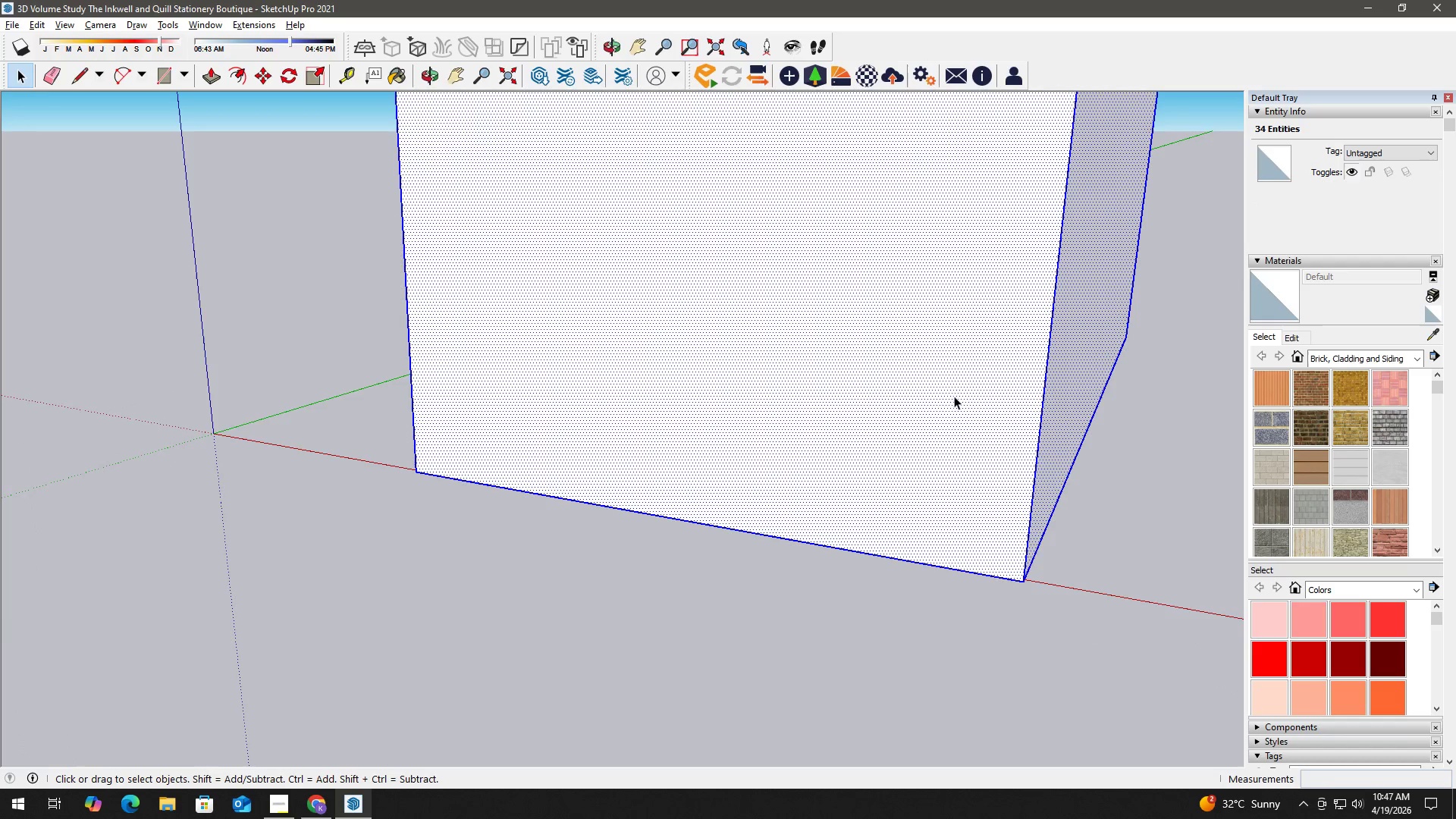 
key(H)
 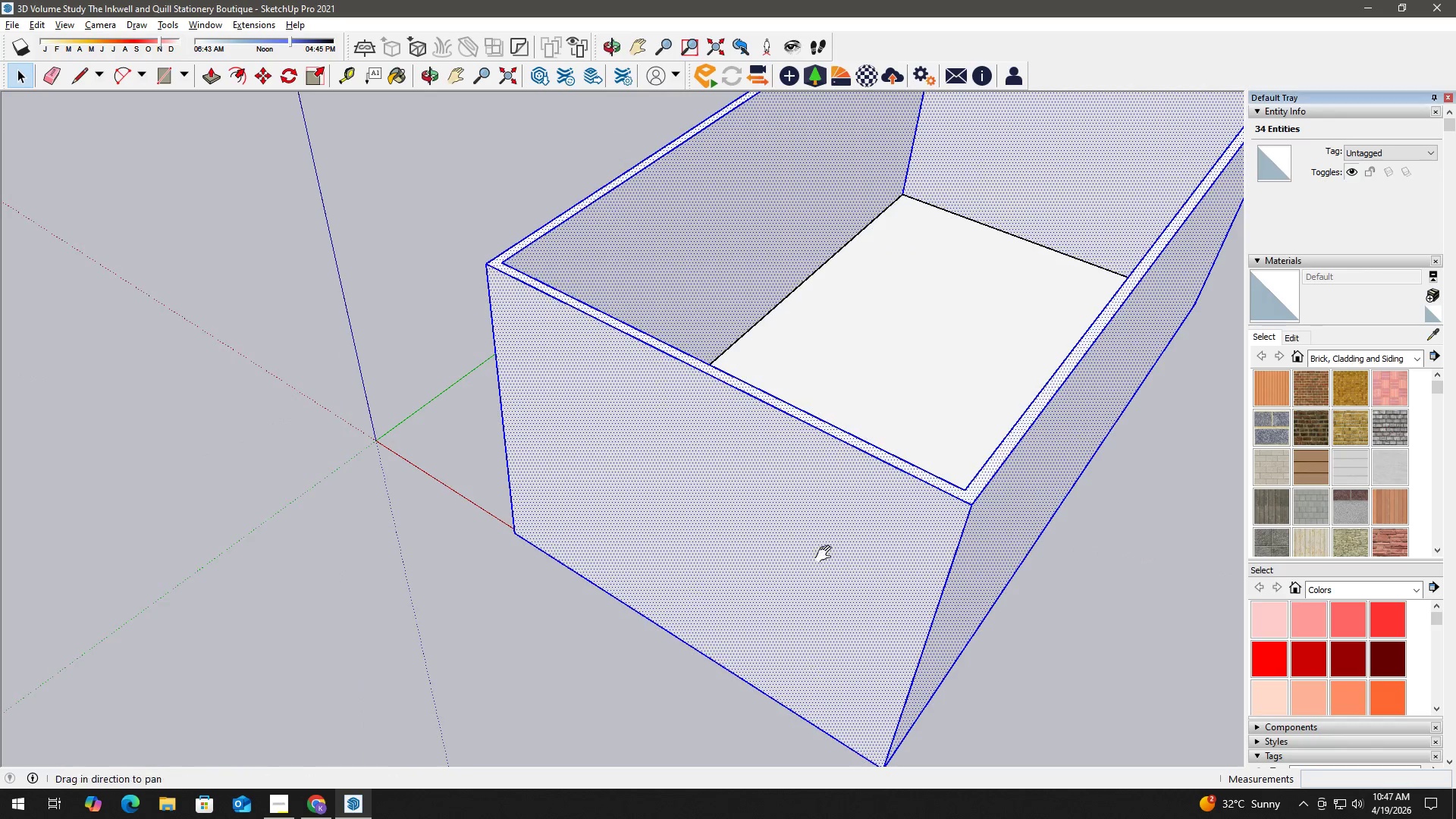 
left_click_drag(start_coordinate=[832, 525], to_coordinate=[758, 613])
 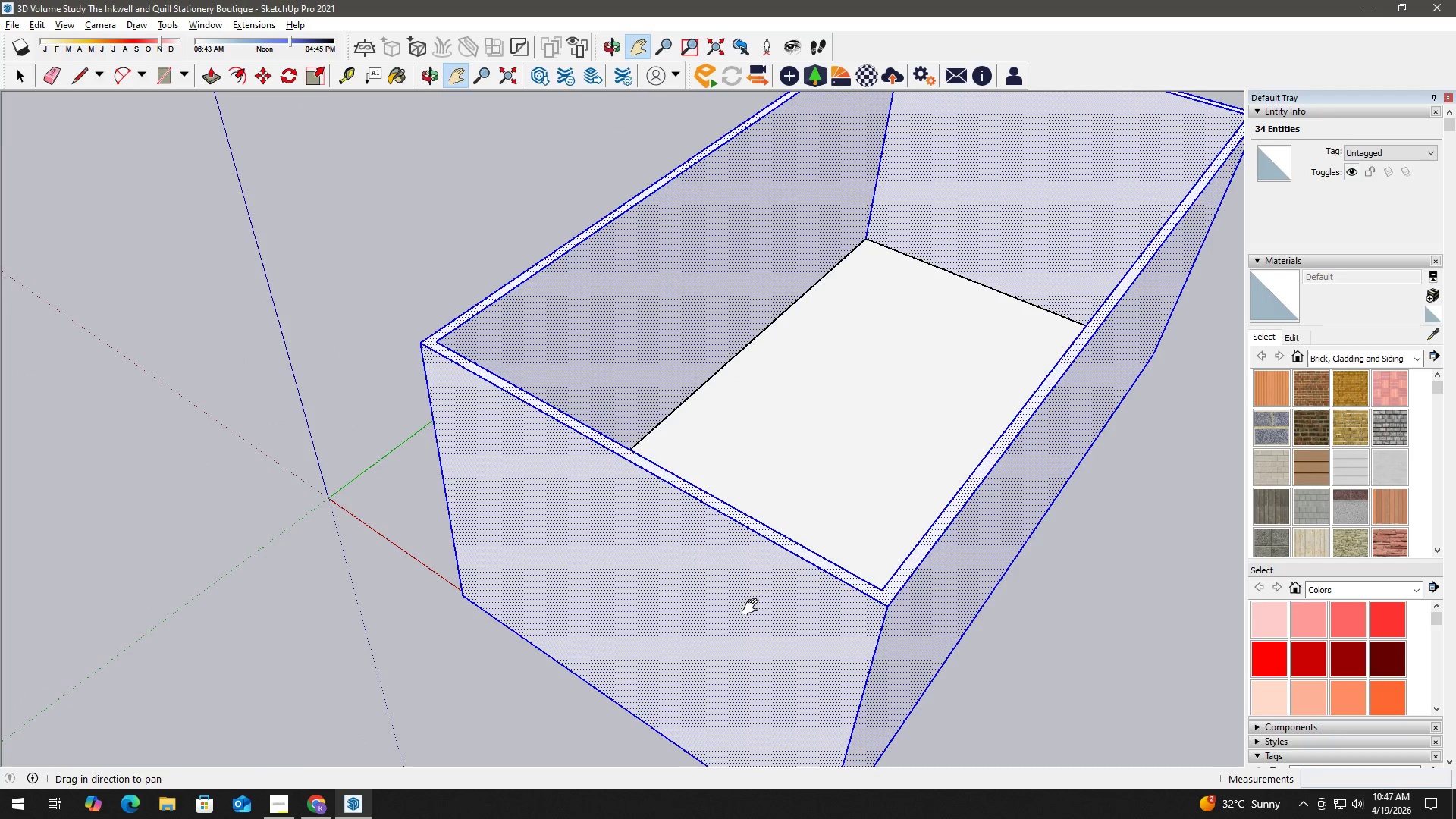 
scroll: coordinate [861, 555], scroll_direction: down, amount: 4.0
 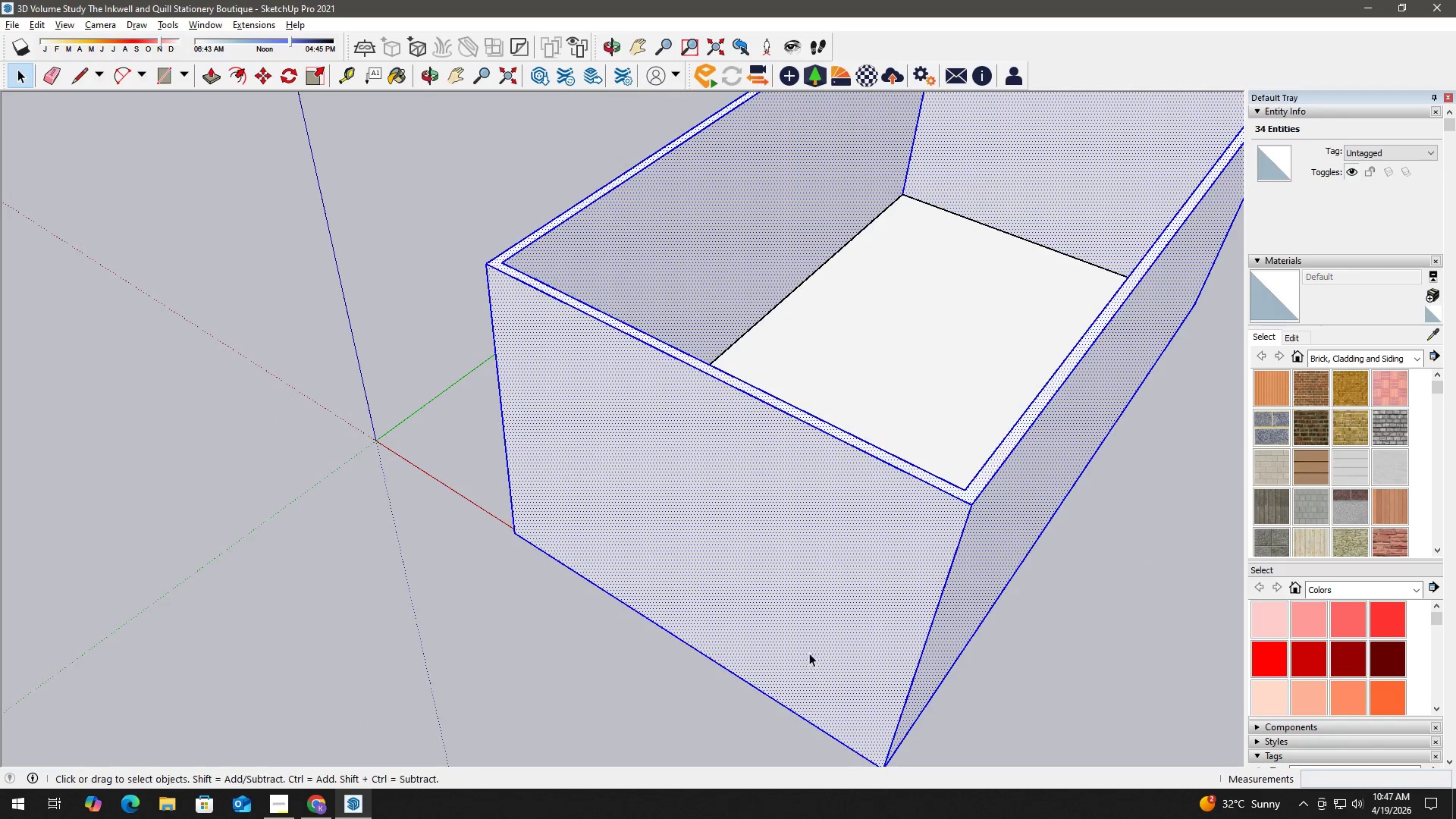 
hold_key(key=Space, duration=8.12)
 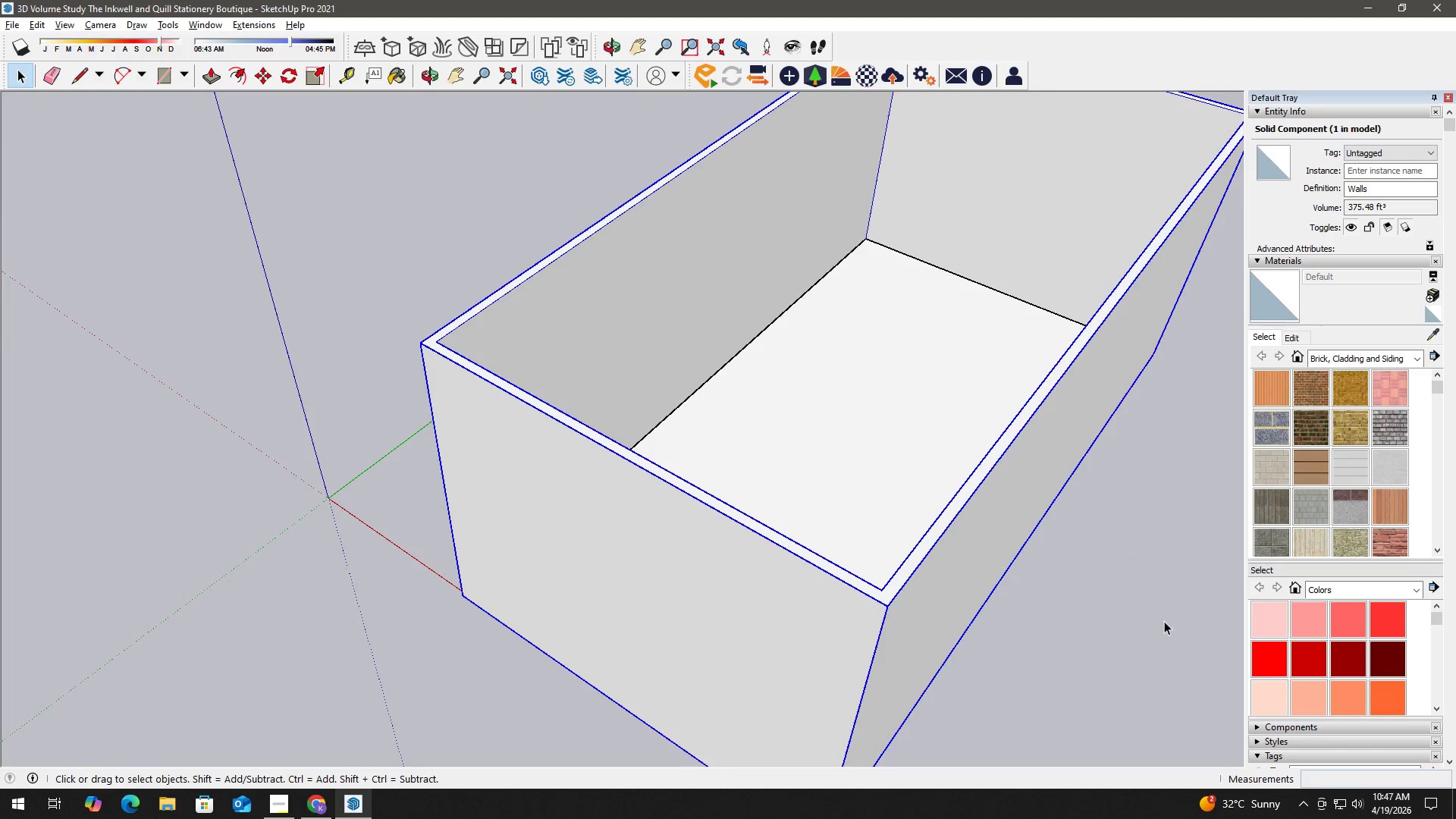 
double_click([654, 578])
 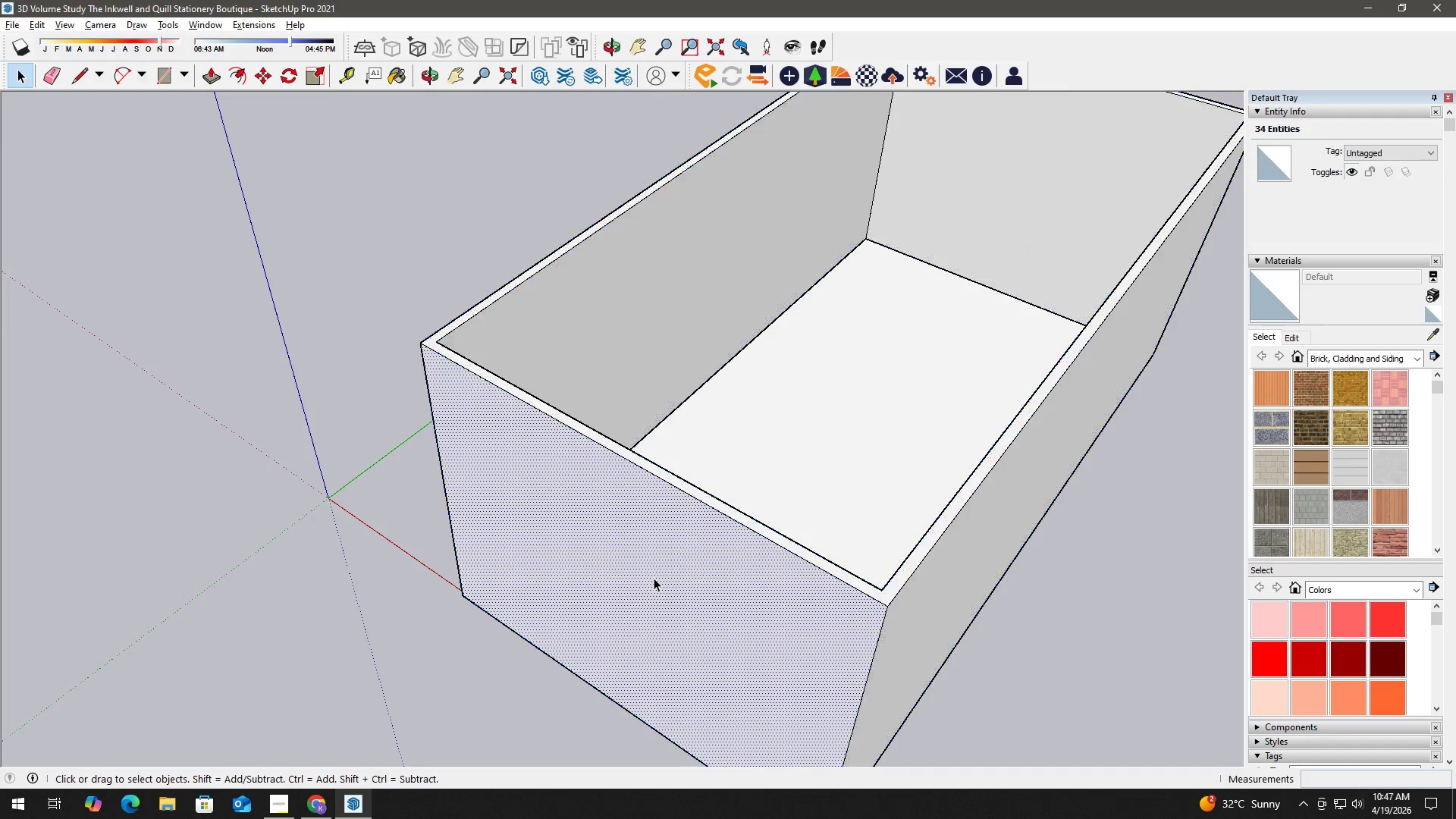 
triple_click([654, 578])
 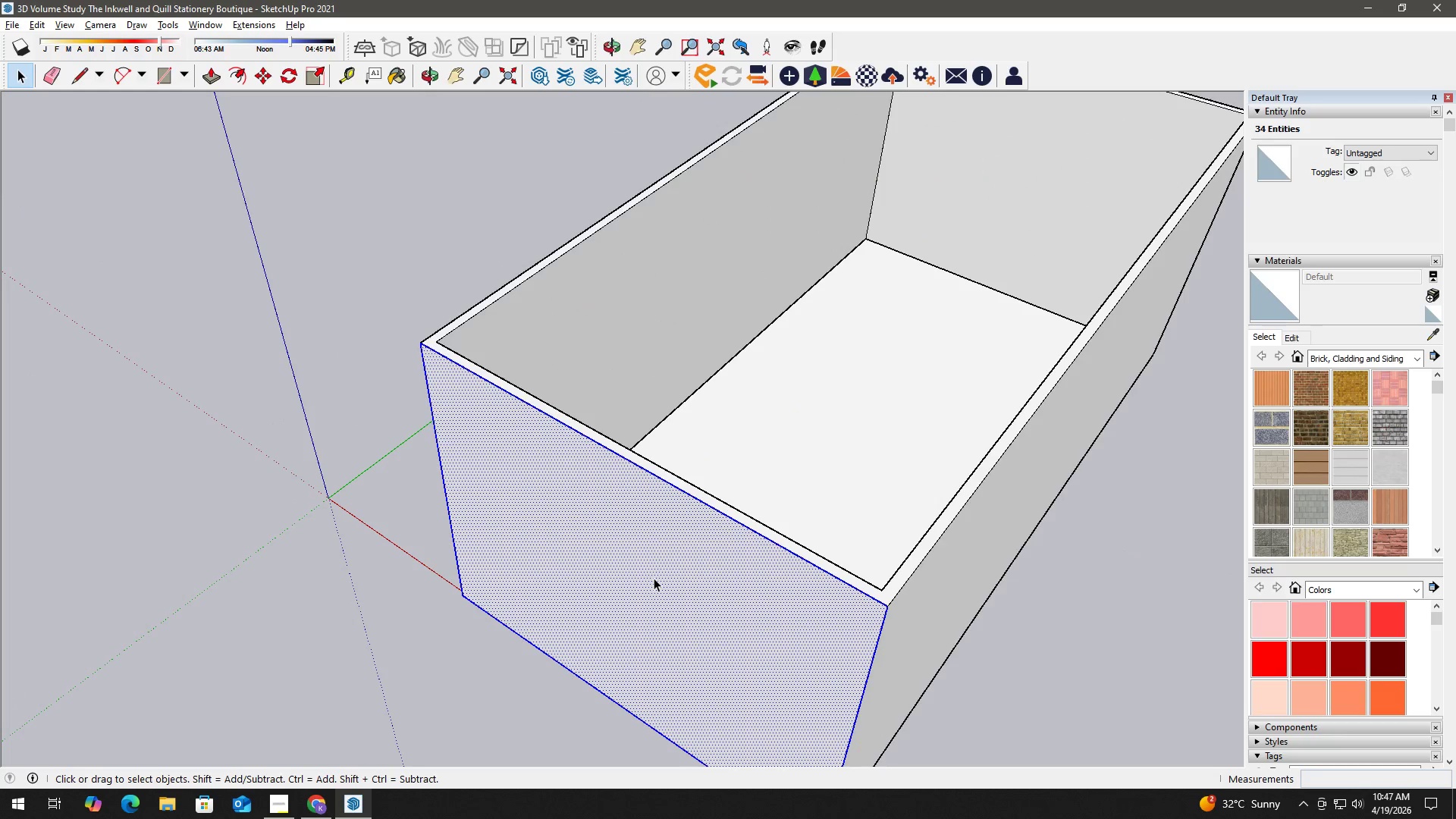 
triple_click([654, 578])
 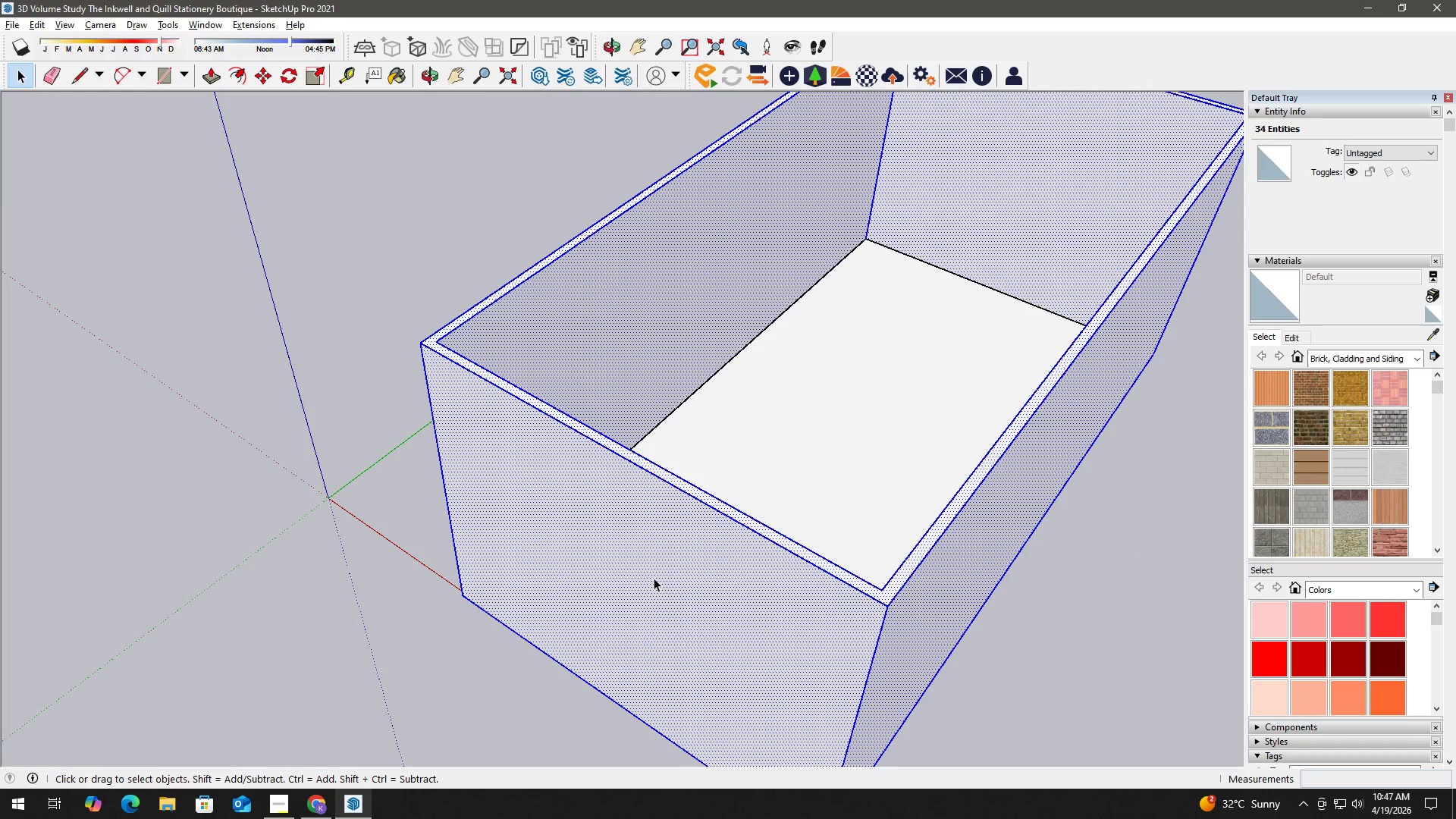 
triple_click([654, 578])
 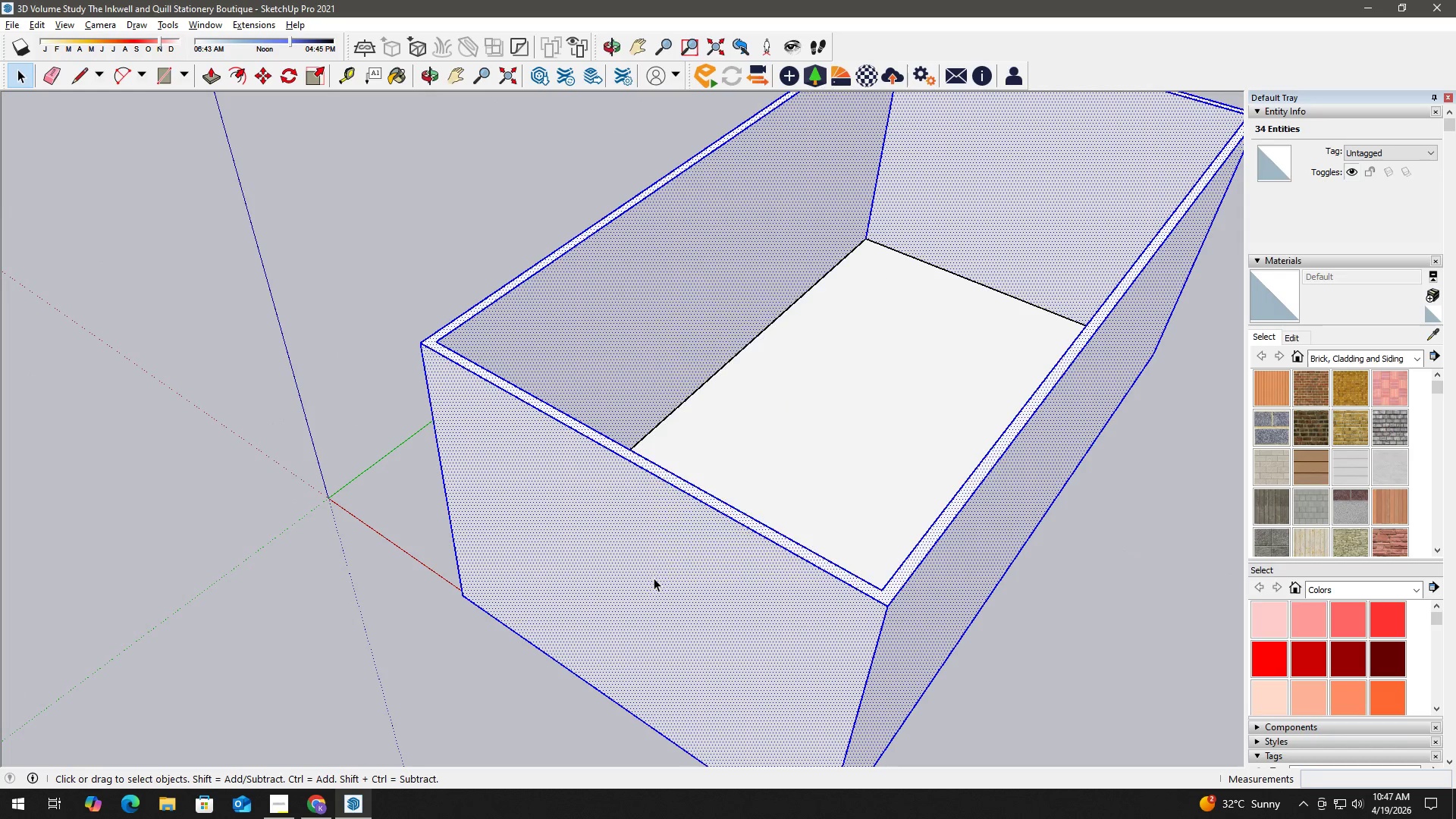 
right_click([654, 578])
 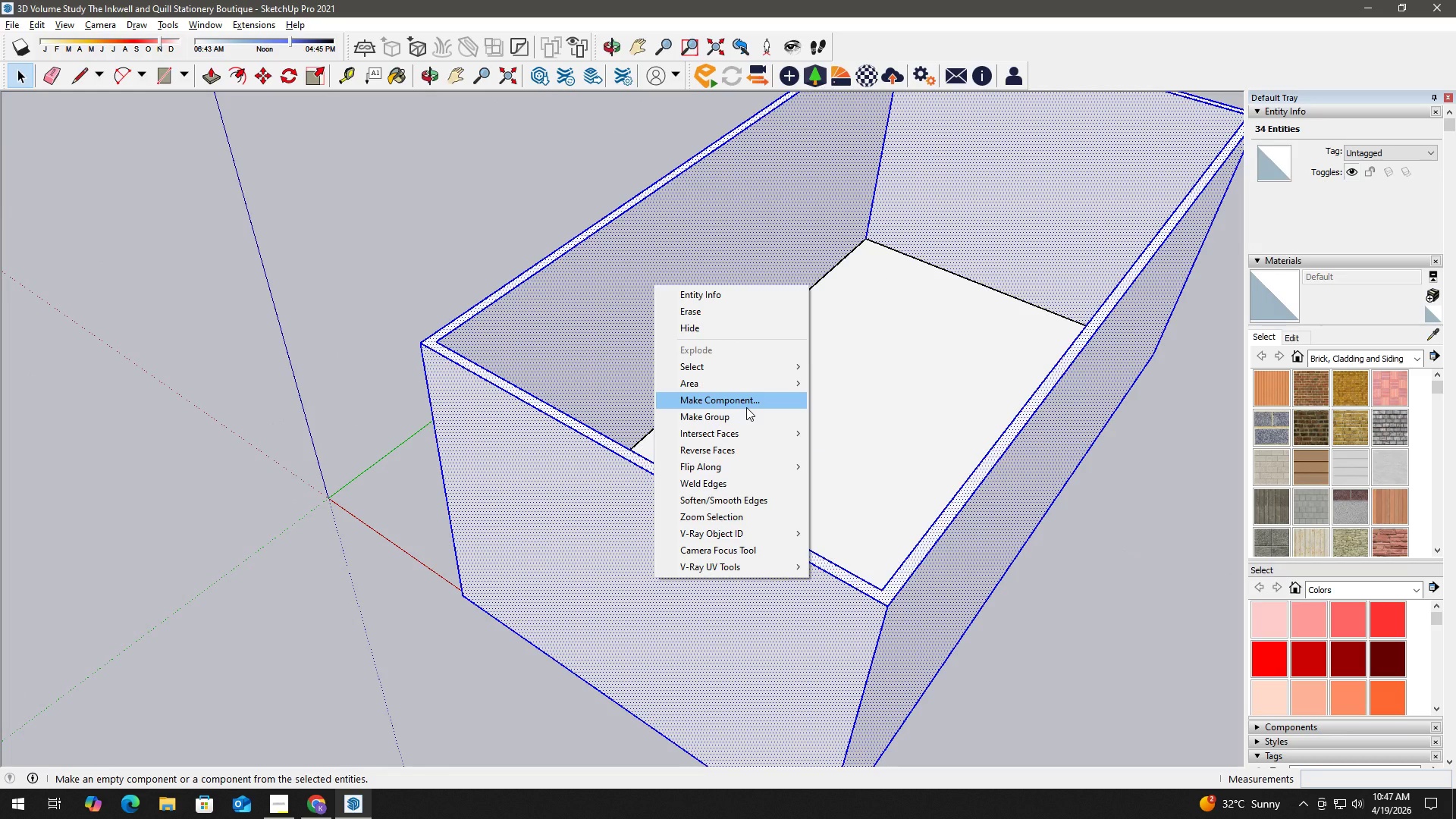 
left_click([746, 407])
 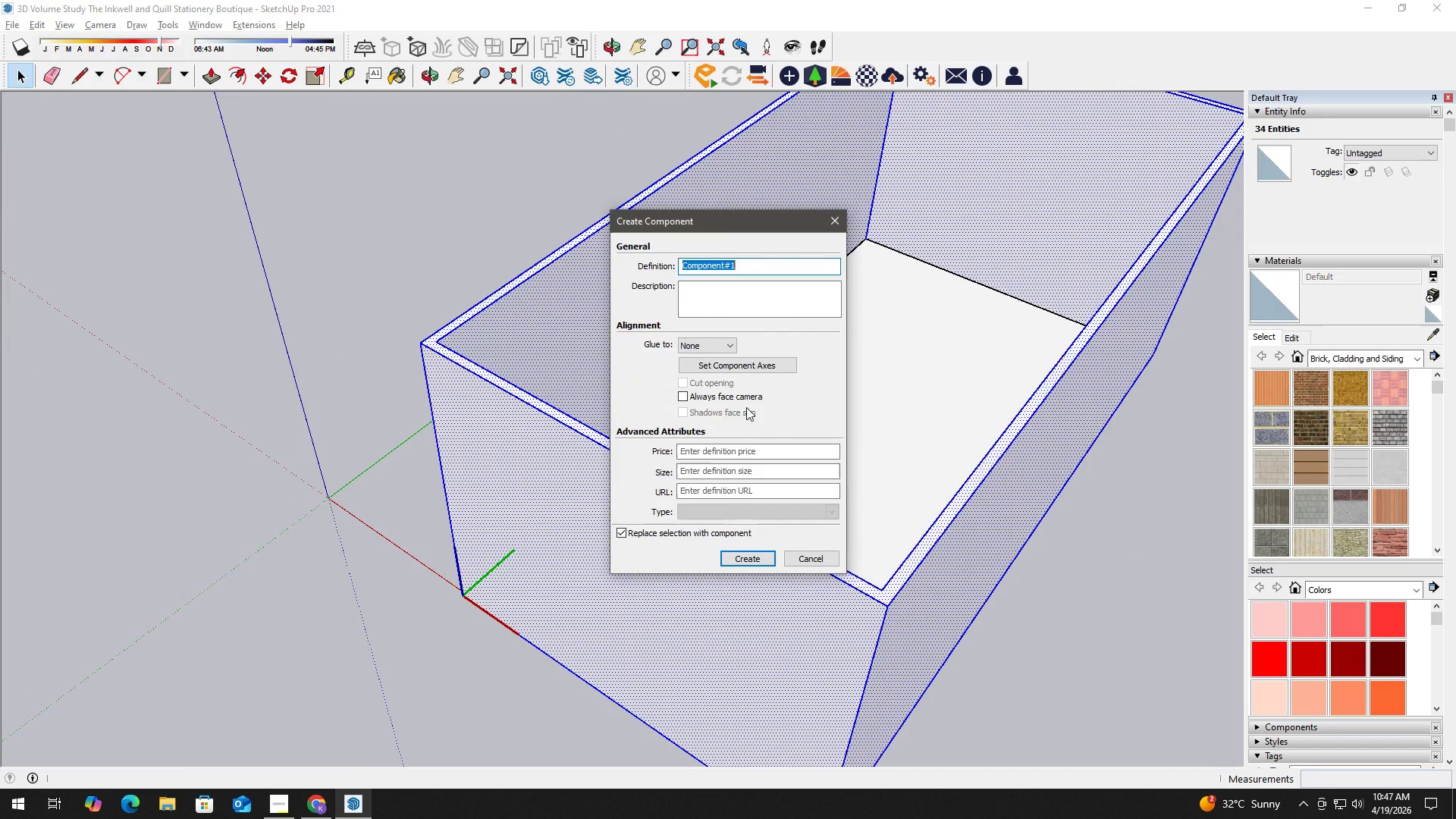 
type(Walls)
 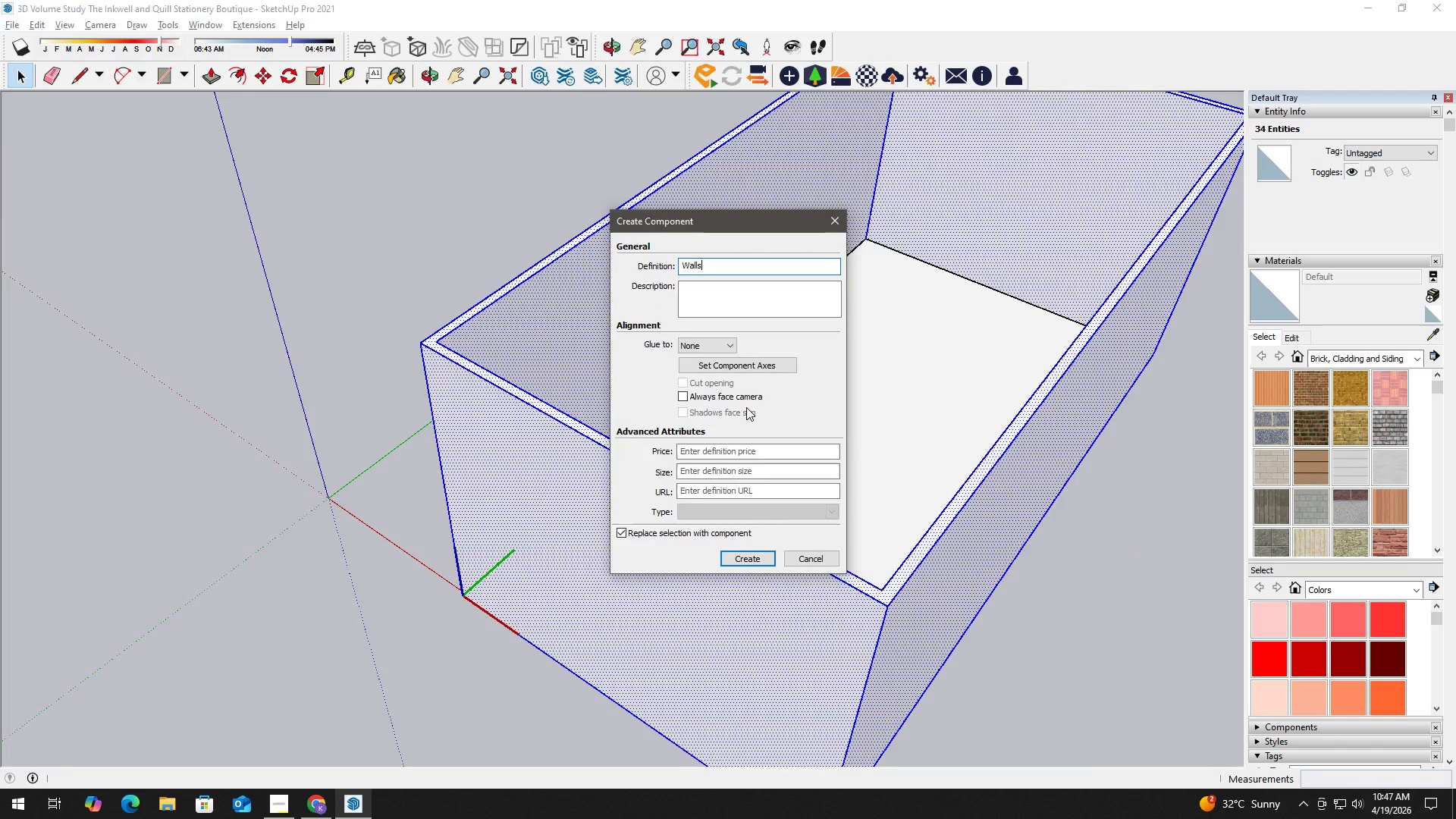 
key(Enter)
 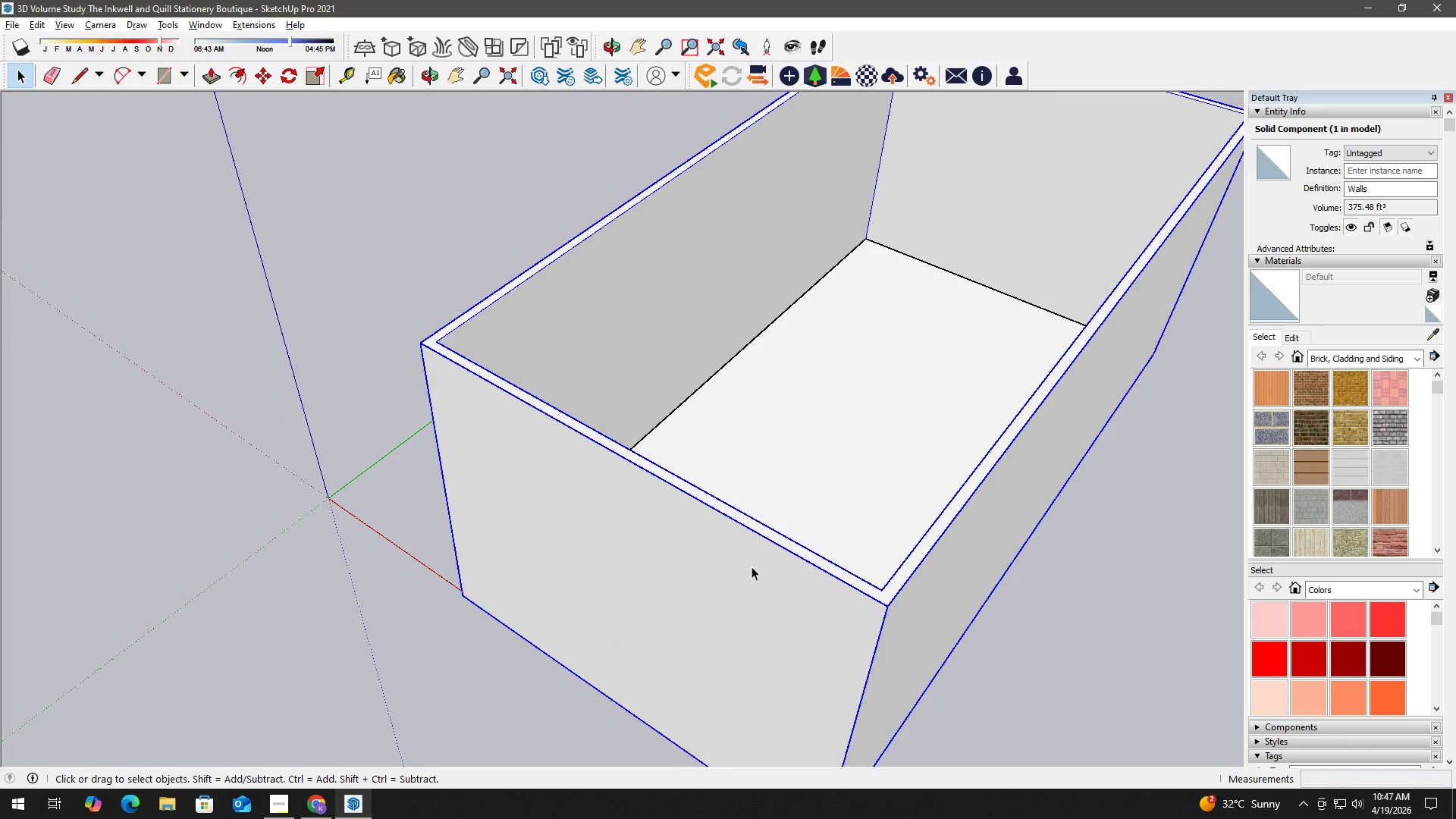 
left_click_drag(start_coordinate=[1177, 617], to_coordinate=[1149, 613])
 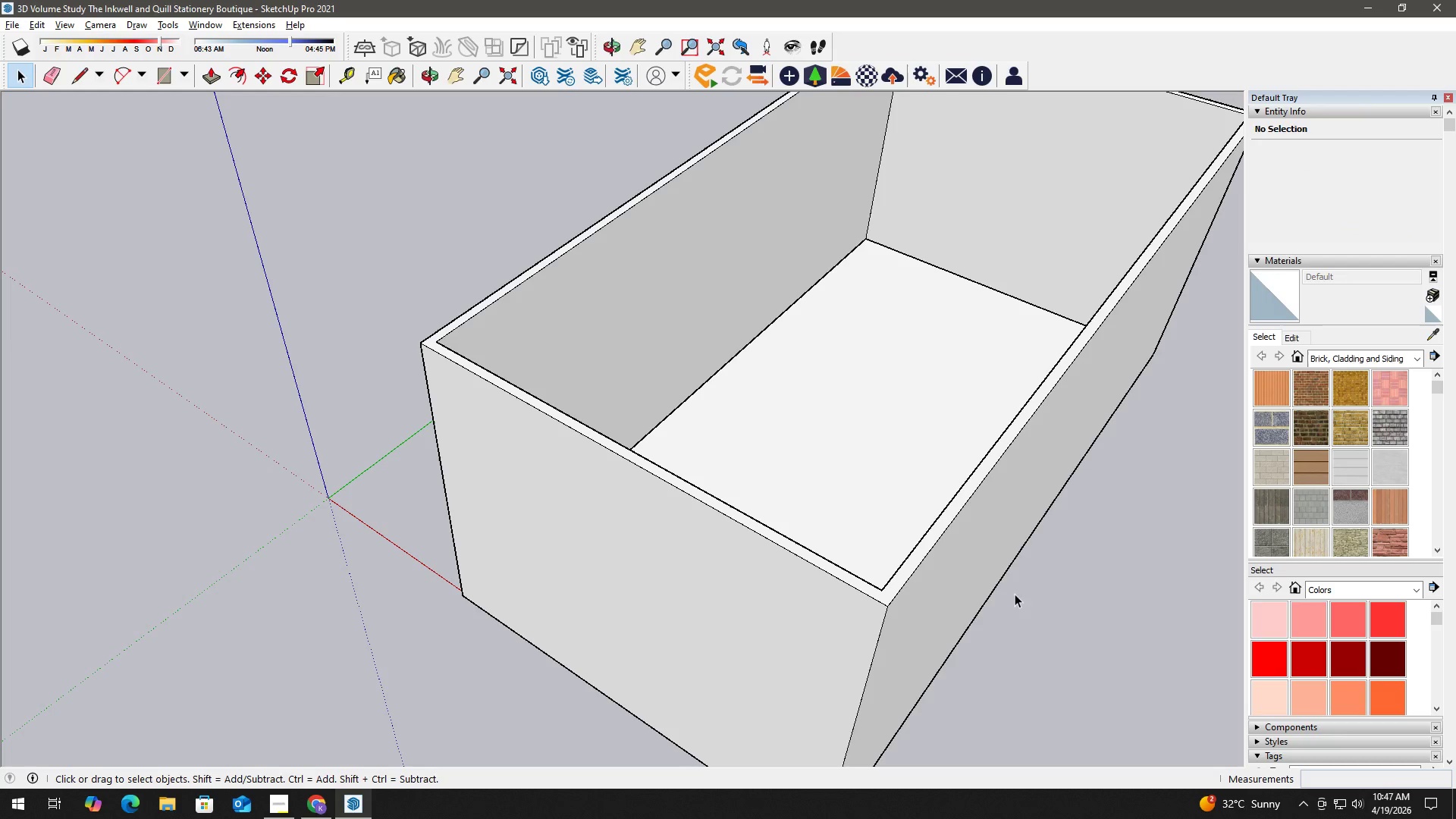 
scroll: coordinate [990, 567], scroll_direction: down, amount: 2.0
 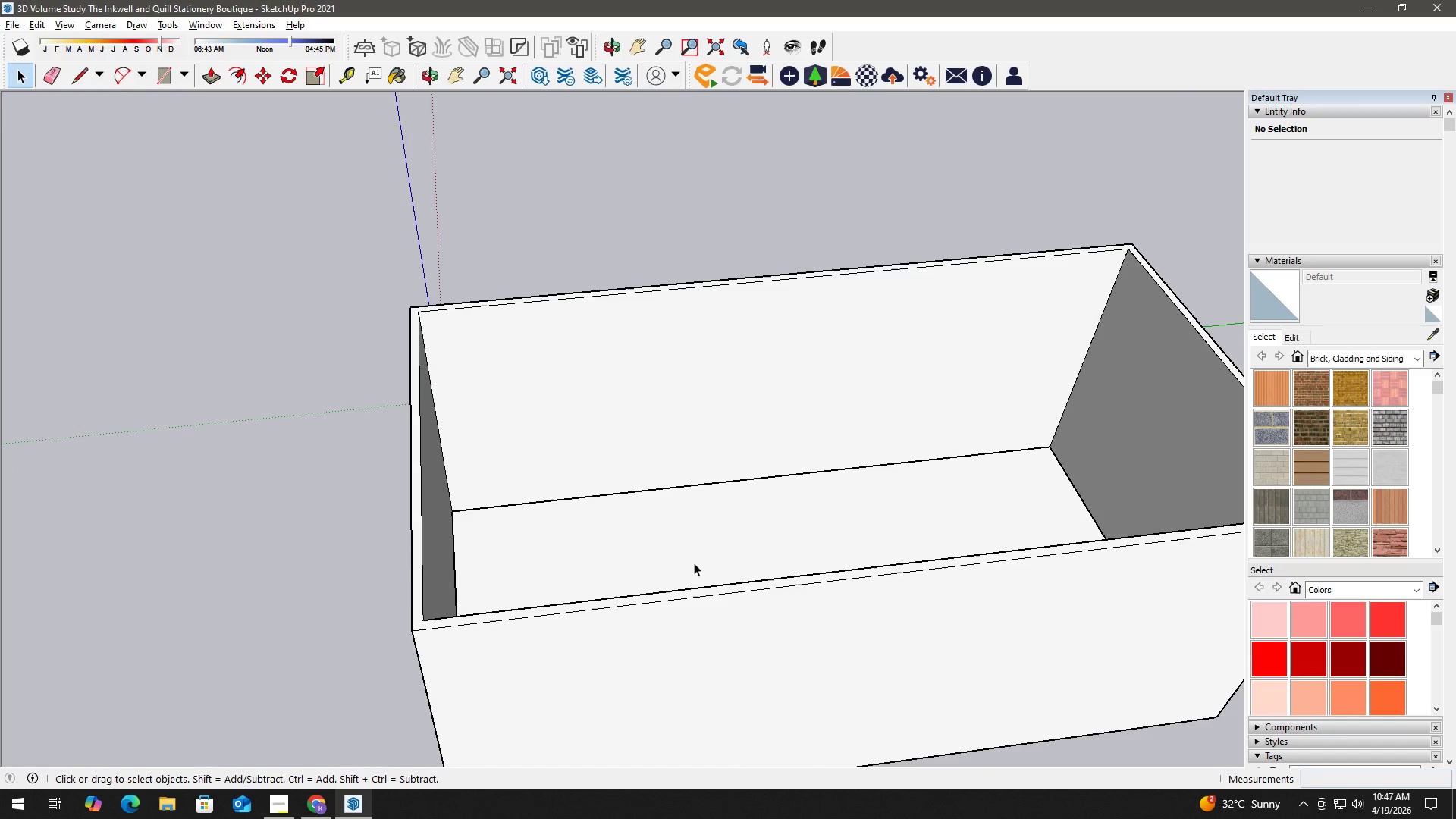 
key(Space)
 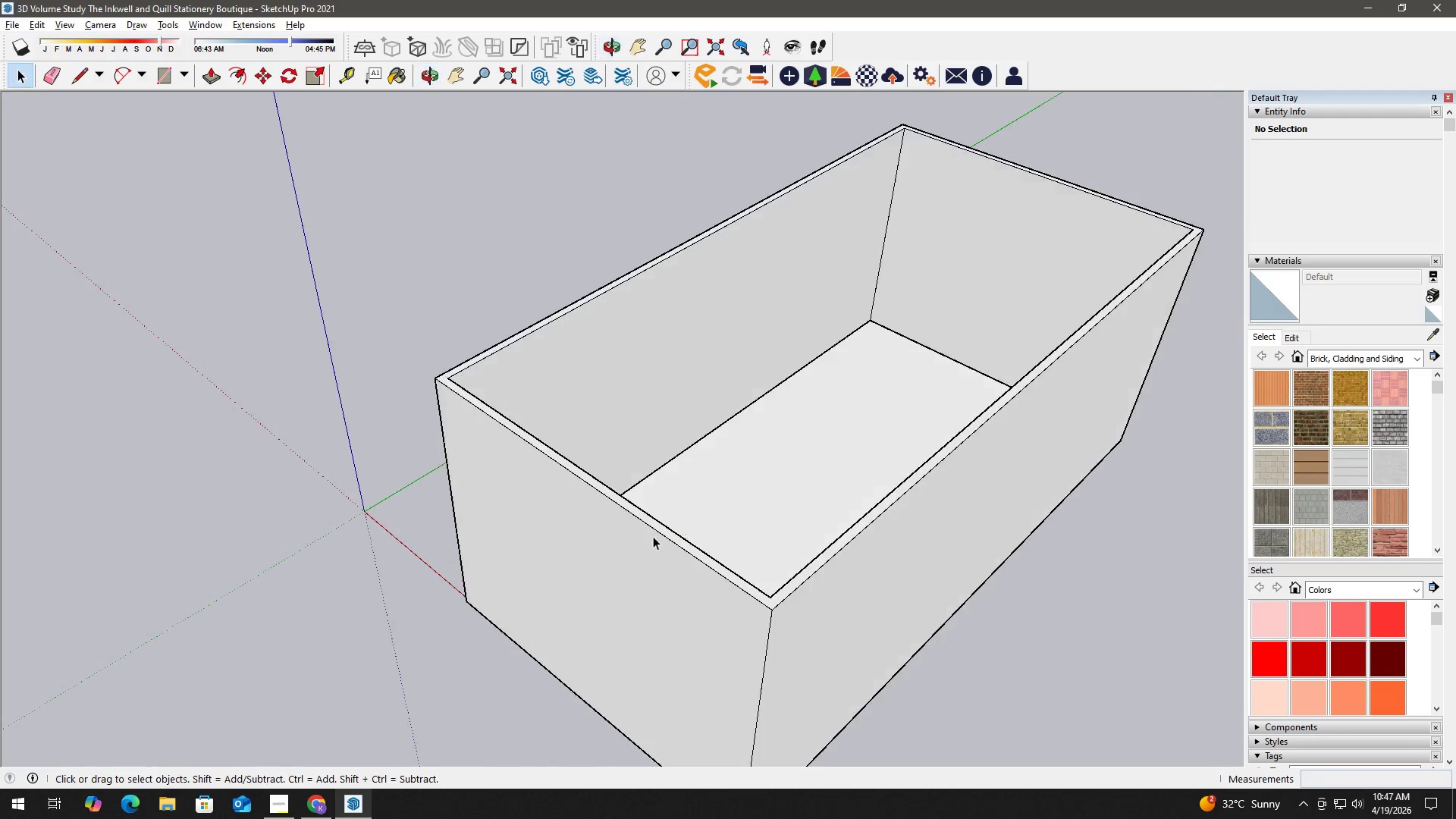 
key(T)
 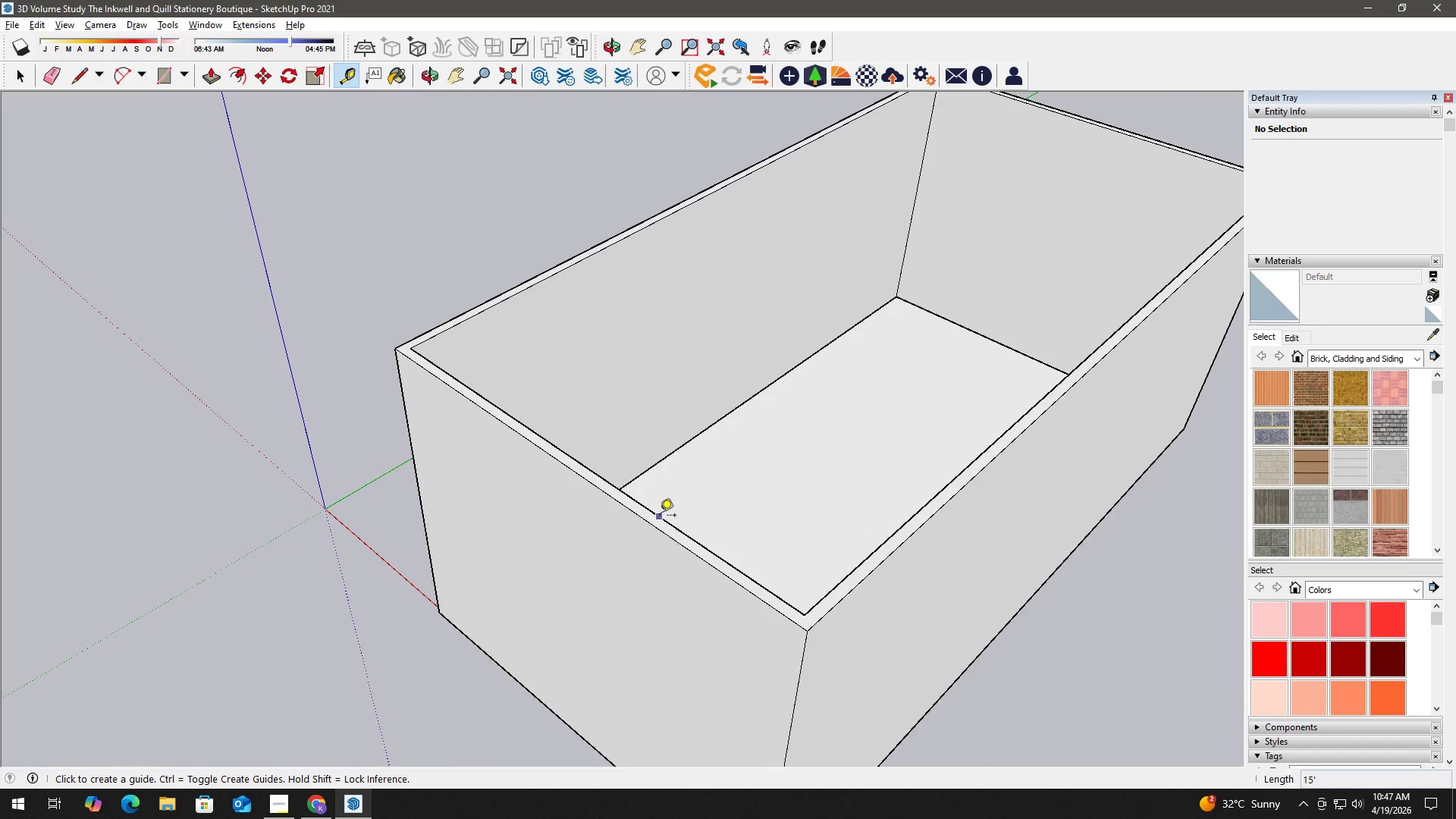 
scroll: coordinate [639, 529], scroll_direction: up, amount: 2.0
 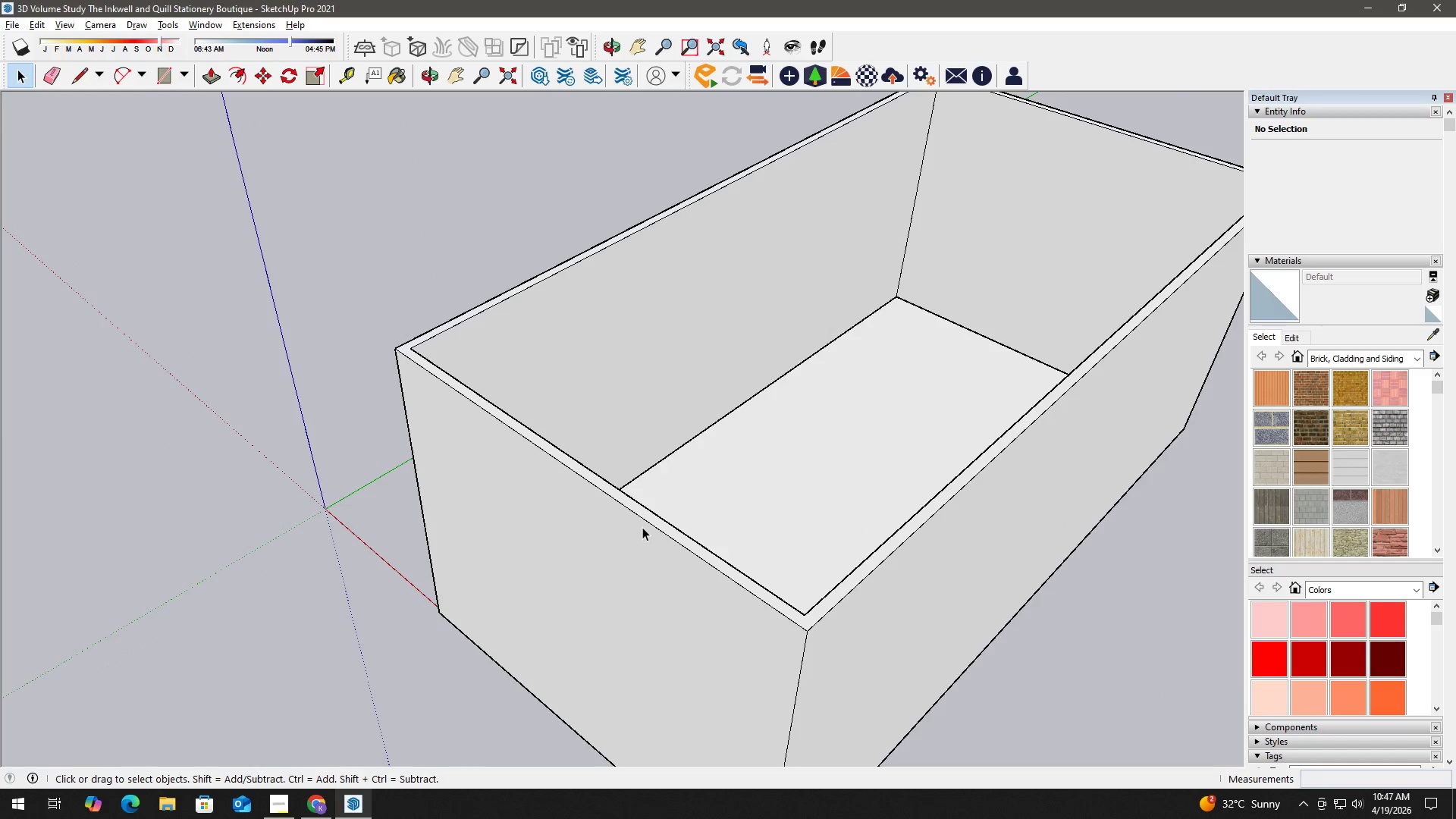 
left_click([660, 516])
 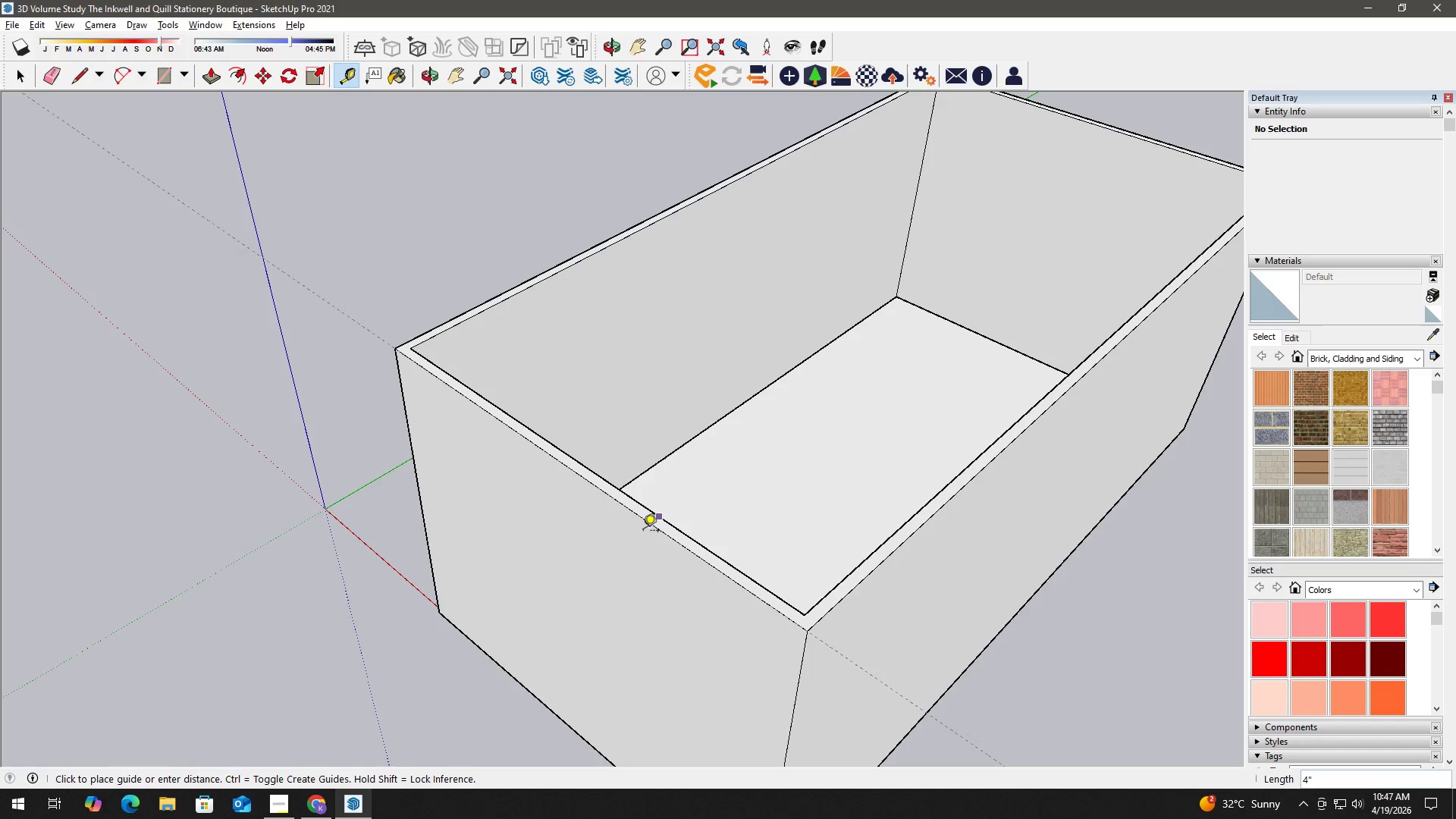 
key(Numpad3)
 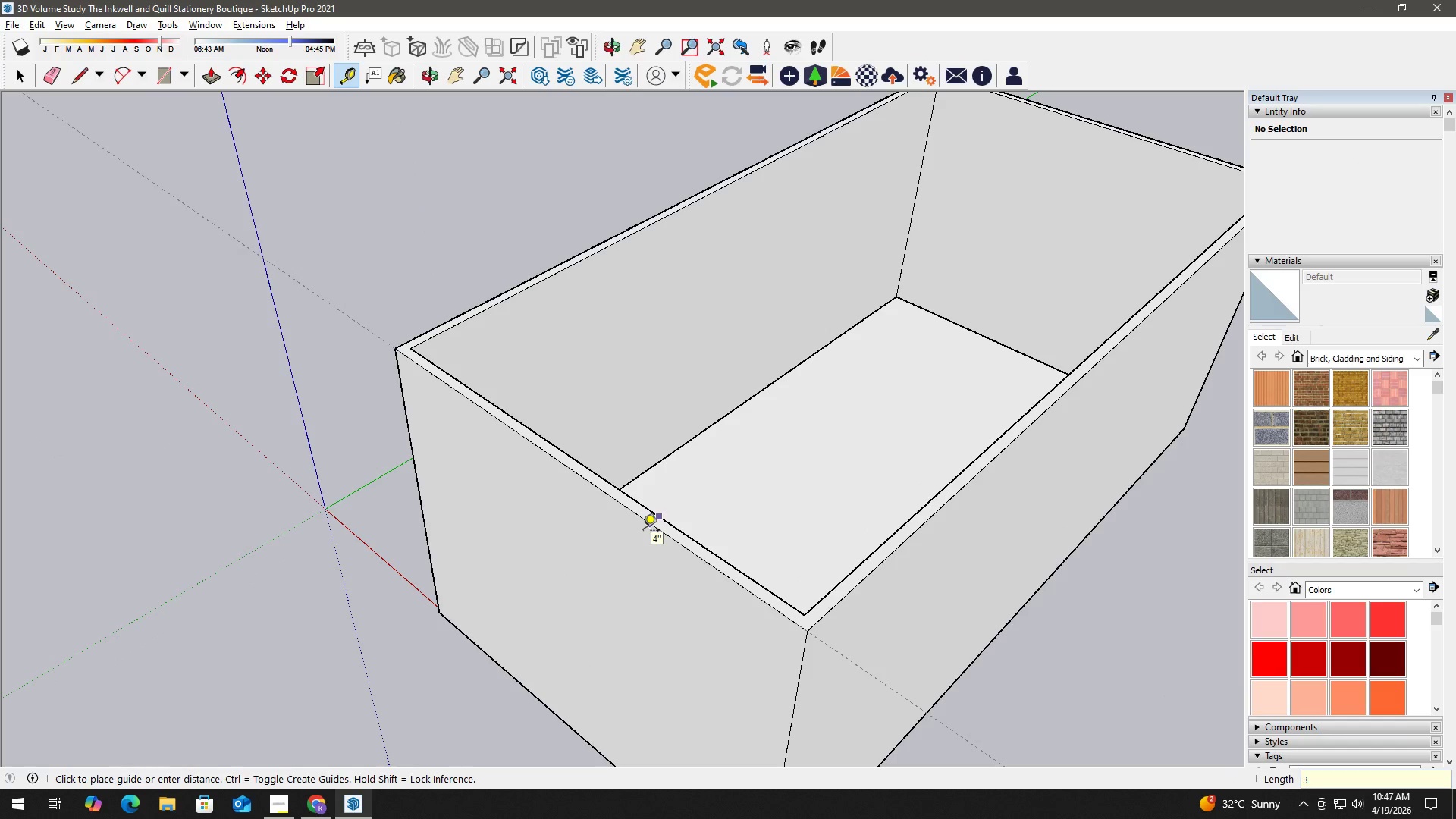 
key(Quote)
 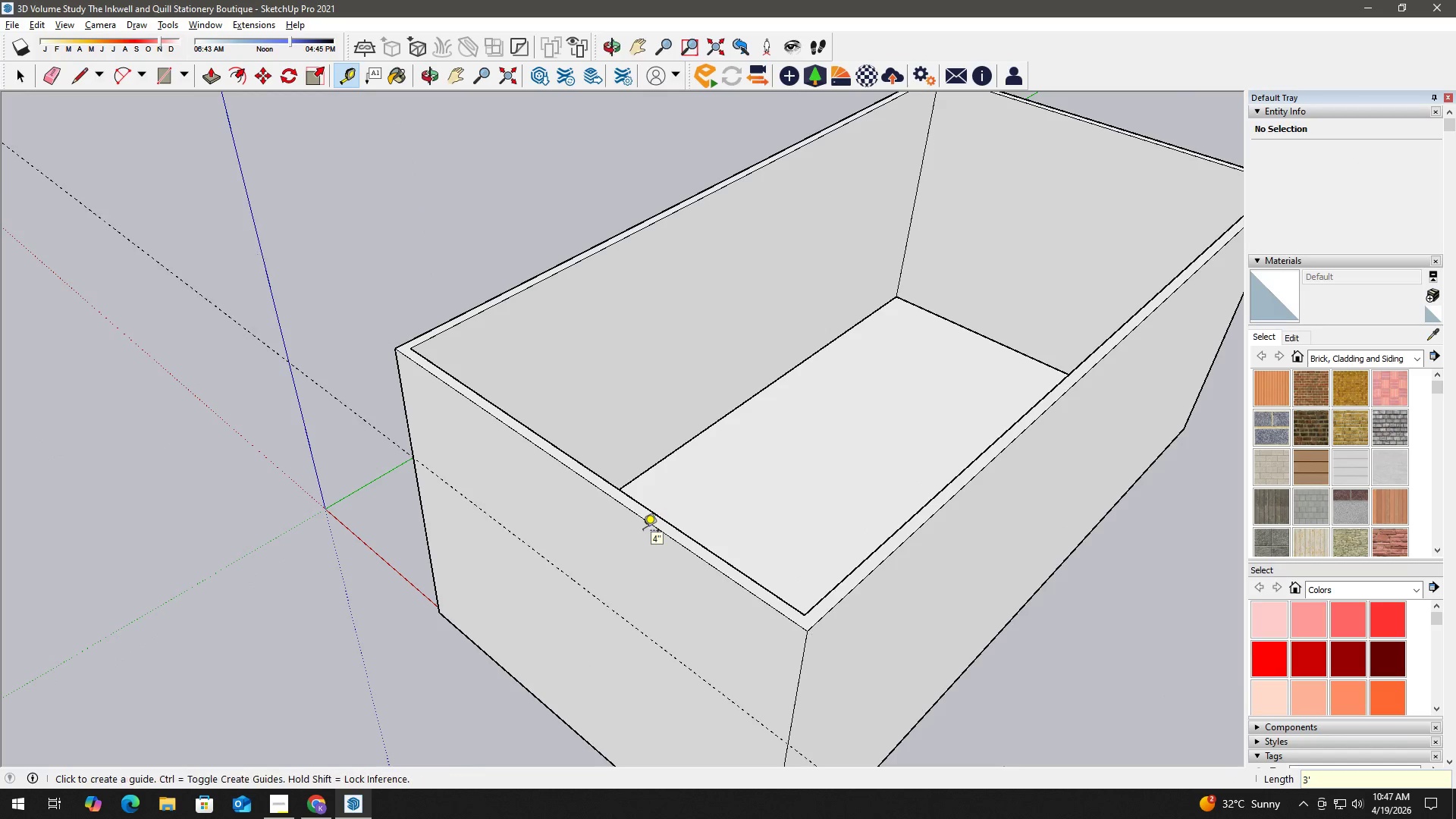 
key(Enter)
 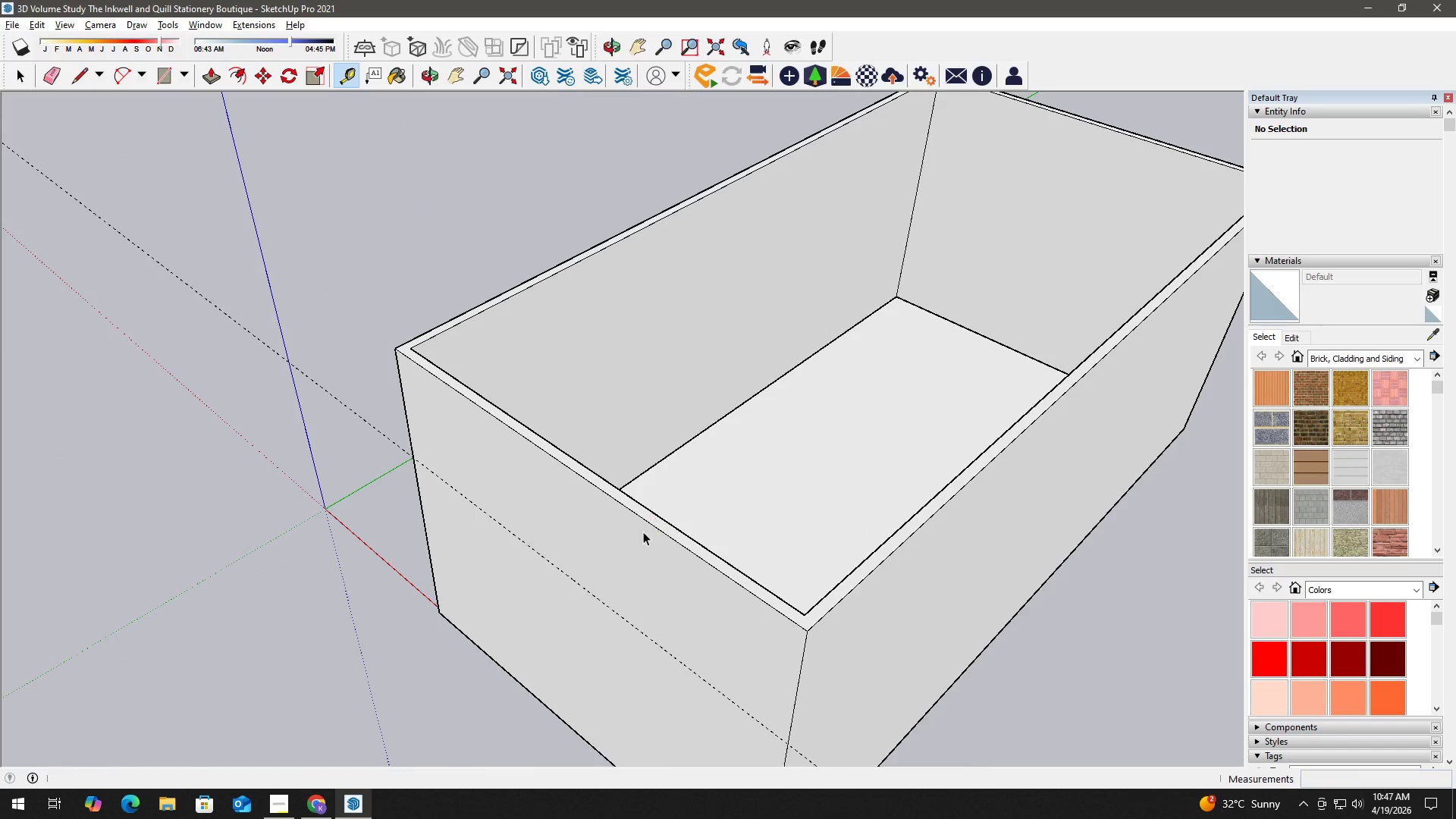 
key(Space)
 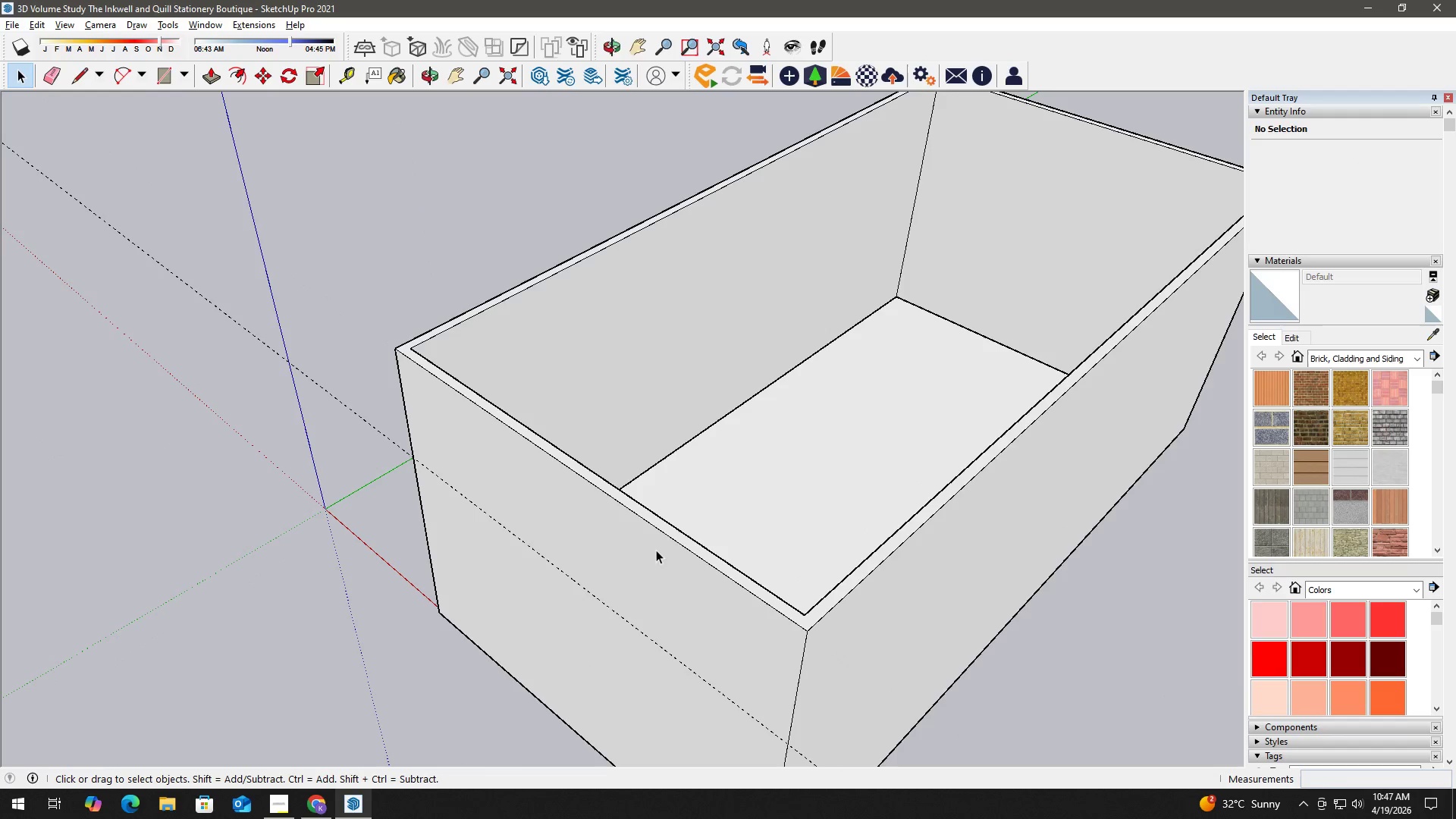 
double_click([659, 549])
 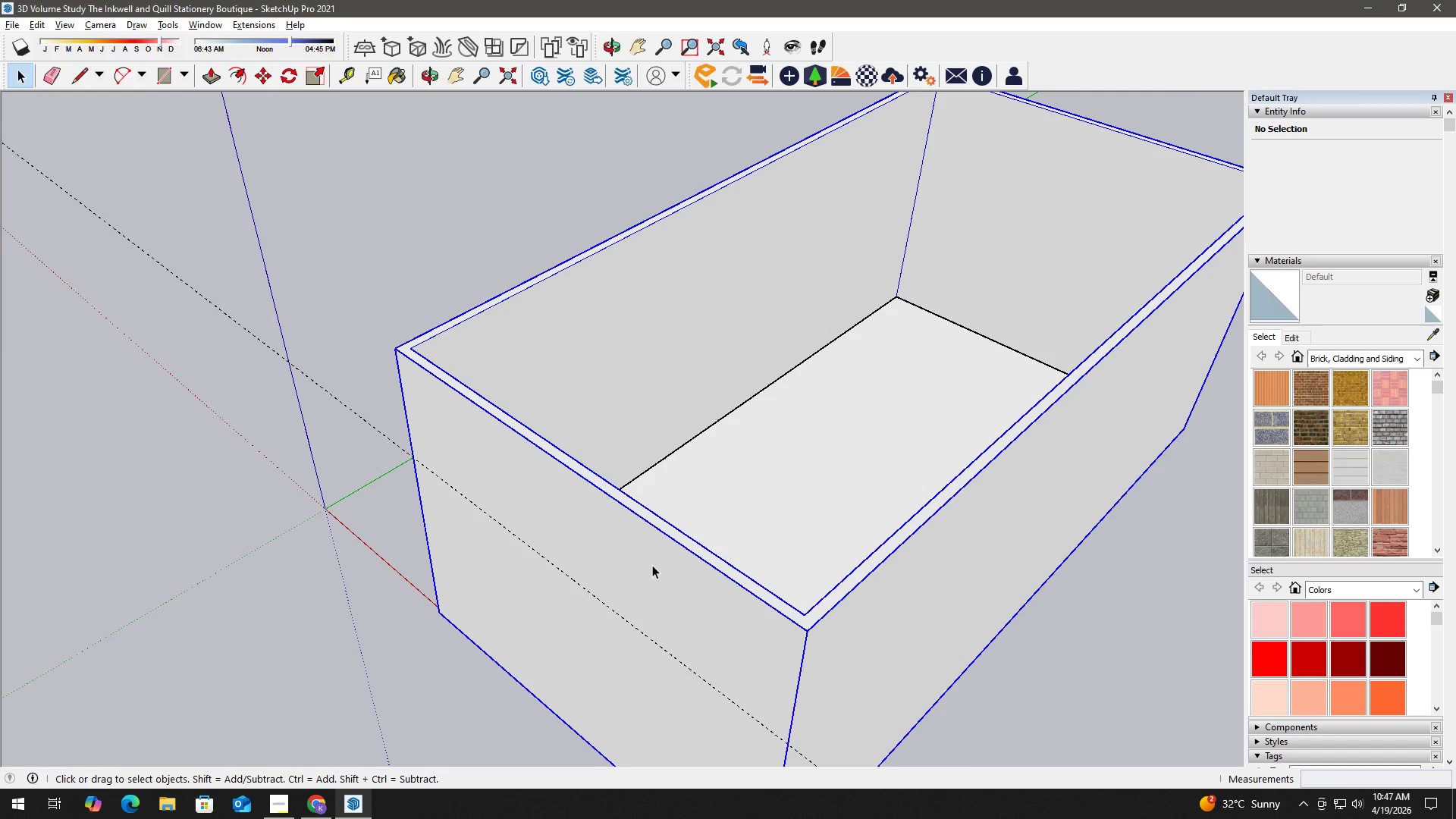 
triple_click([652, 565])
 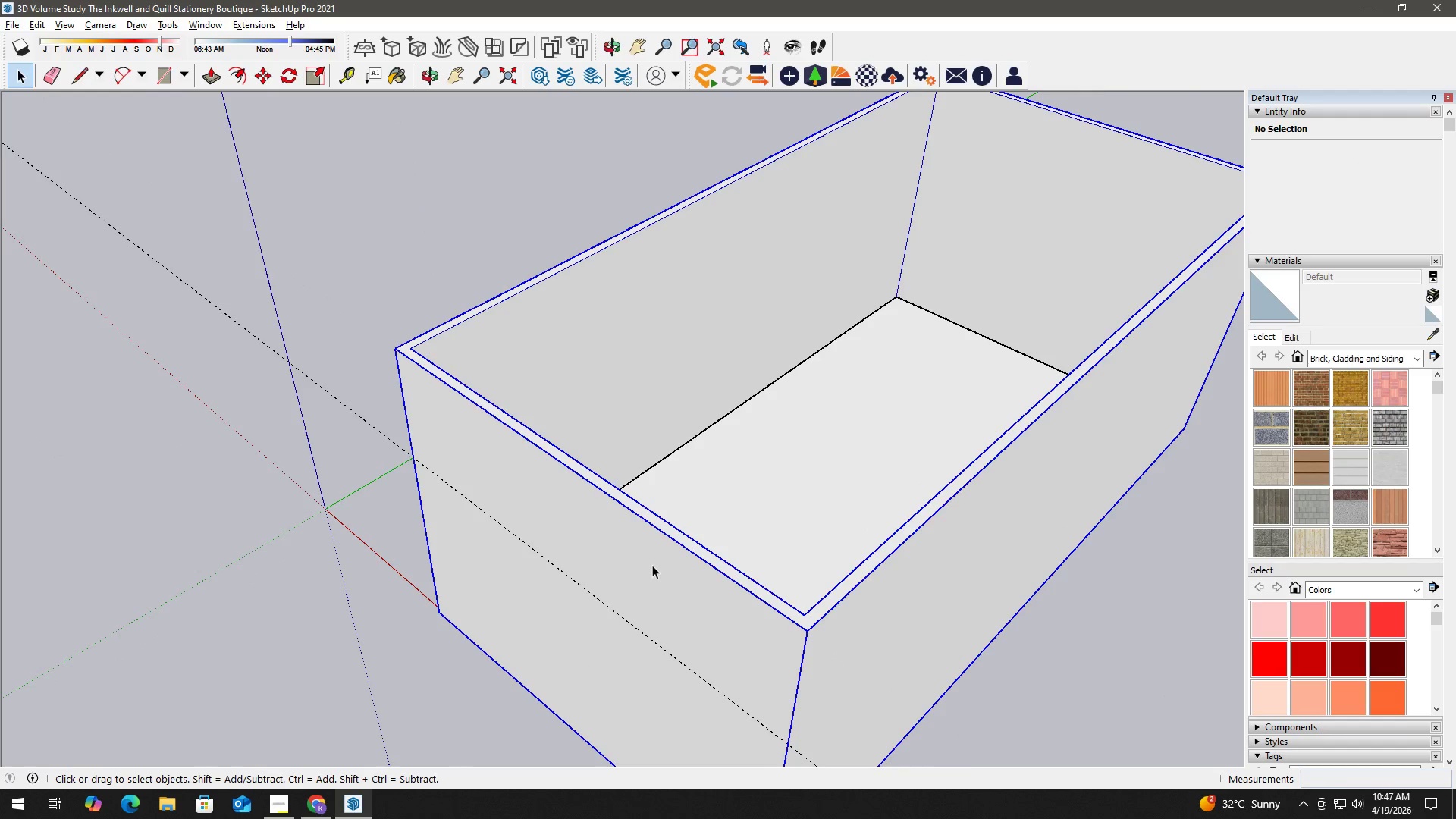 
triple_click([652, 565])
 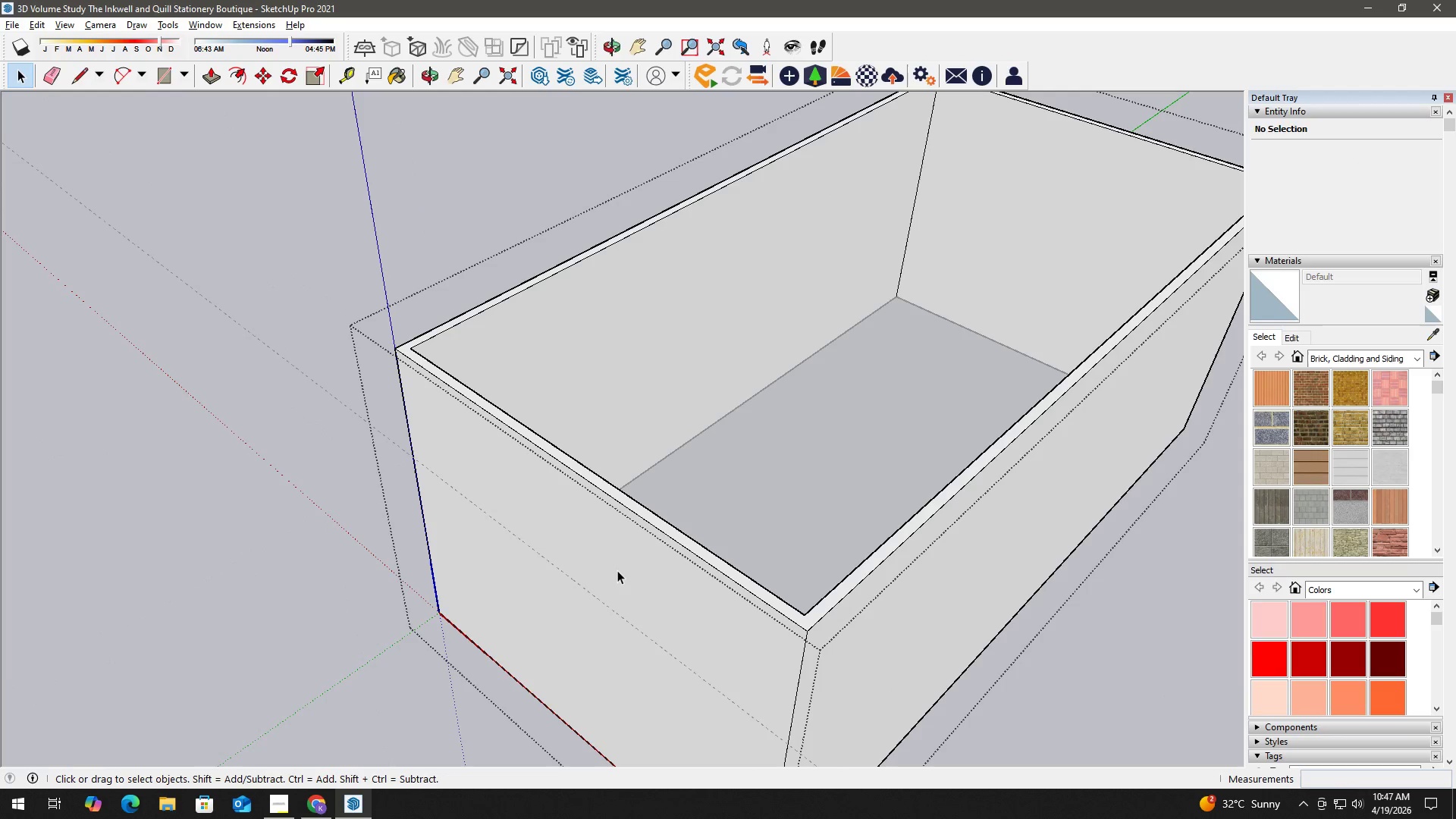 
triple_click([617, 570])
 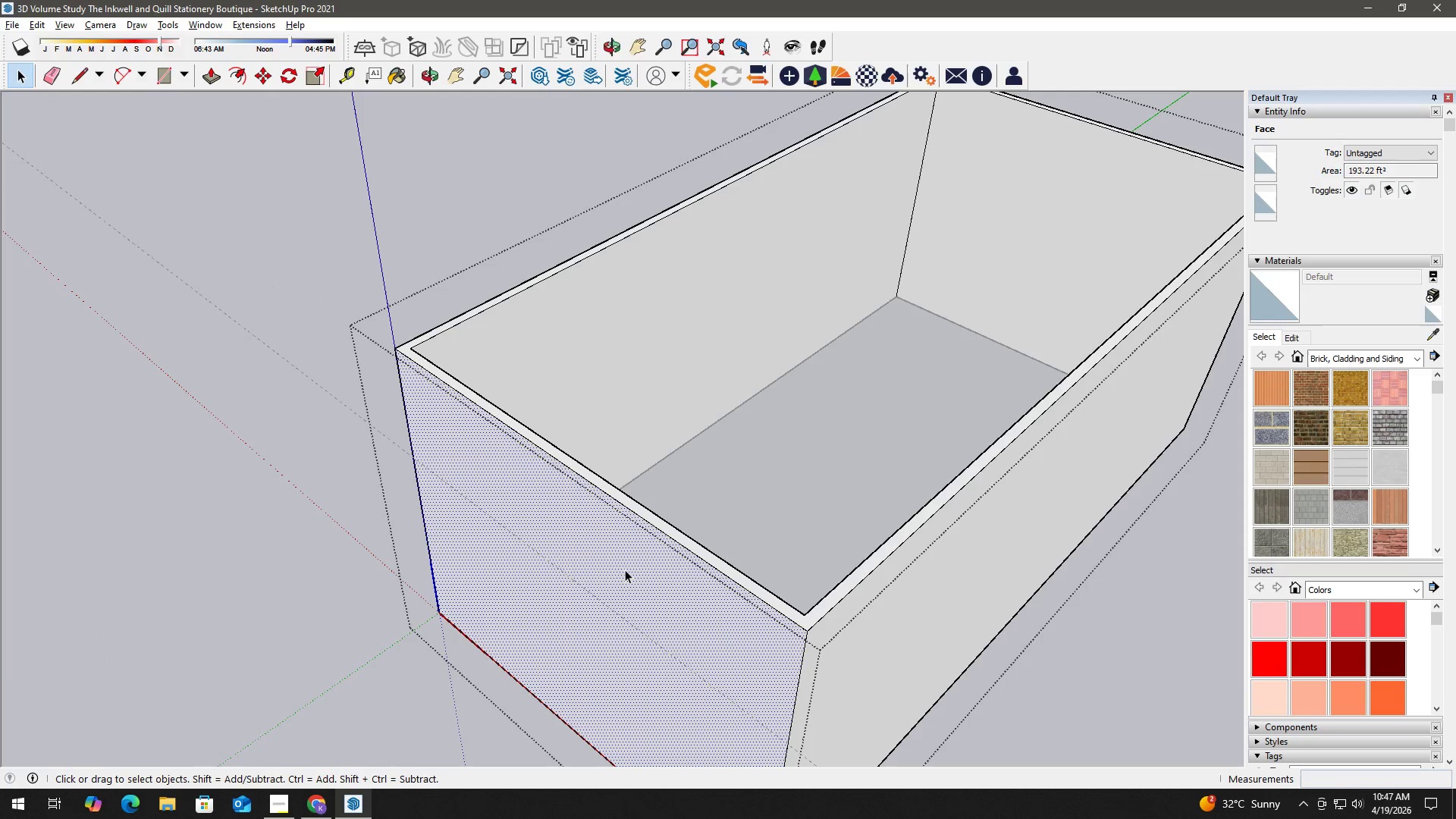 
key(P)
 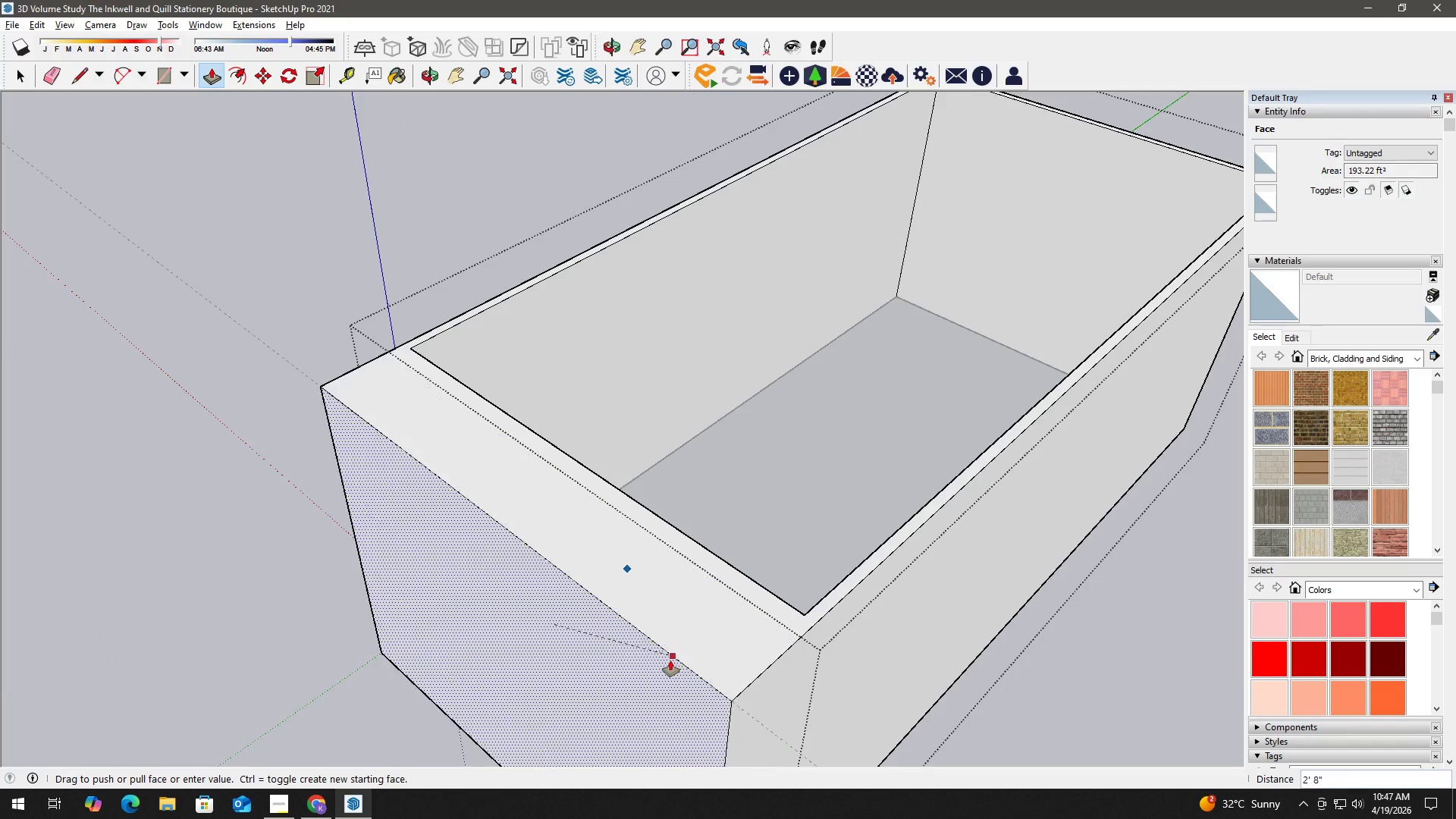 
left_click([670, 661])
 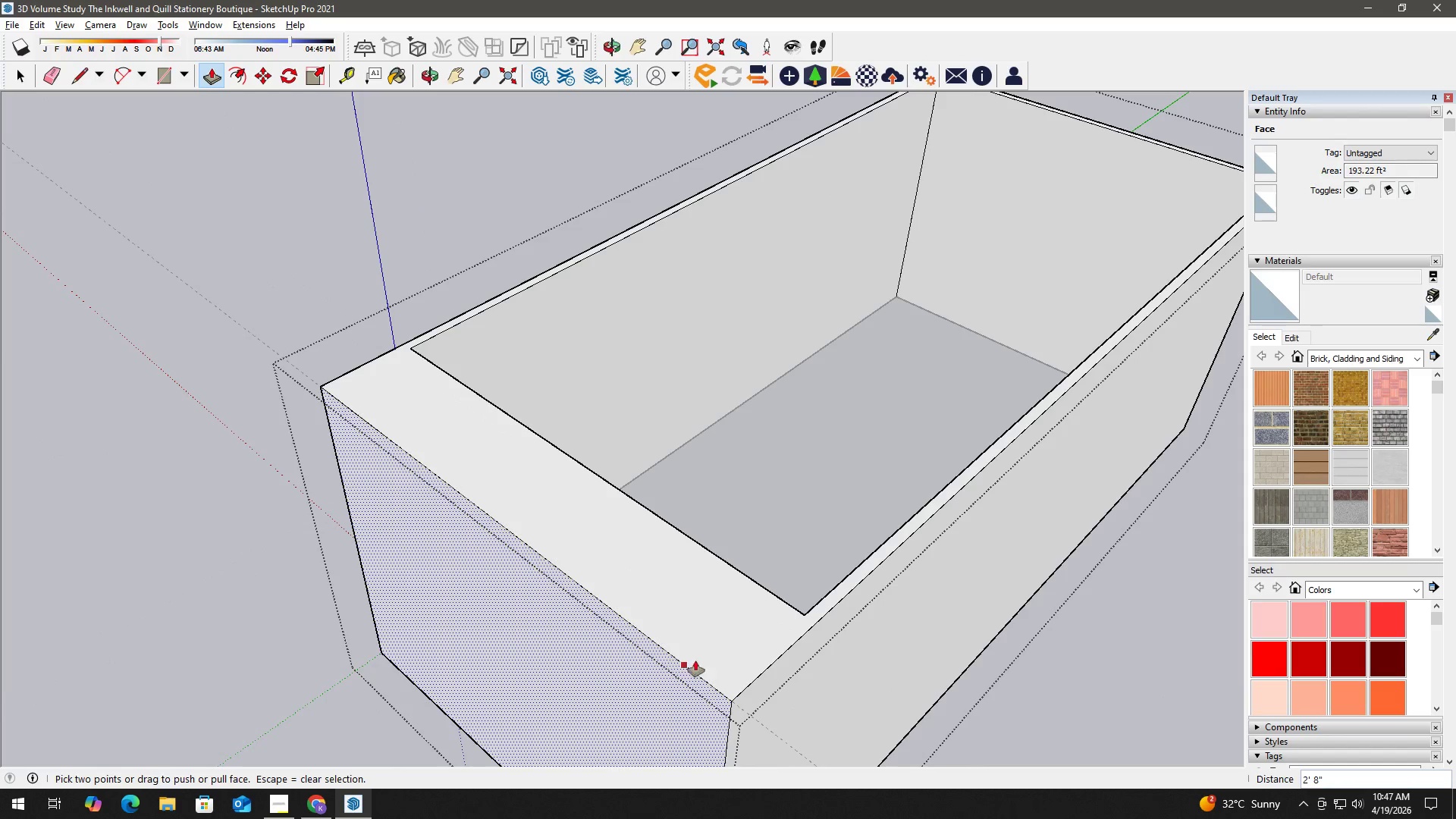 
key(Space)
 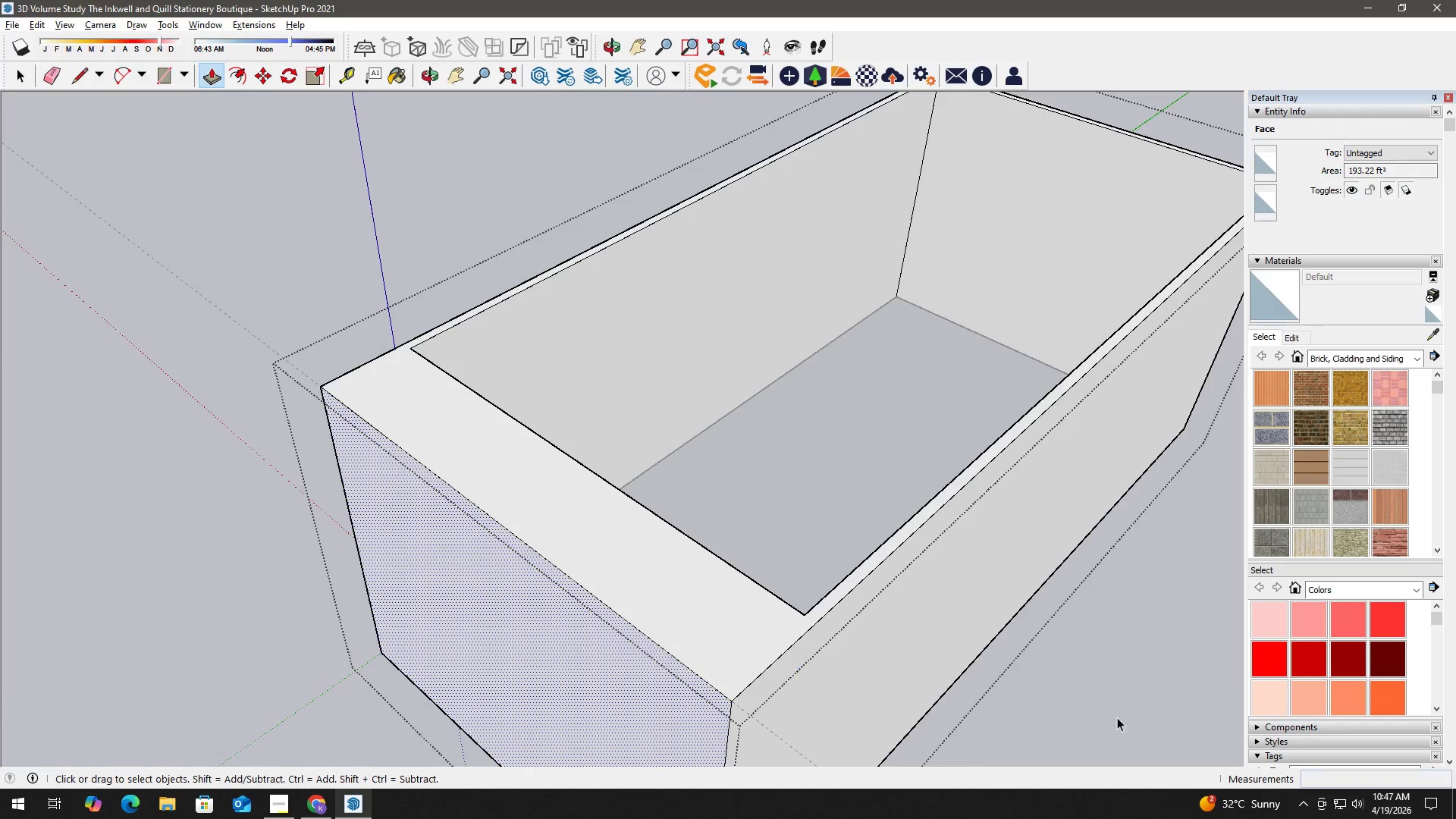 
double_click([1121, 717])
 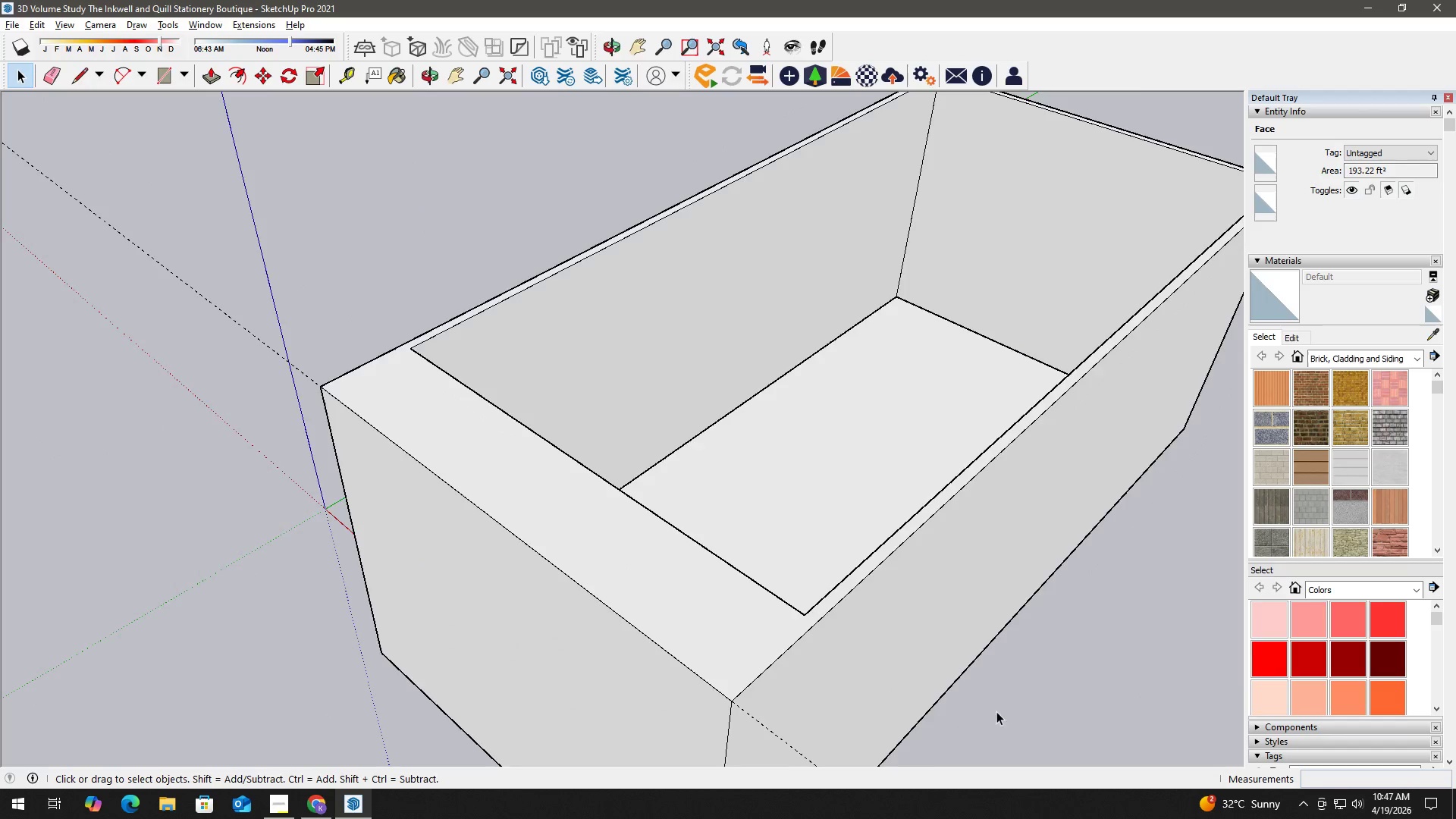 
key(E)
 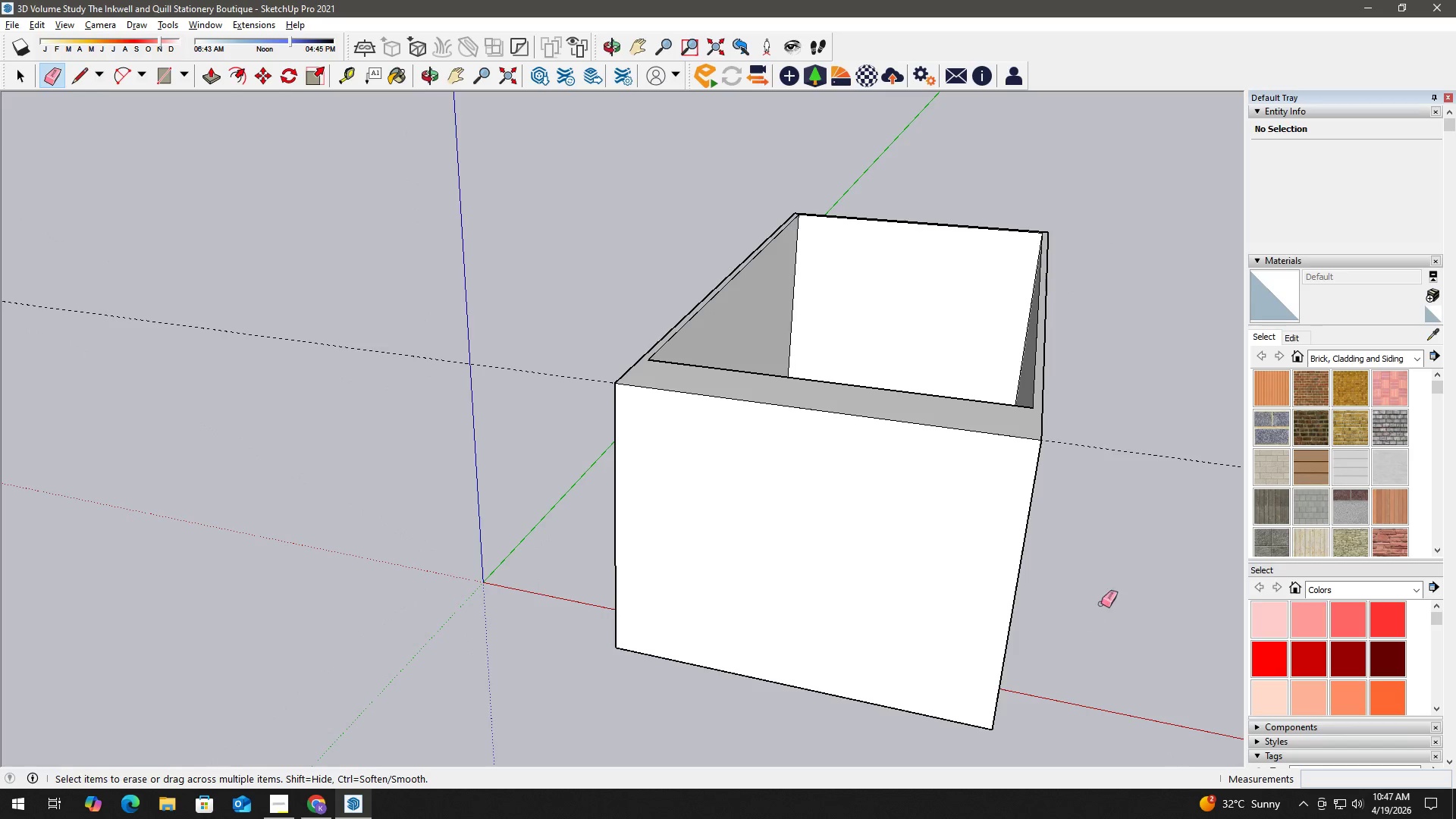 
scroll: coordinate [937, 701], scroll_direction: down, amount: 3.0
 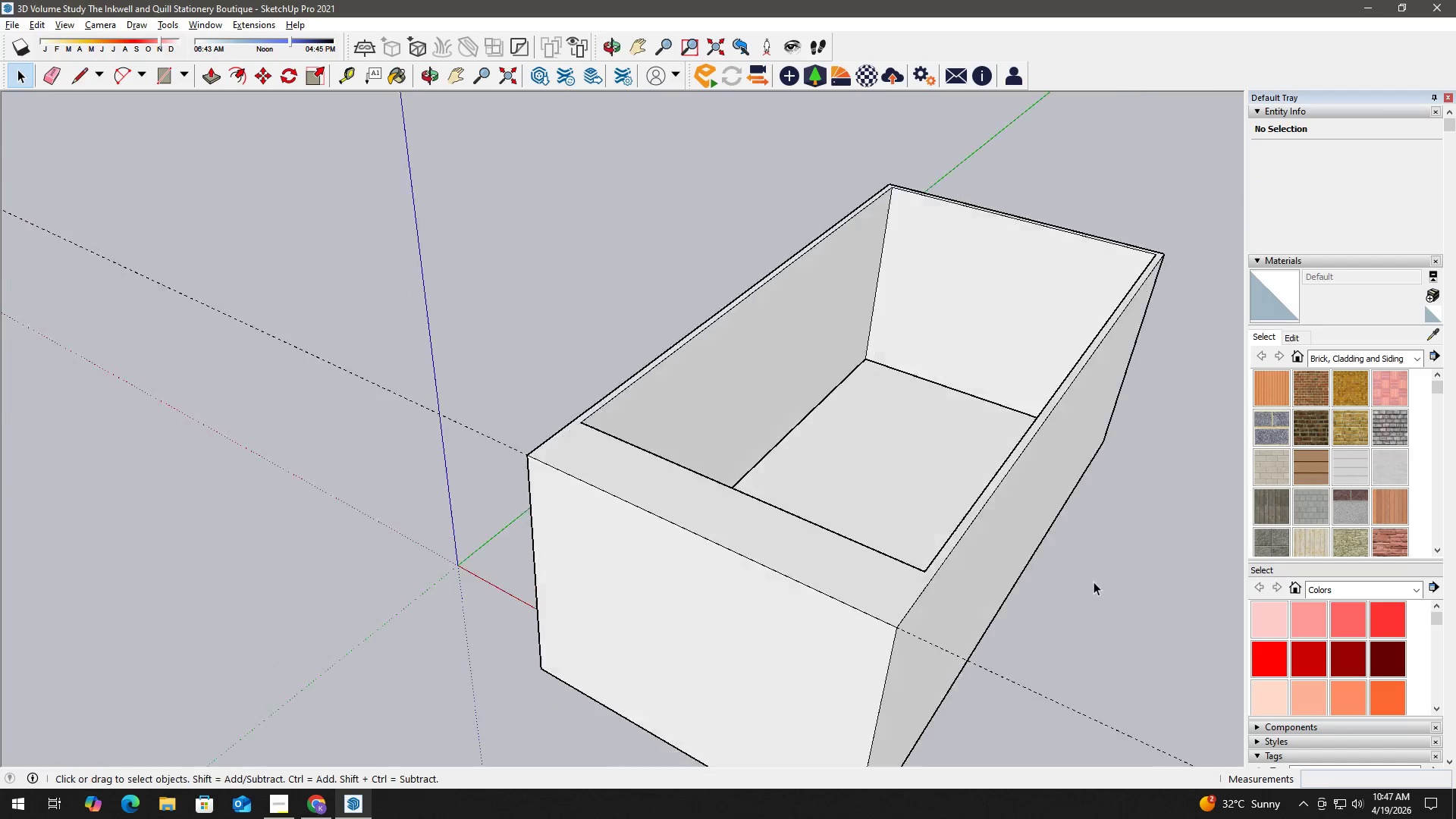 
left_click_drag(start_coordinate=[1126, 516], to_coordinate=[1134, 444])
 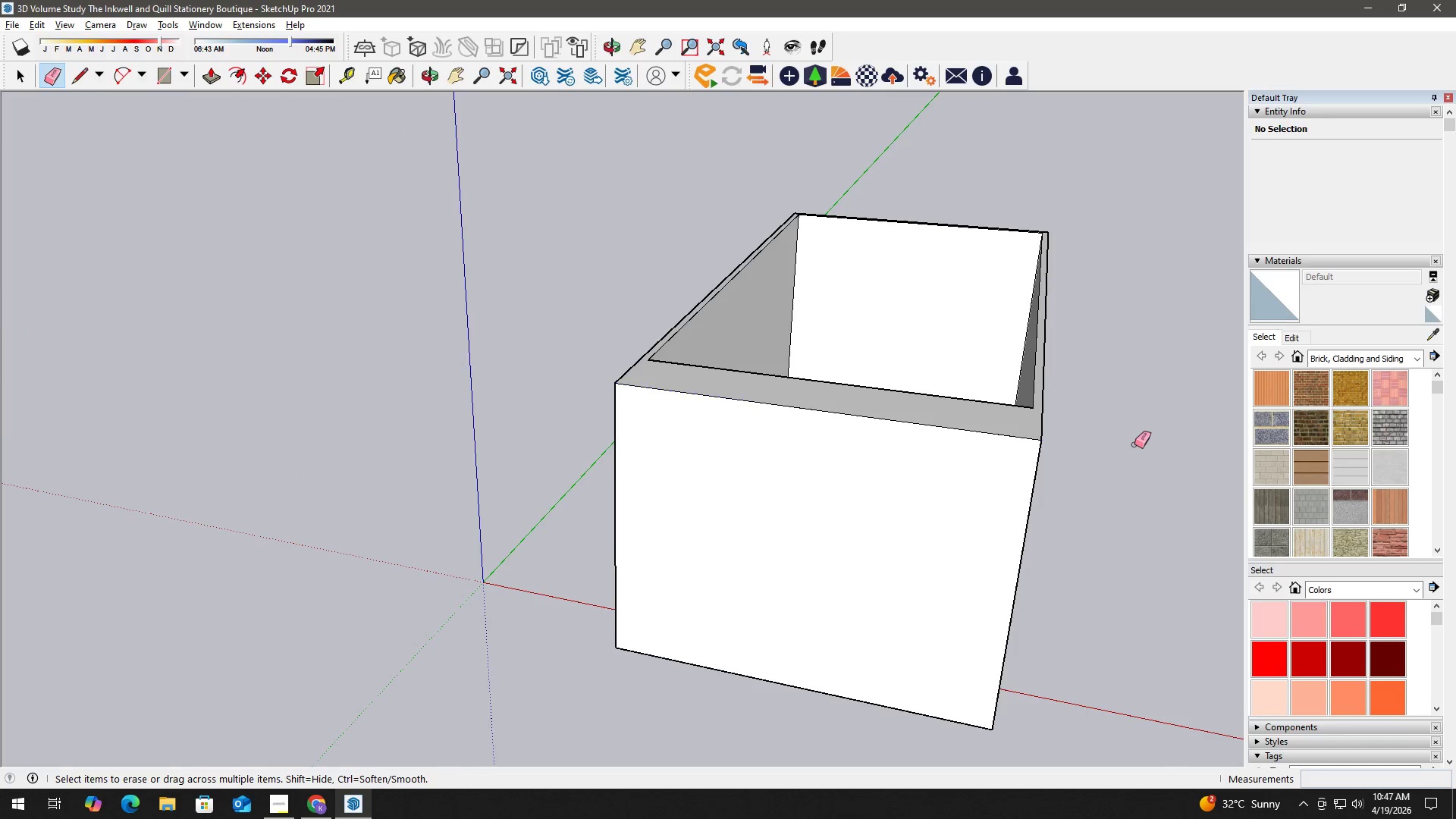 
key(Space)
 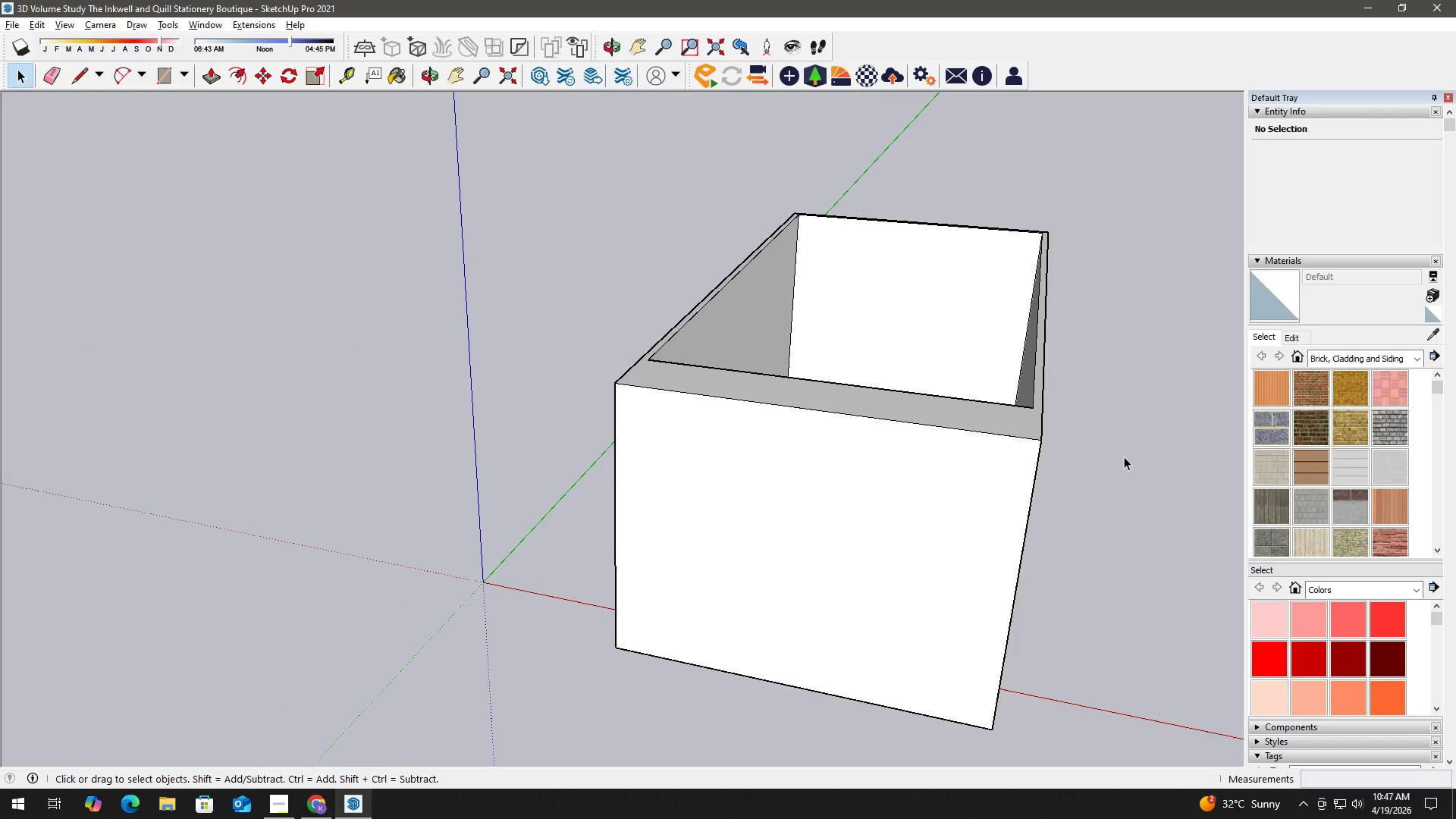 
wait(10.52)
 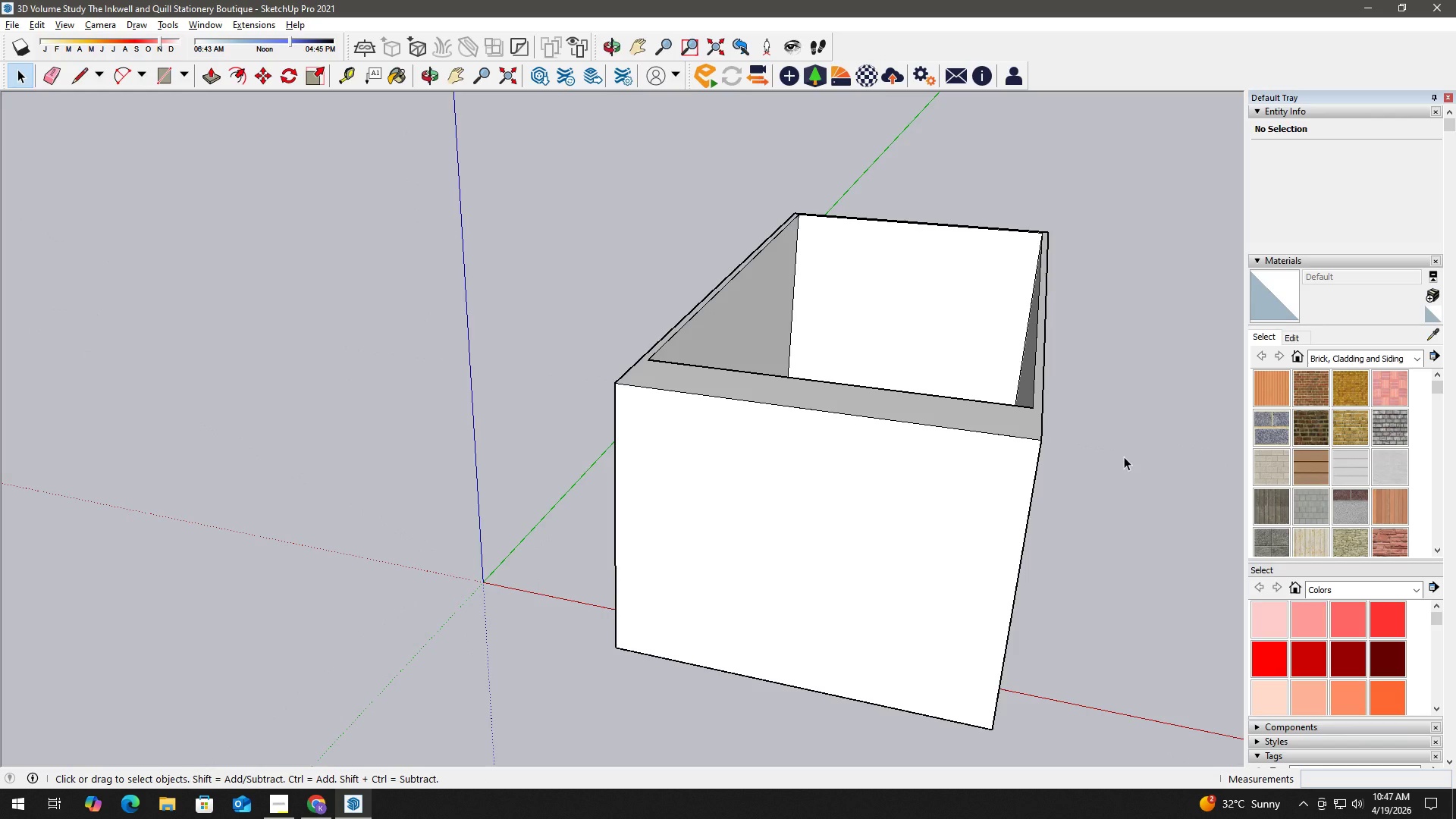 
scroll: coordinate [413, 486], scroll_direction: up, amount: 3.0
 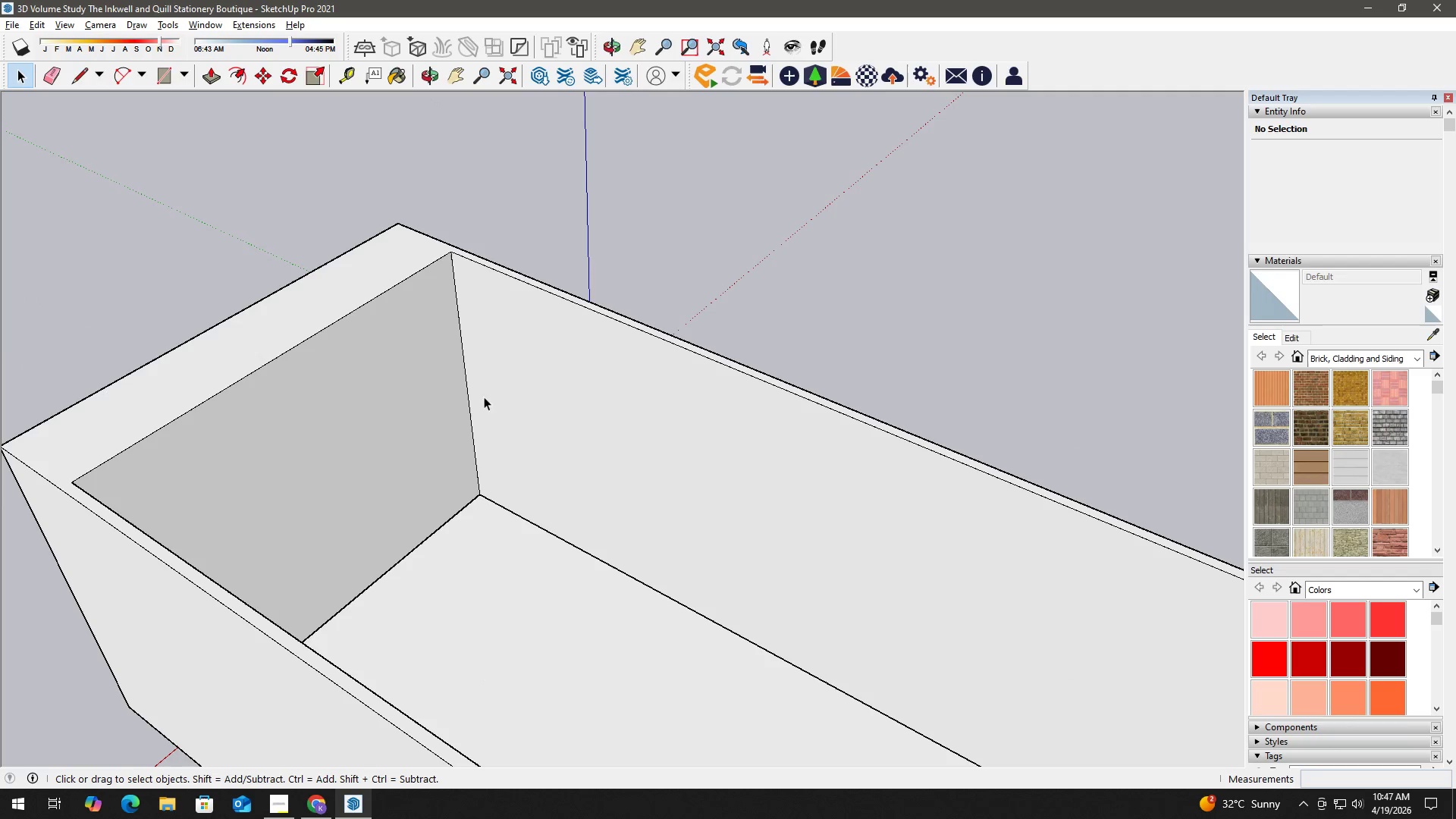 
type(hh )
 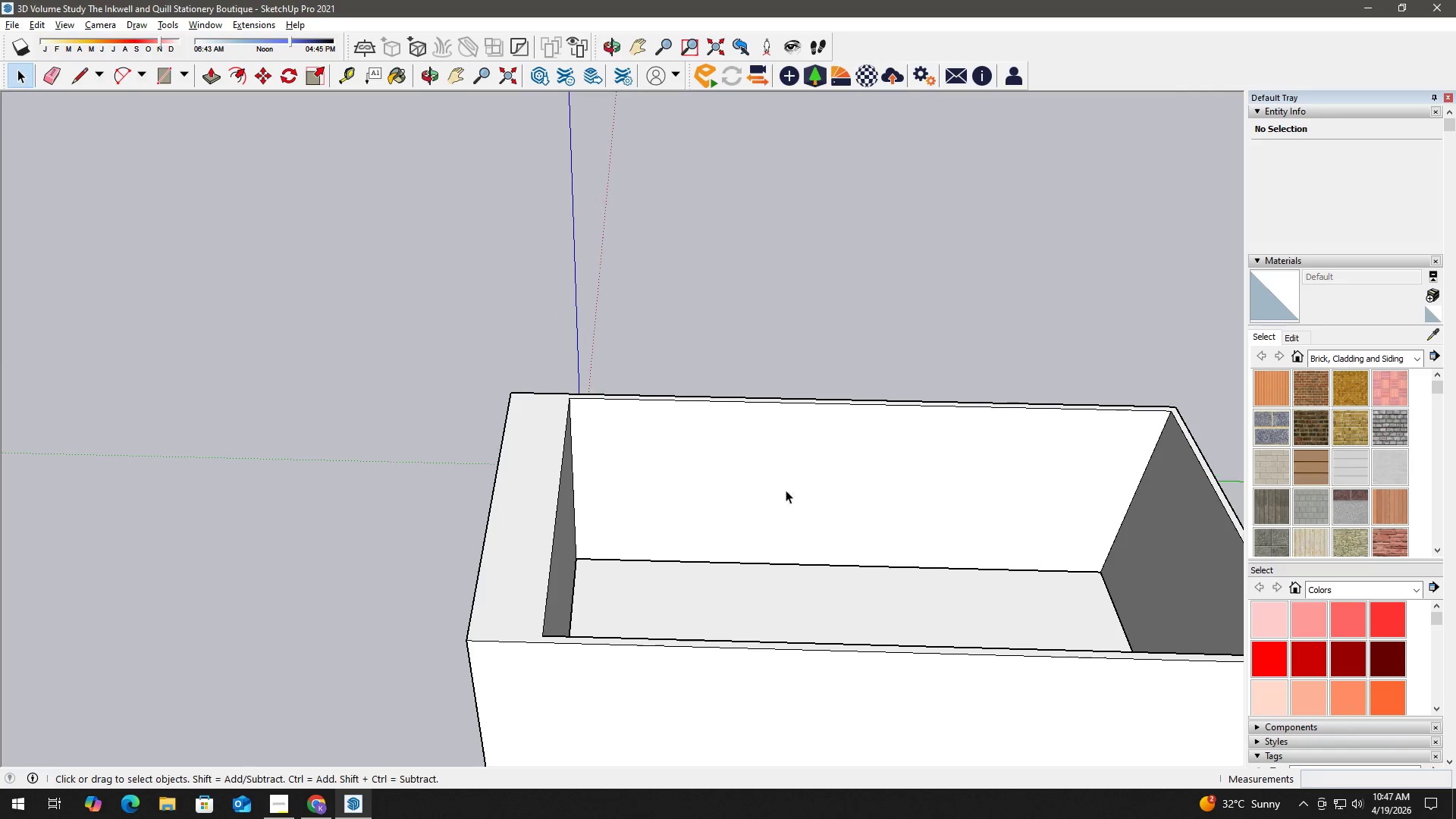 
left_click_drag(start_coordinate=[462, 424], to_coordinate=[507, 472])
 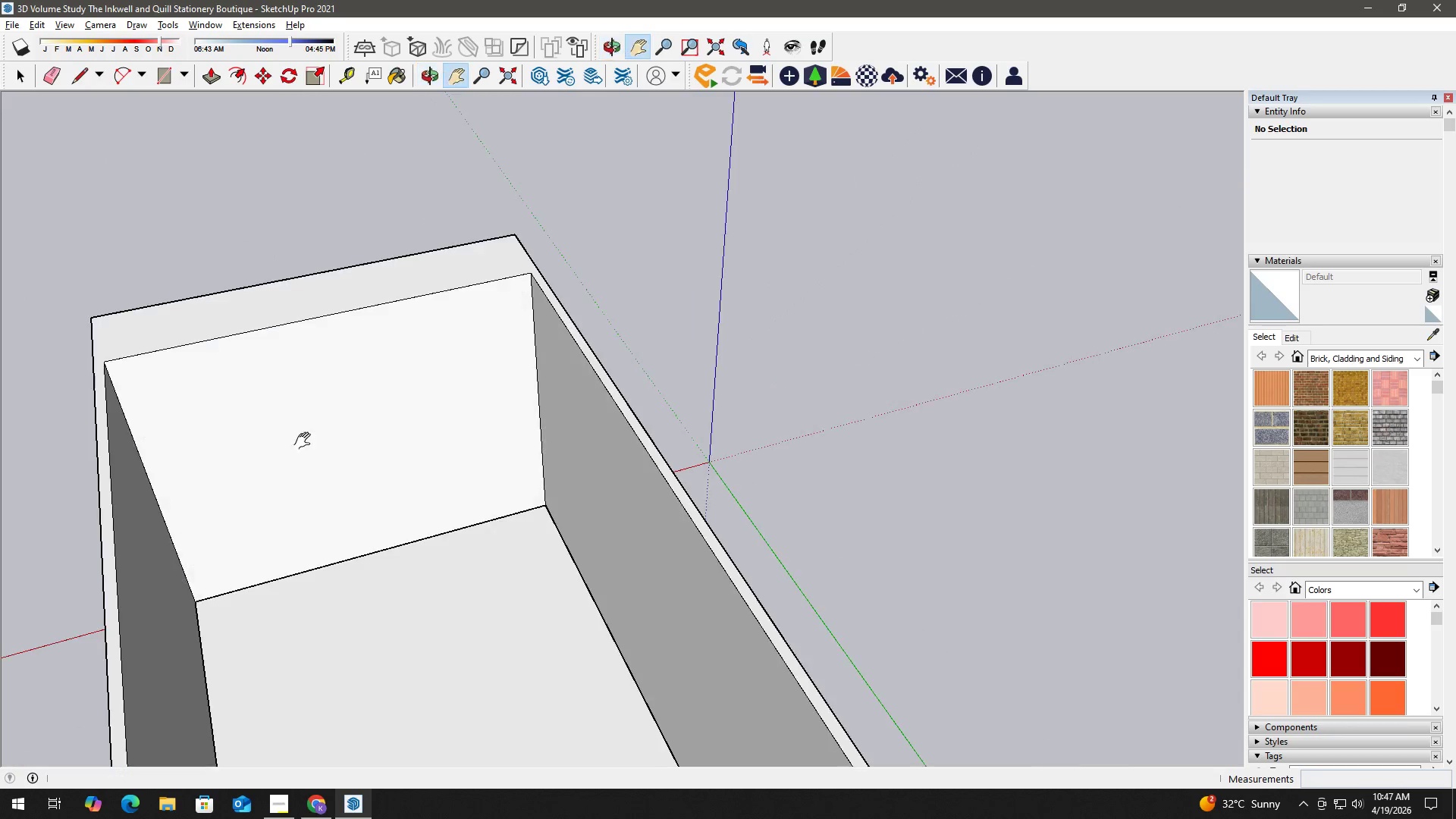 
scroll: coordinate [421, 441], scroll_direction: down, amount: 4.0
 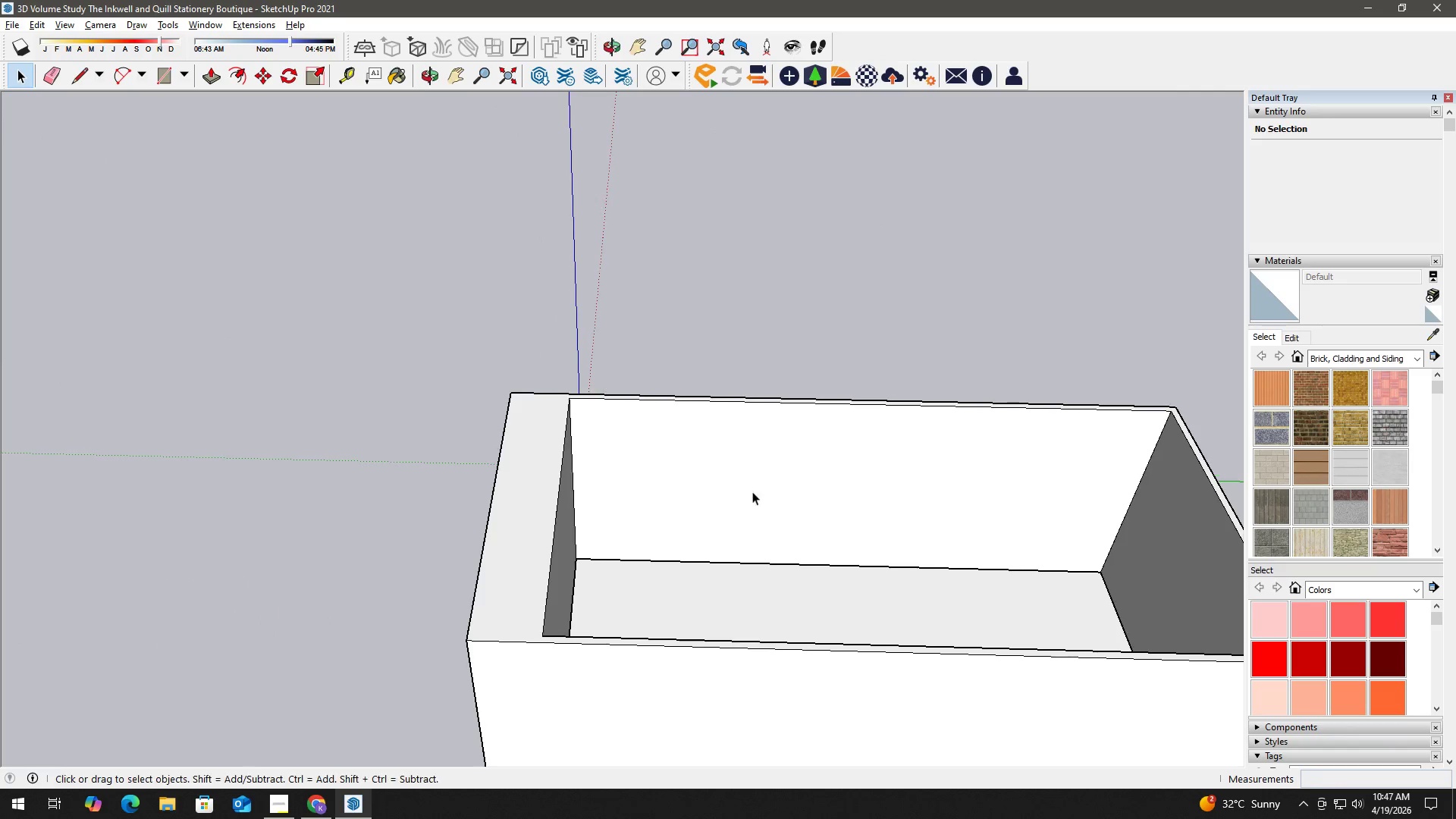 
type(hhr)
 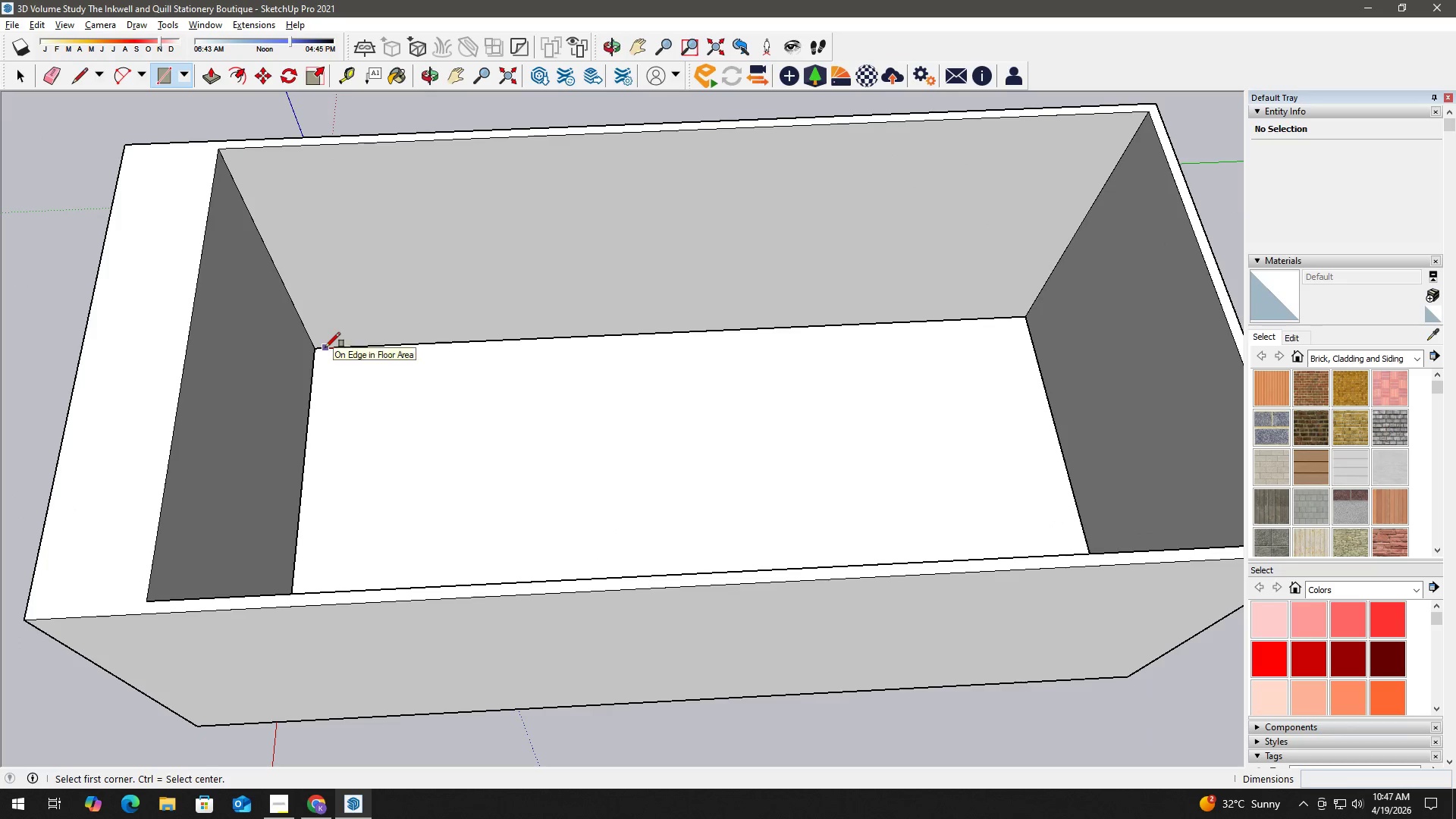 
left_click_drag(start_coordinate=[679, 547], to_coordinate=[516, 368])
 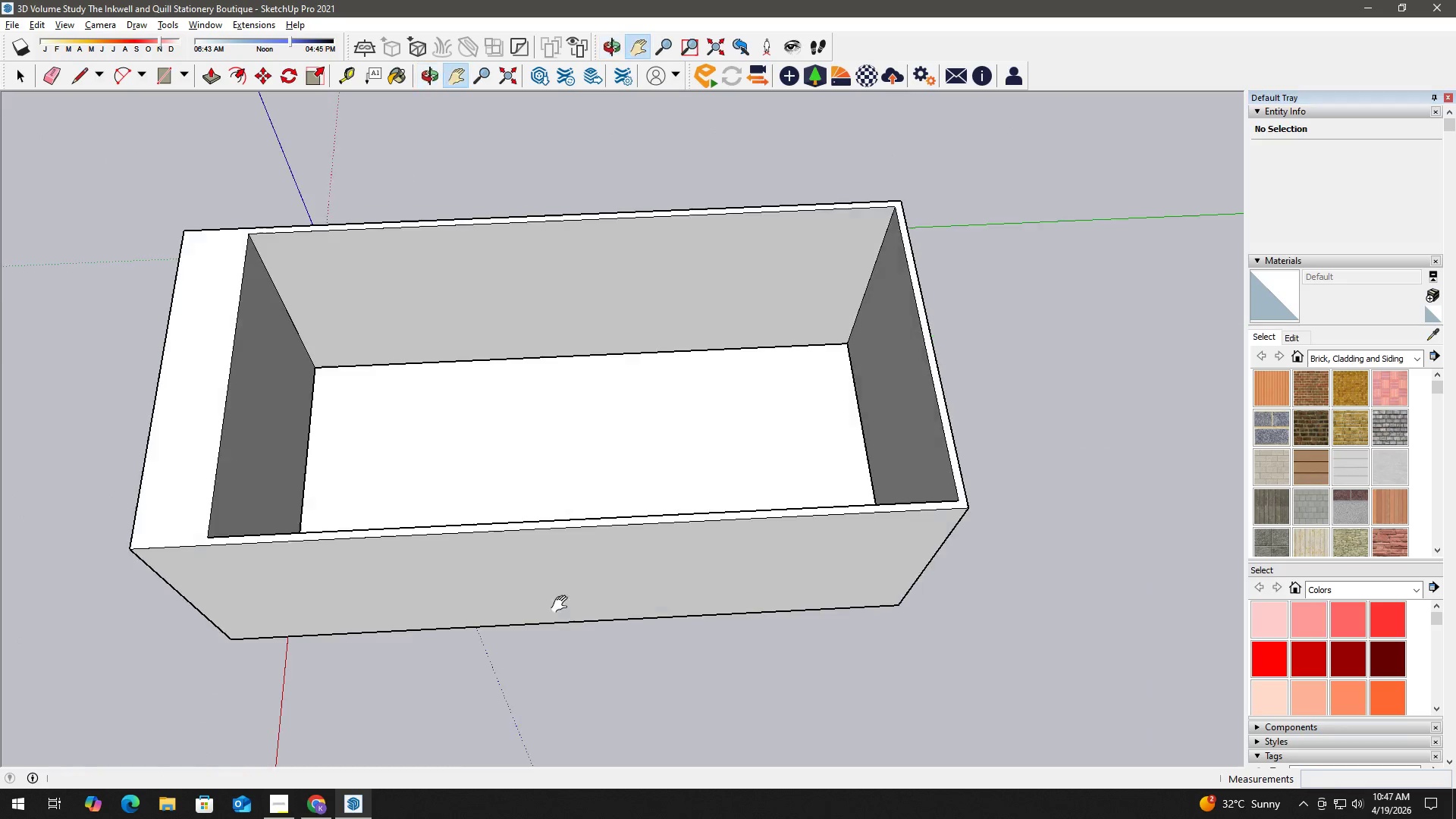 
scroll: coordinate [308, 414], scroll_direction: up, amount: 3.0
 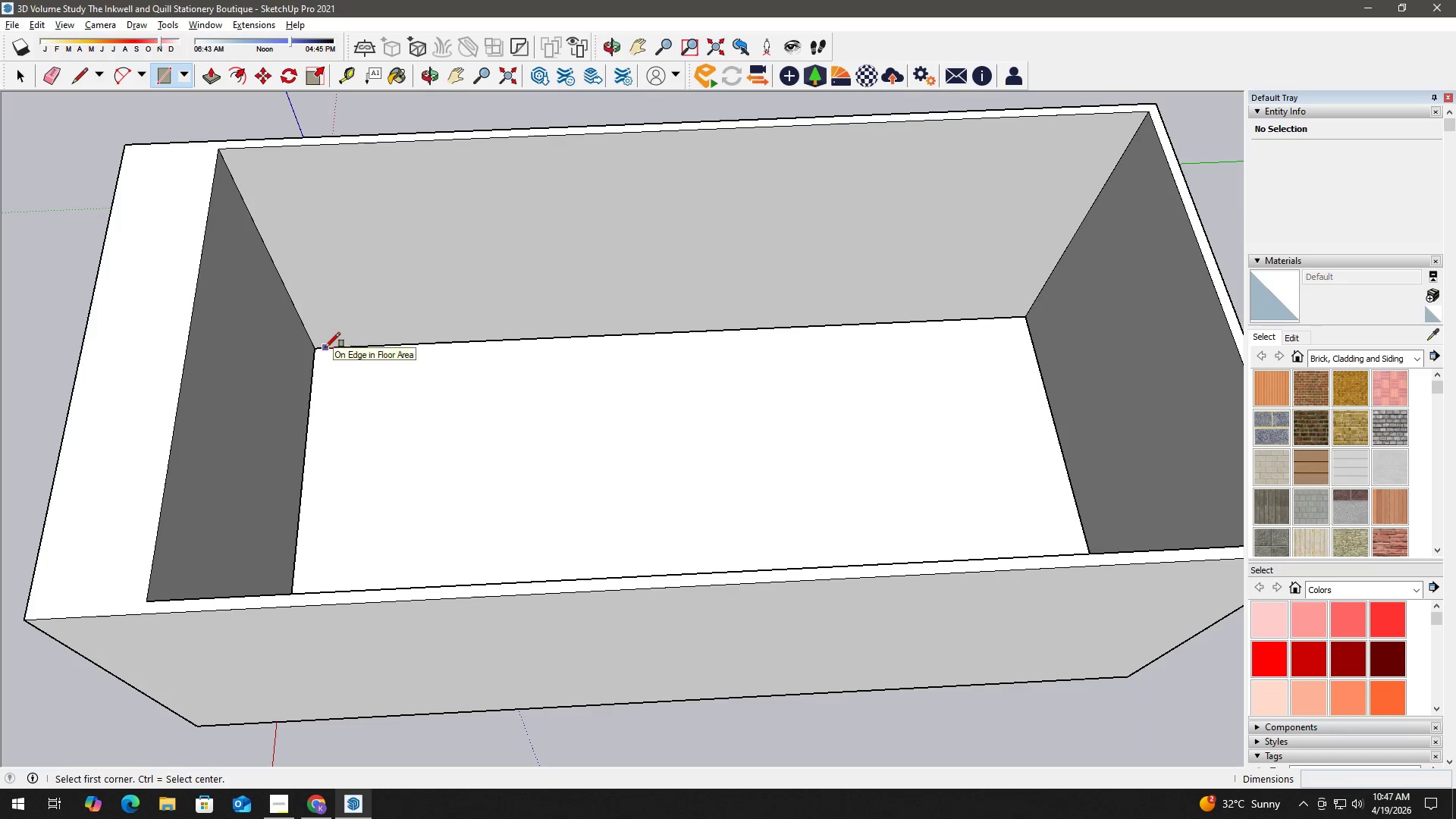 
key(Space)
 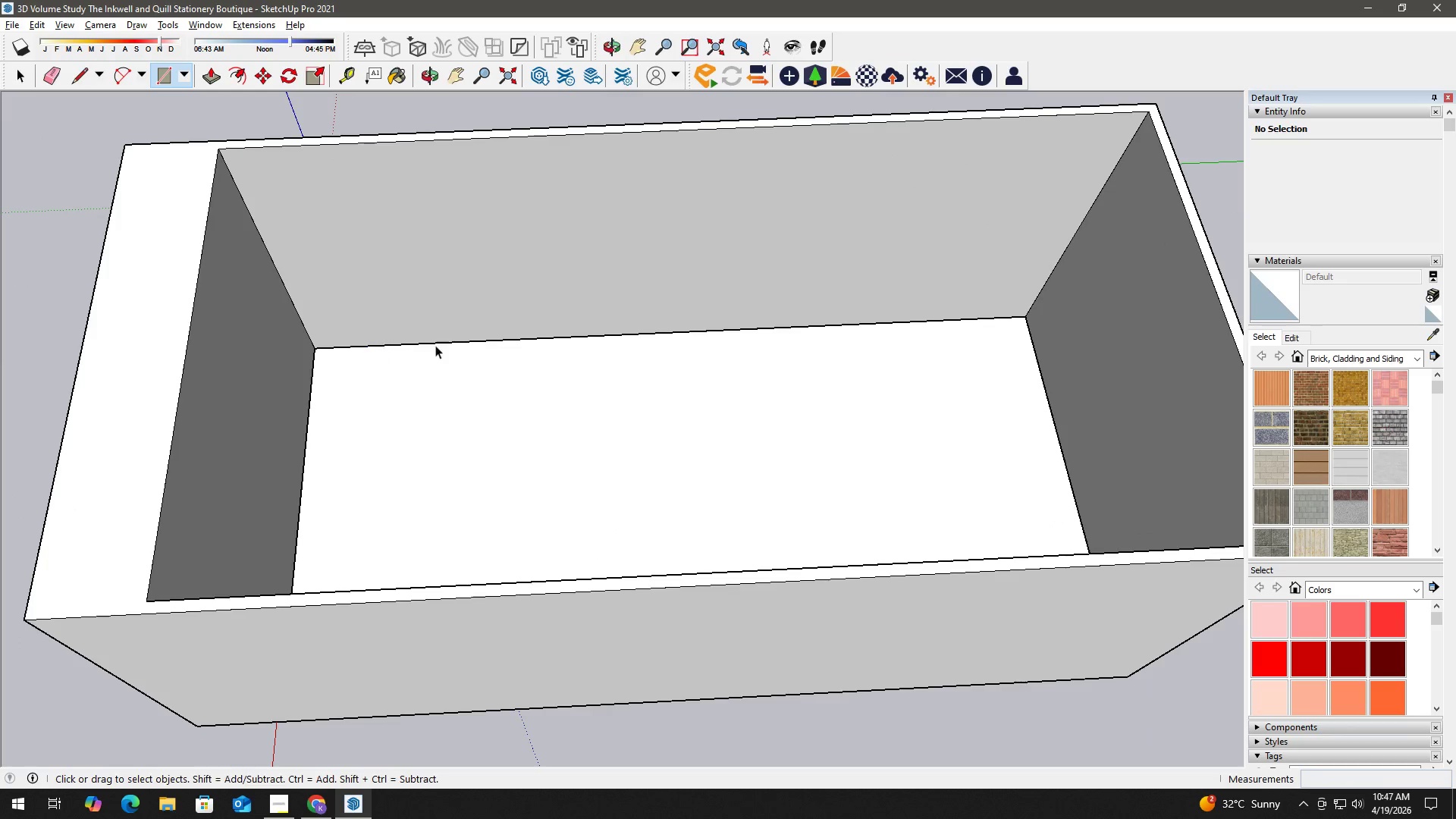 
key(T)
 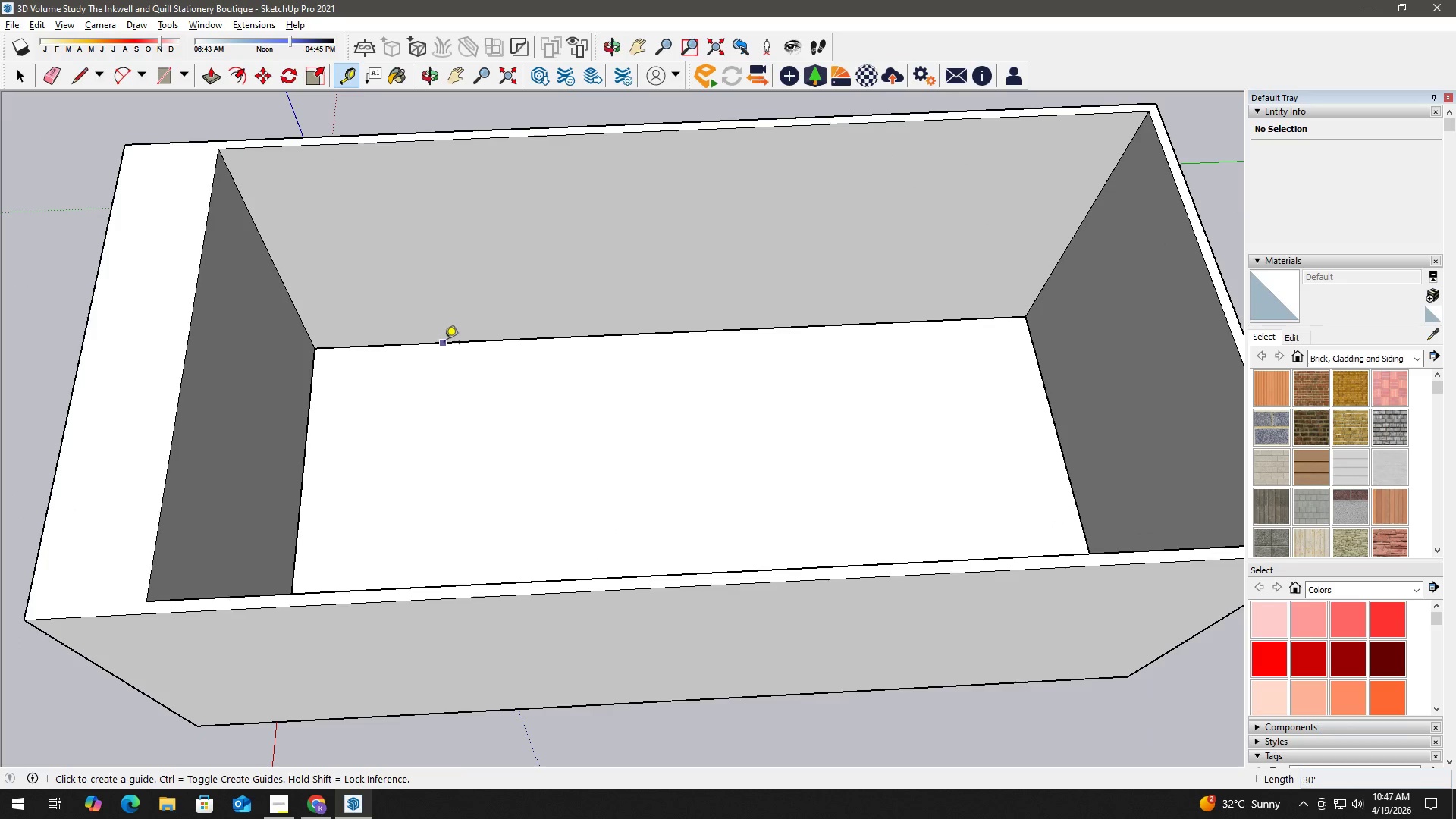 
left_click_drag(start_coordinate=[447, 342], to_coordinate=[447, 347])
 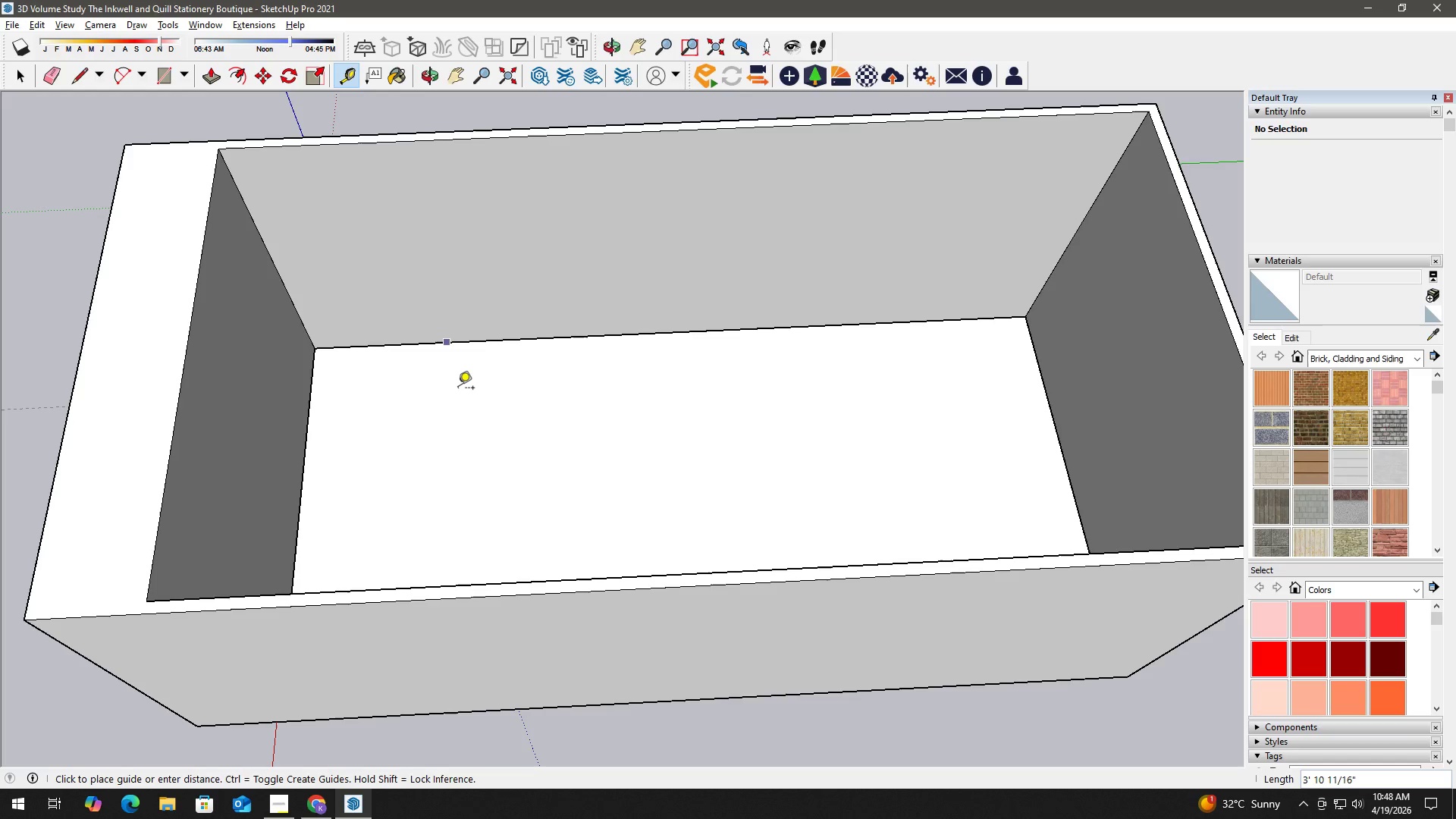 
wait(20.92)
 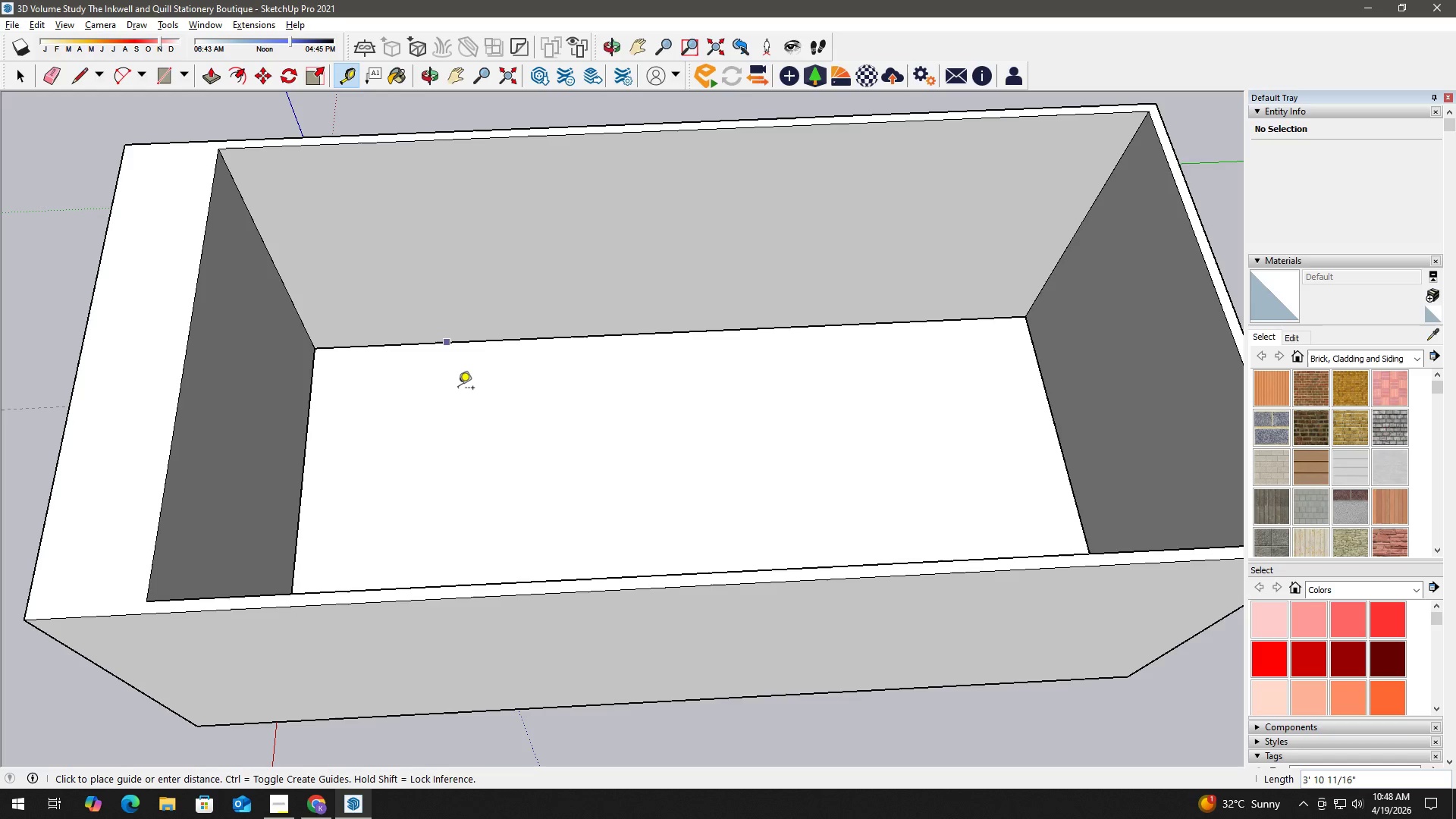 
key(Numpad1)
 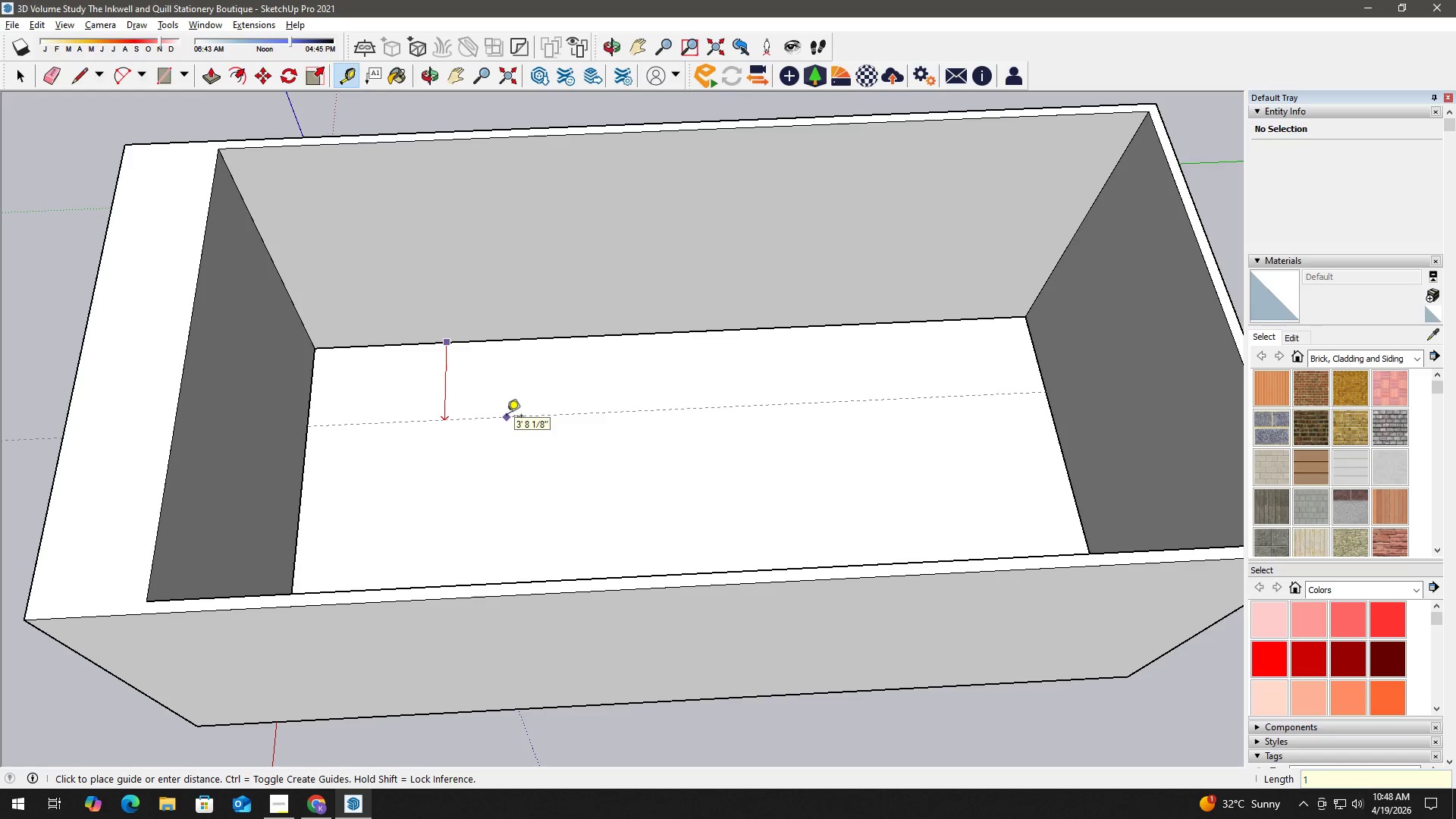 
key(Numpad6)
 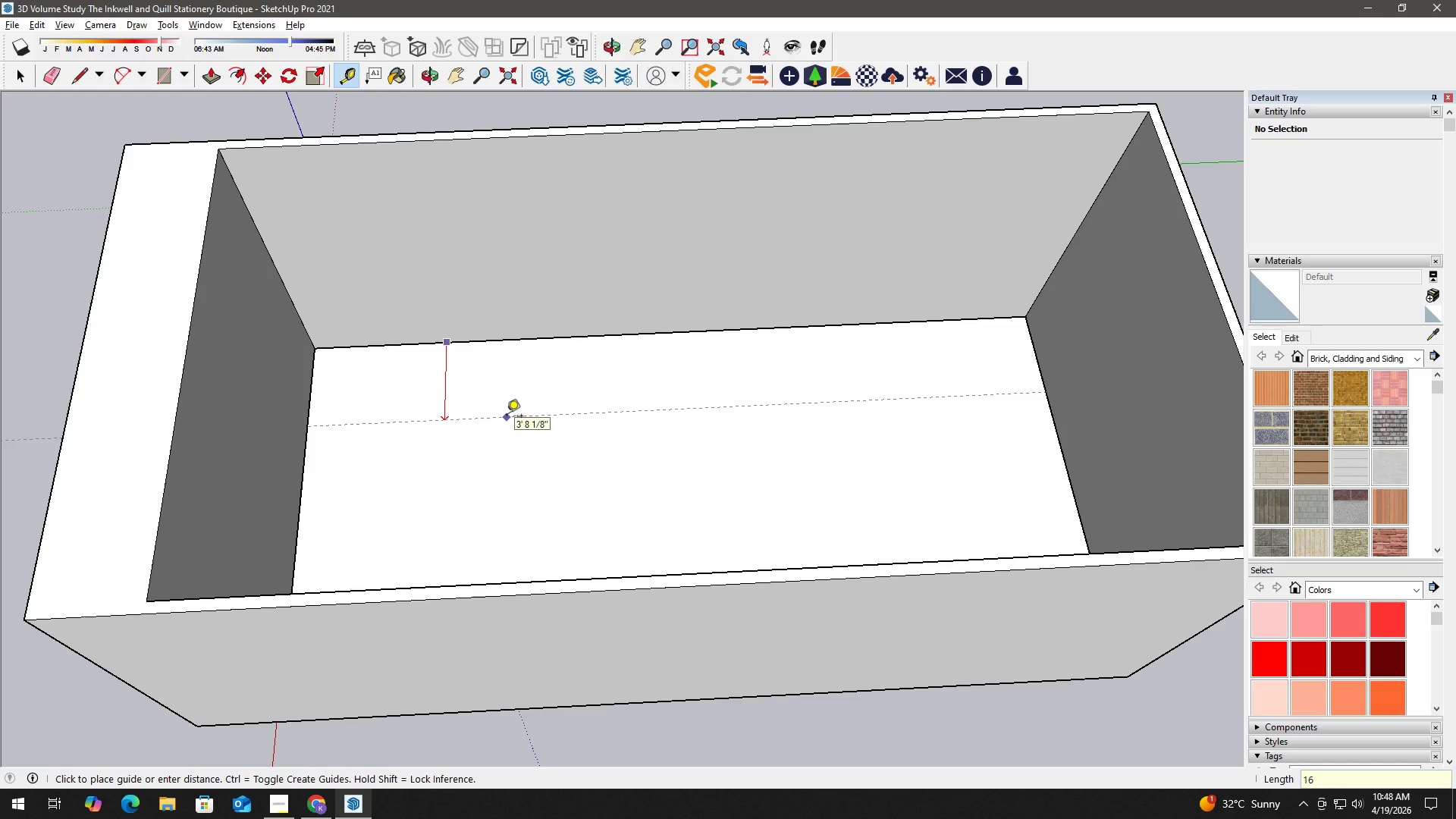 
key(NumpadEnter)
 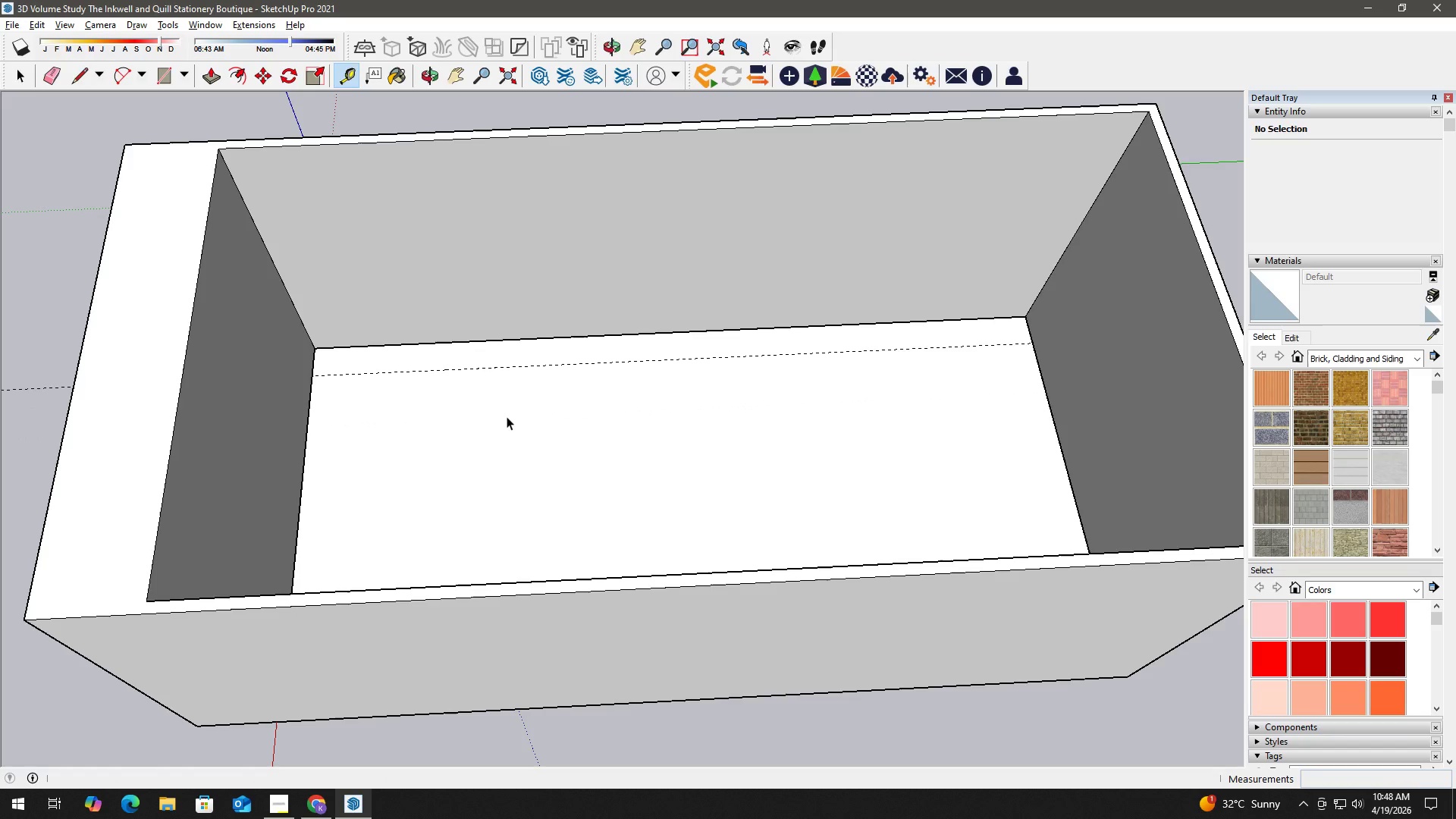 
key(Space)
 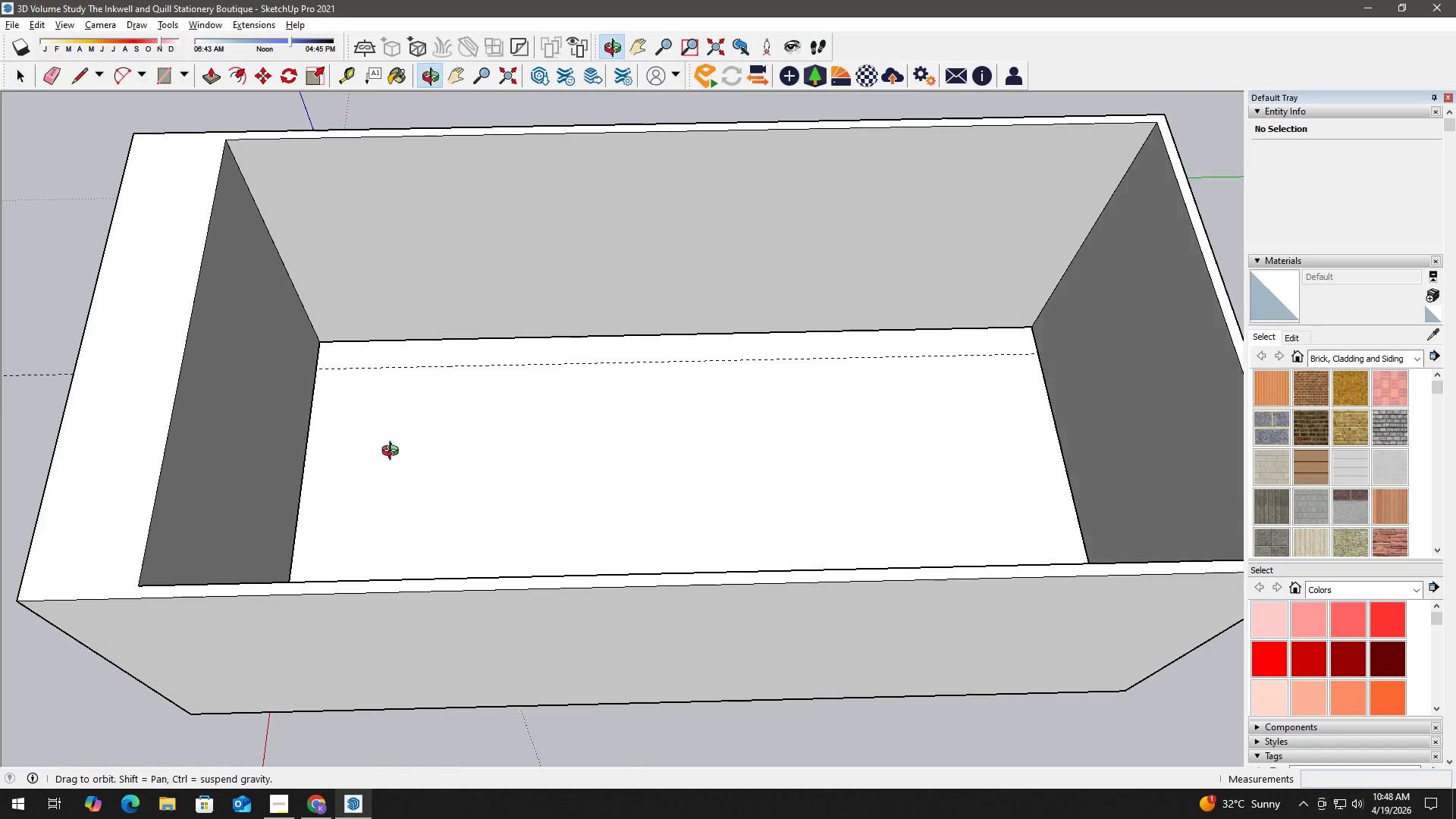 
key(H)
 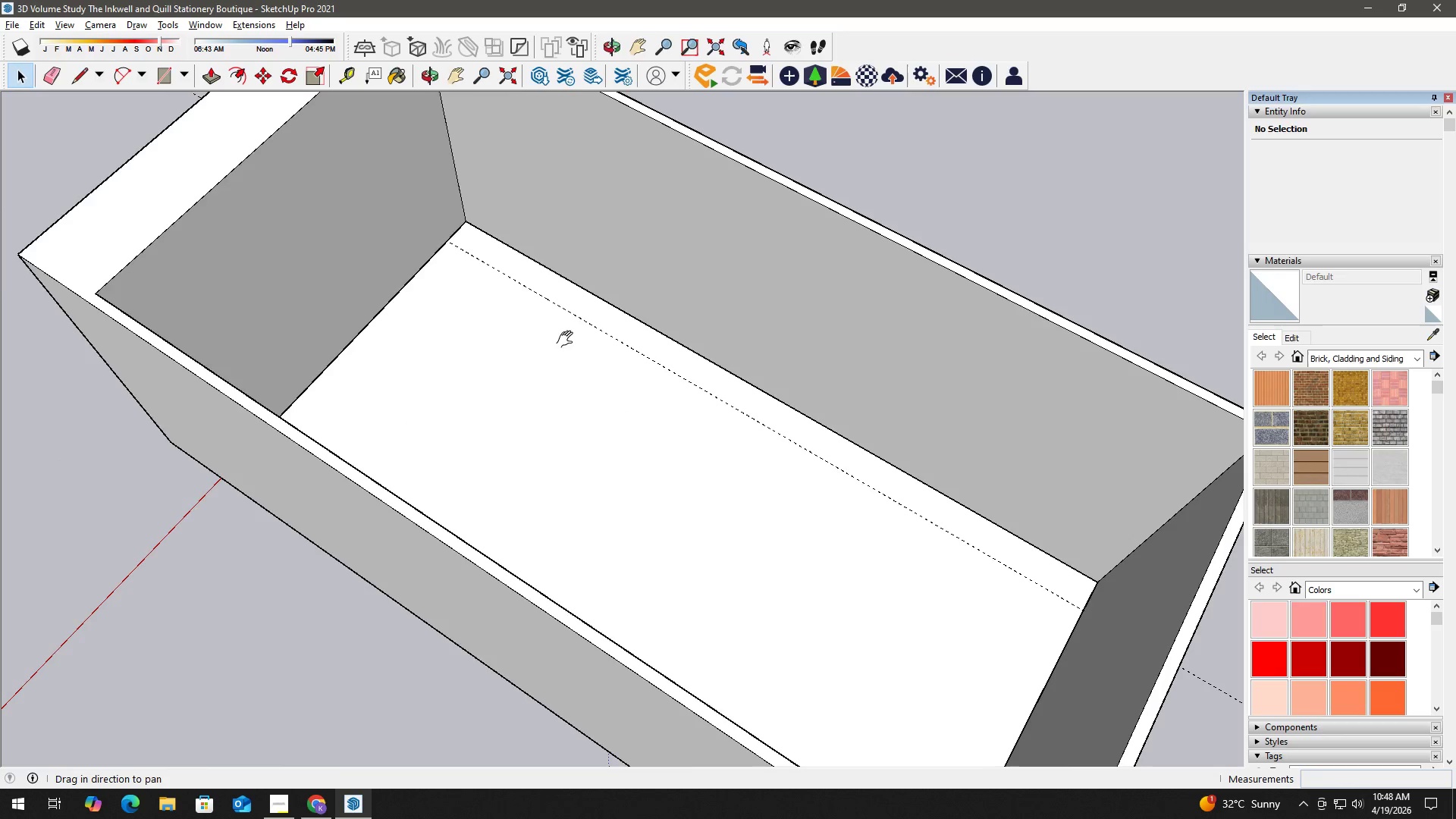 
left_click_drag(start_coordinate=[563, 341], to_coordinate=[458, 435])
 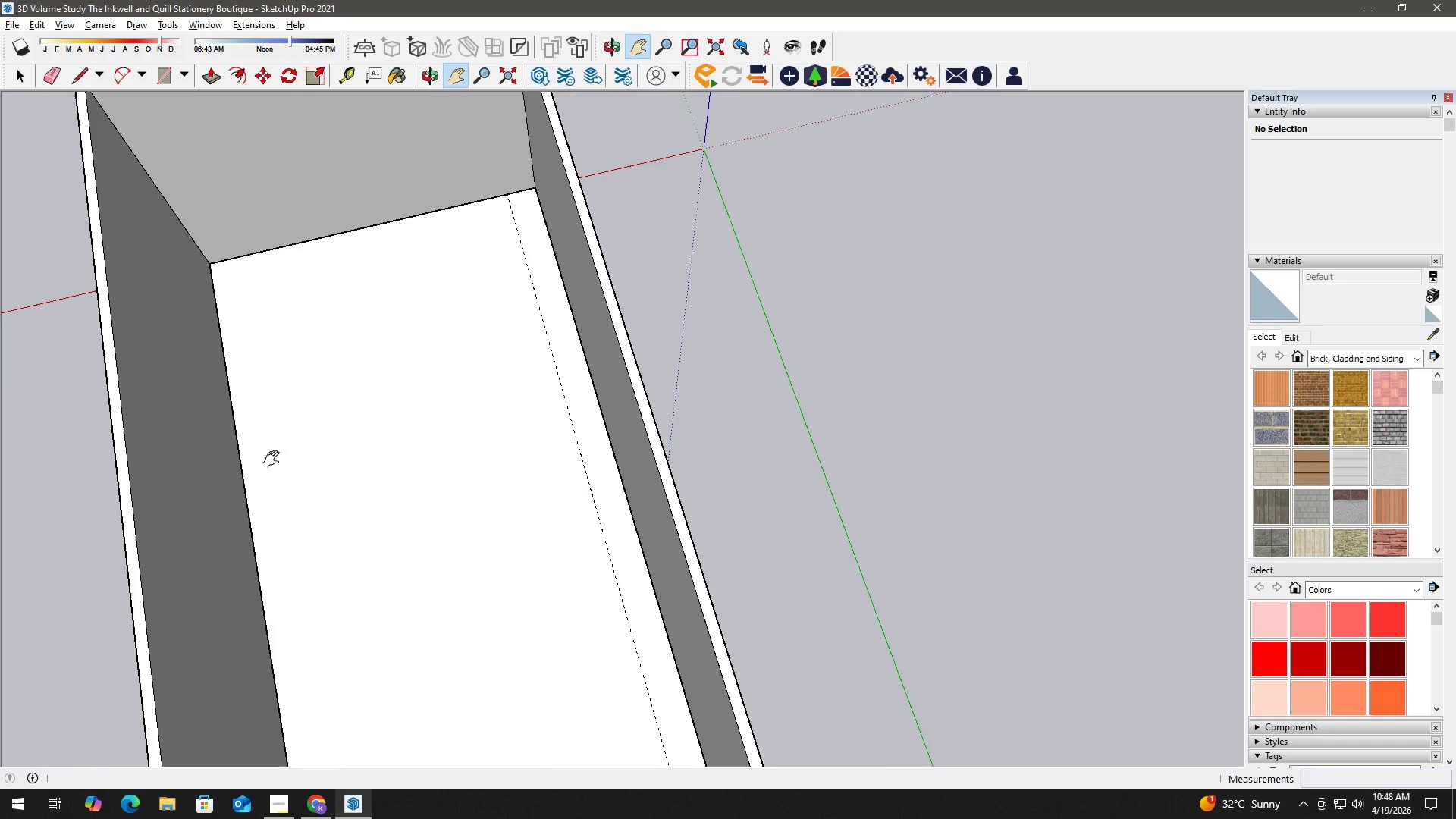 
scroll: coordinate [477, 446], scroll_direction: up, amount: 3.0
 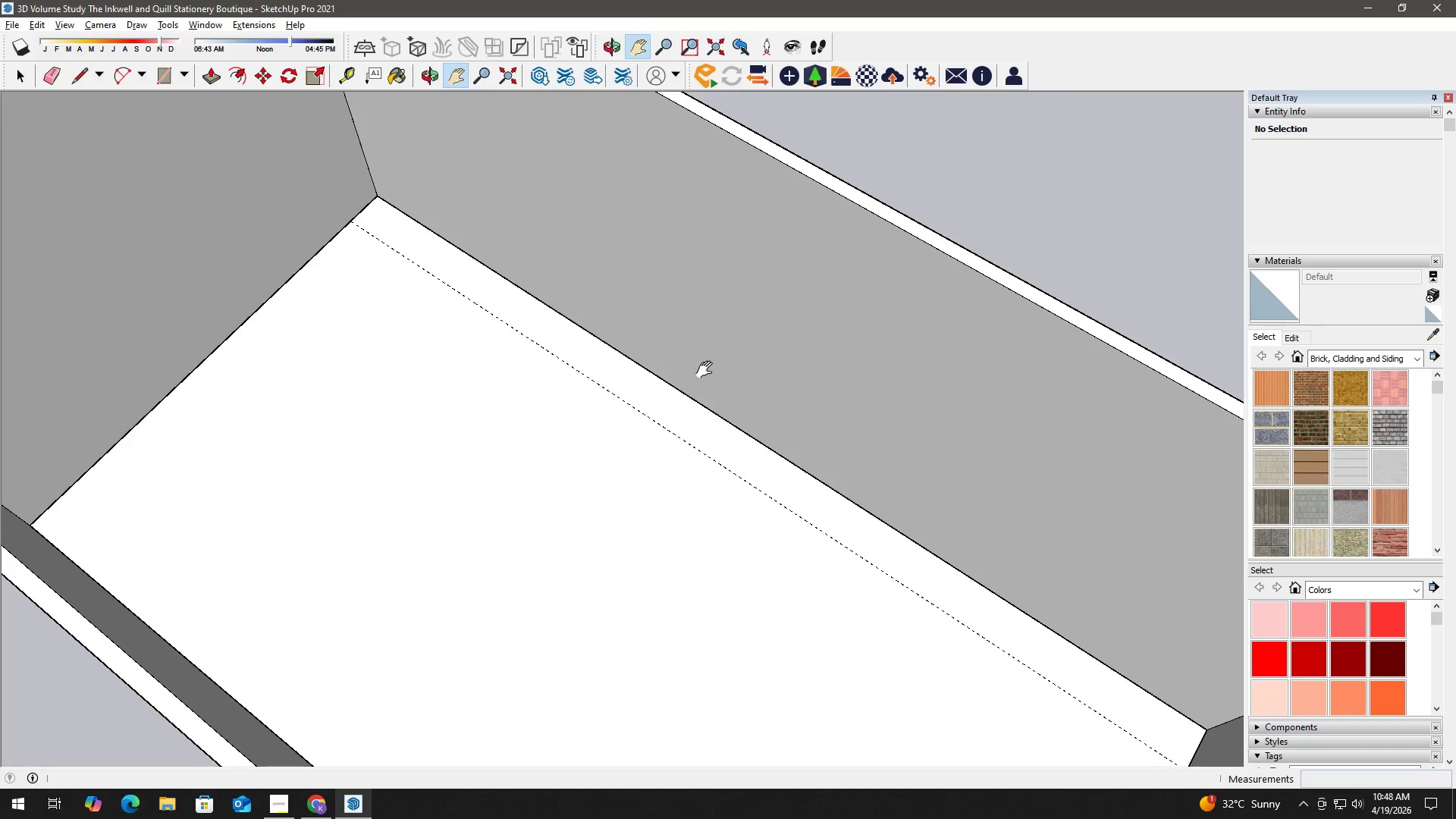 
wait(21.69)
 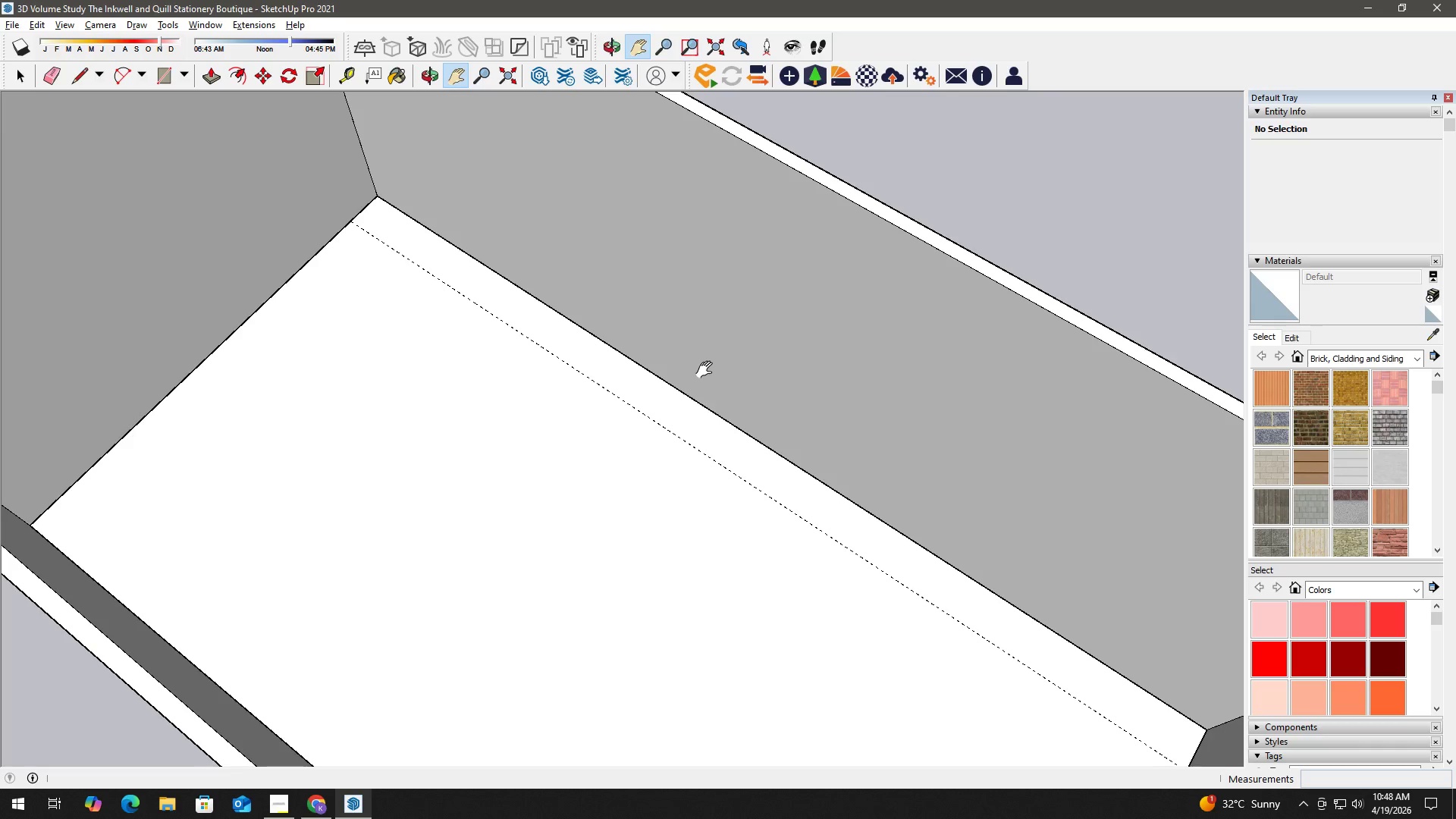 
key(Space)
 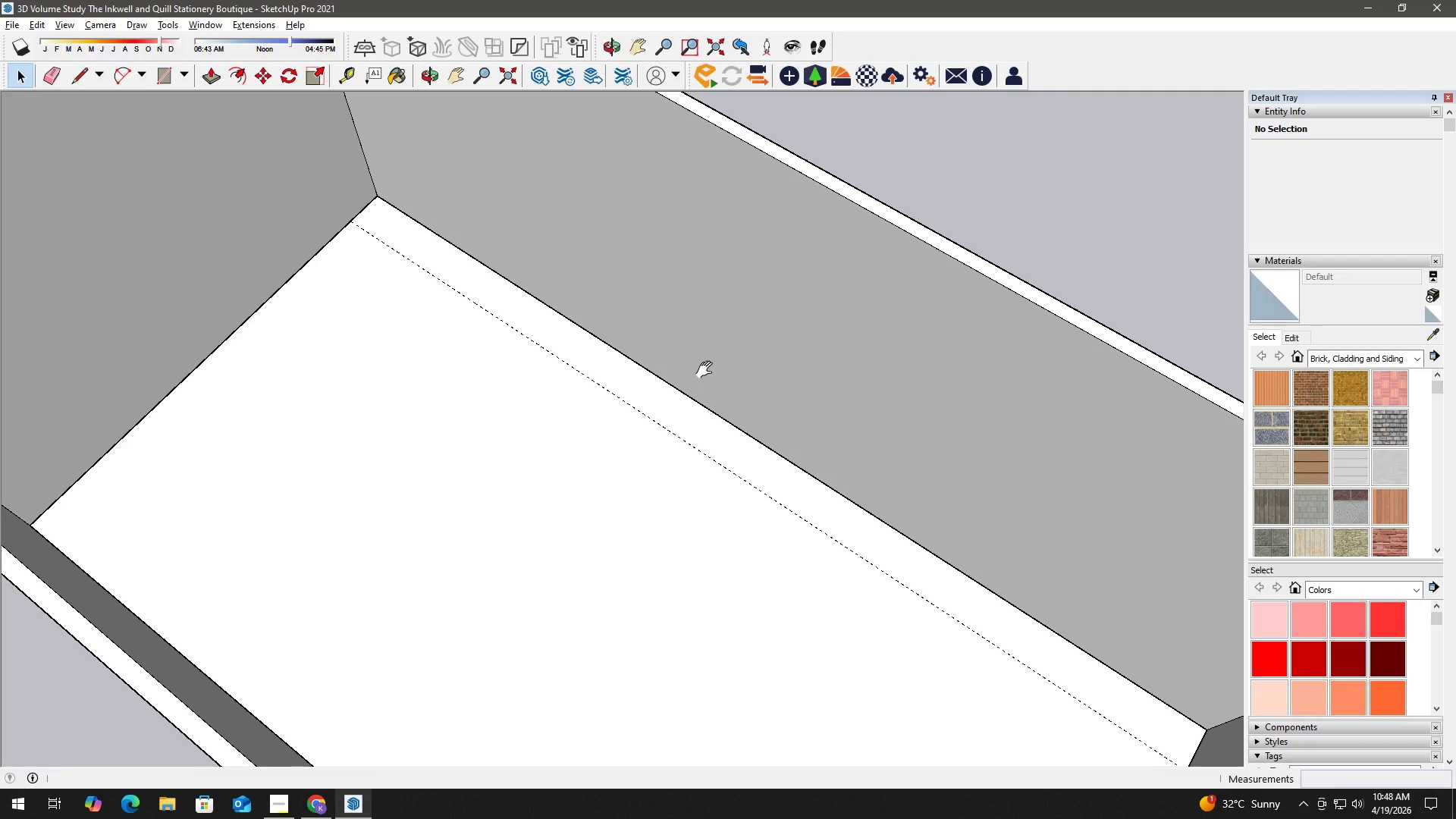 
key(T)
 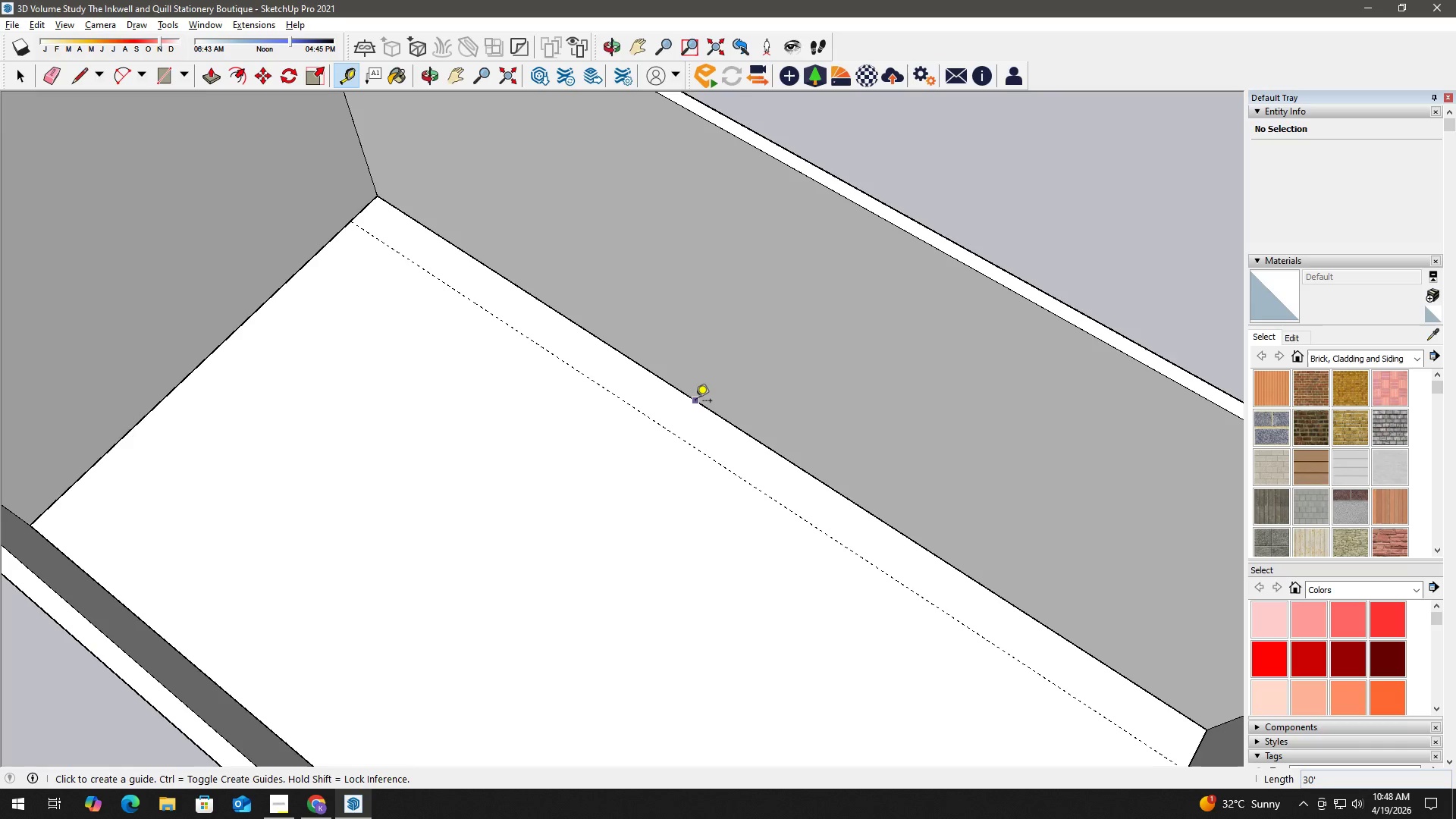 
left_click_drag(start_coordinate=[695, 401], to_coordinate=[692, 404])
 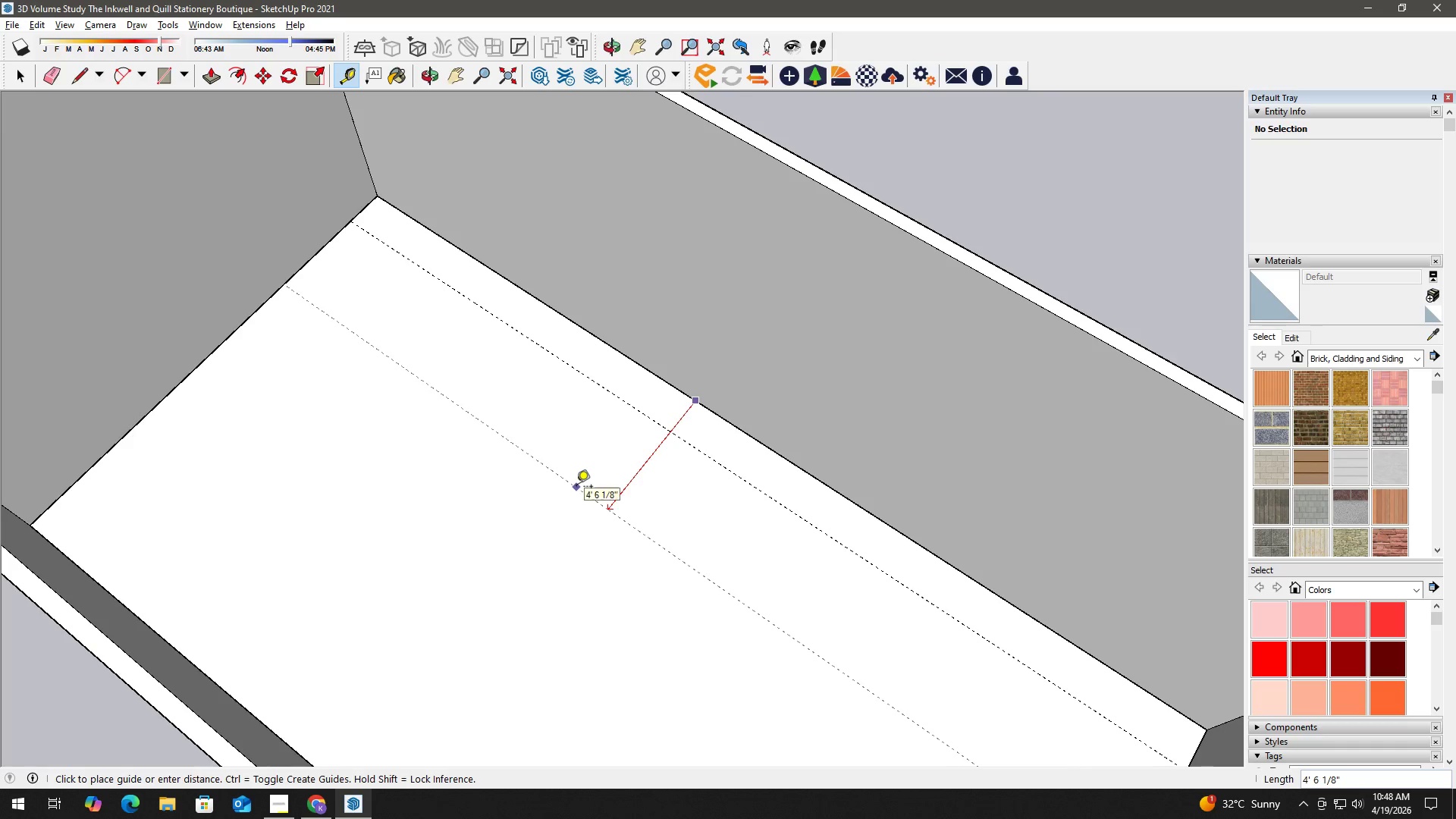 
key(Numpad2)
 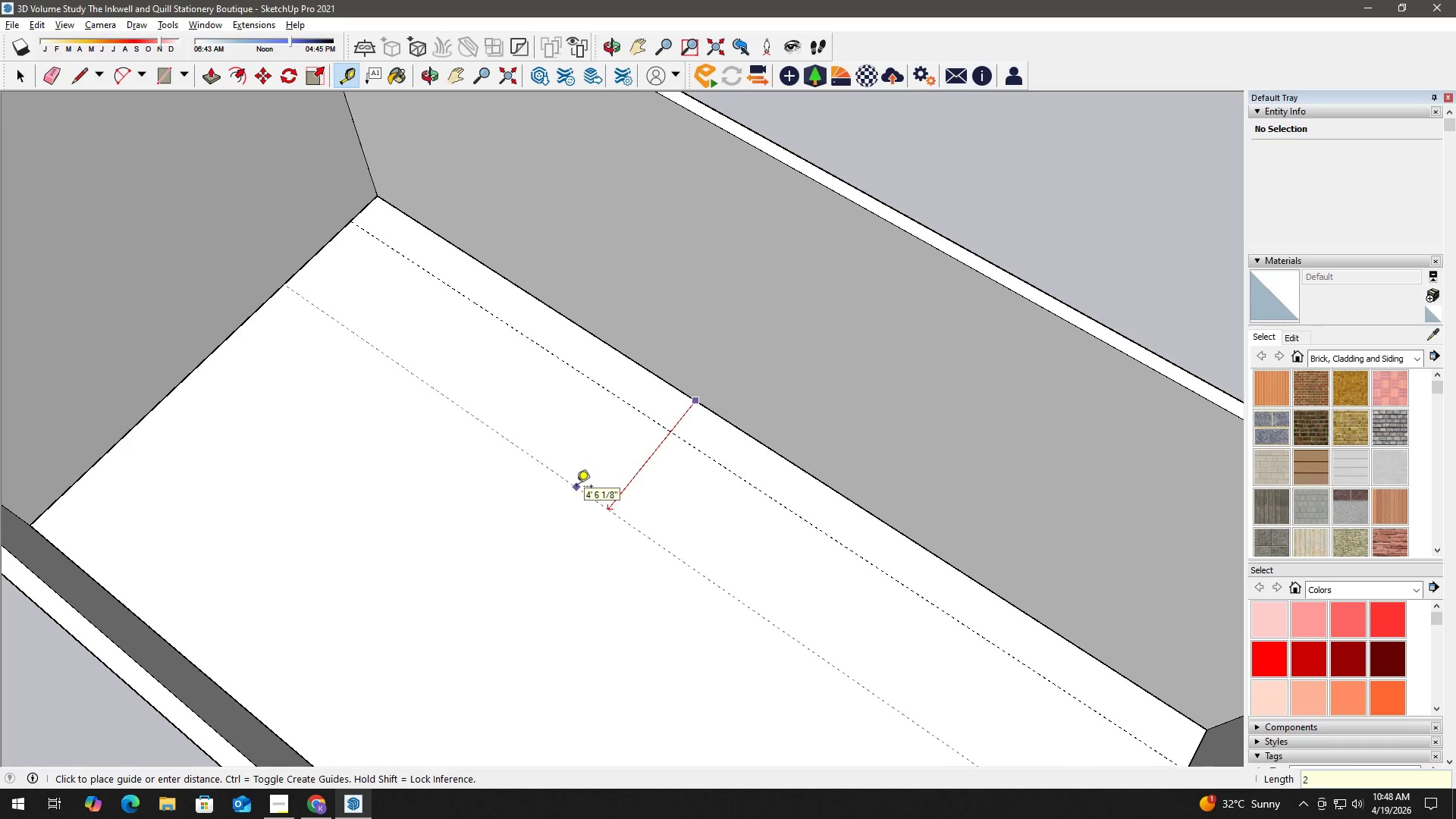 
key(Numpad4)
 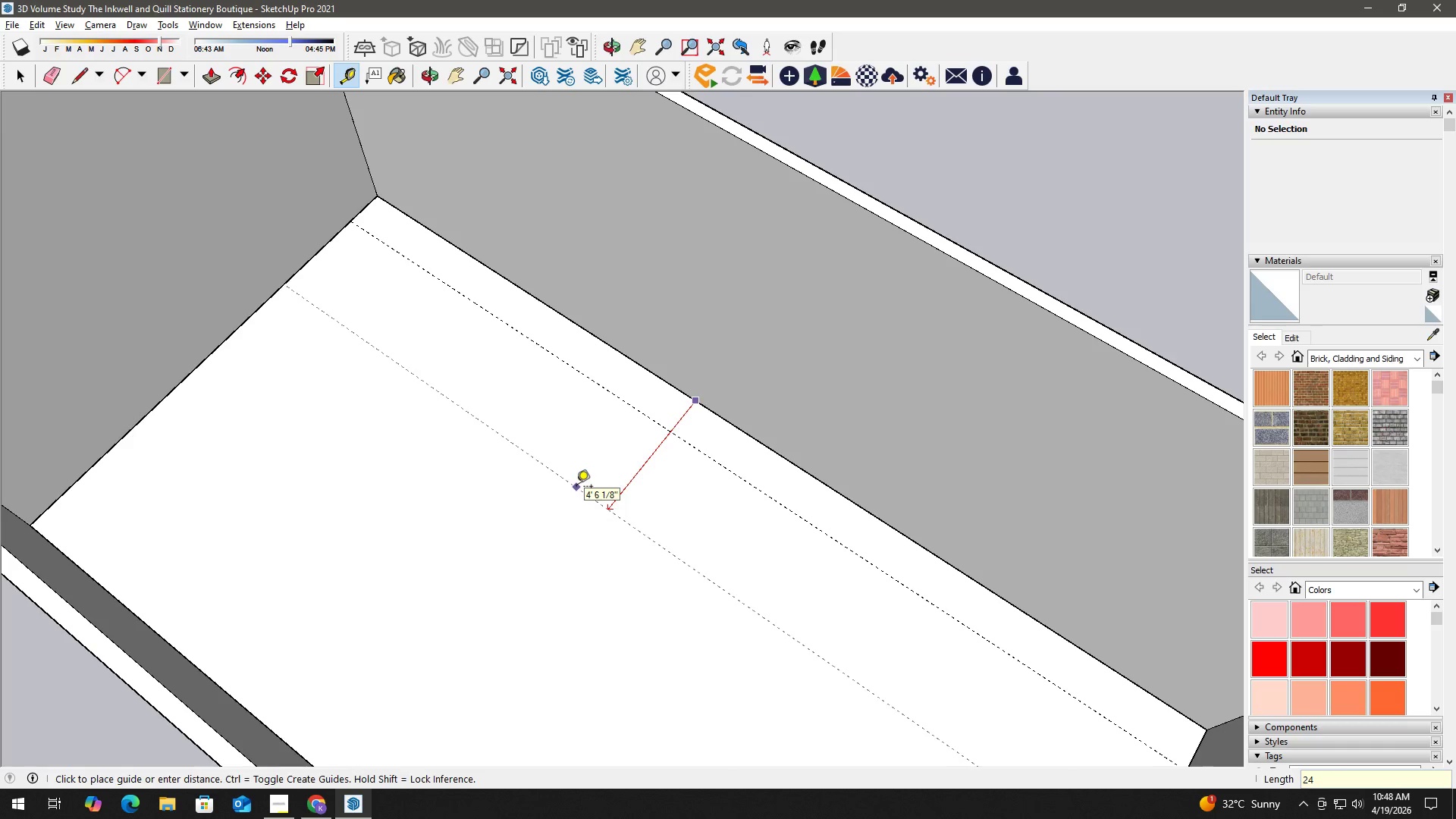 
key(NumpadEnter)
 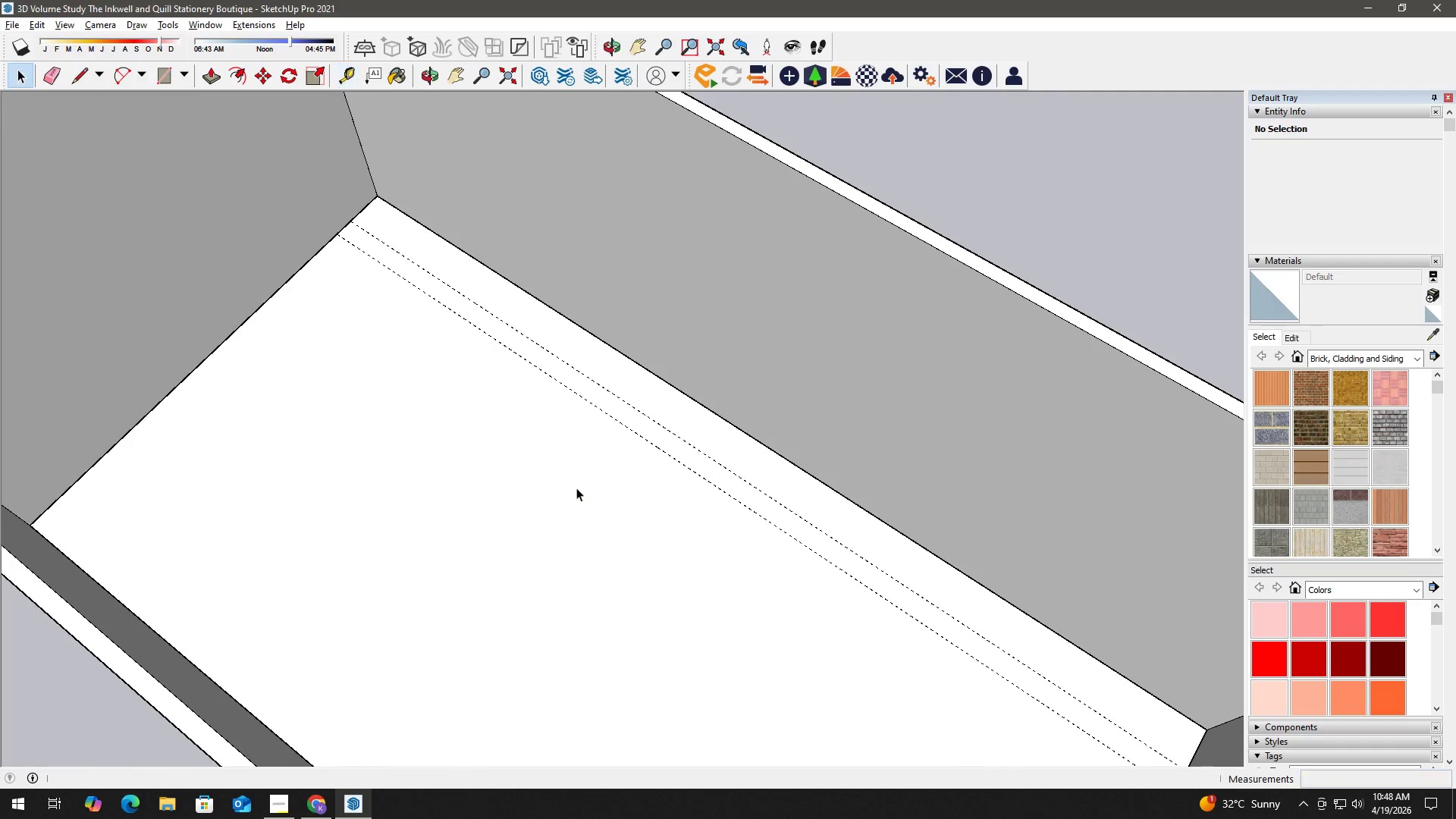 
key(Space)
 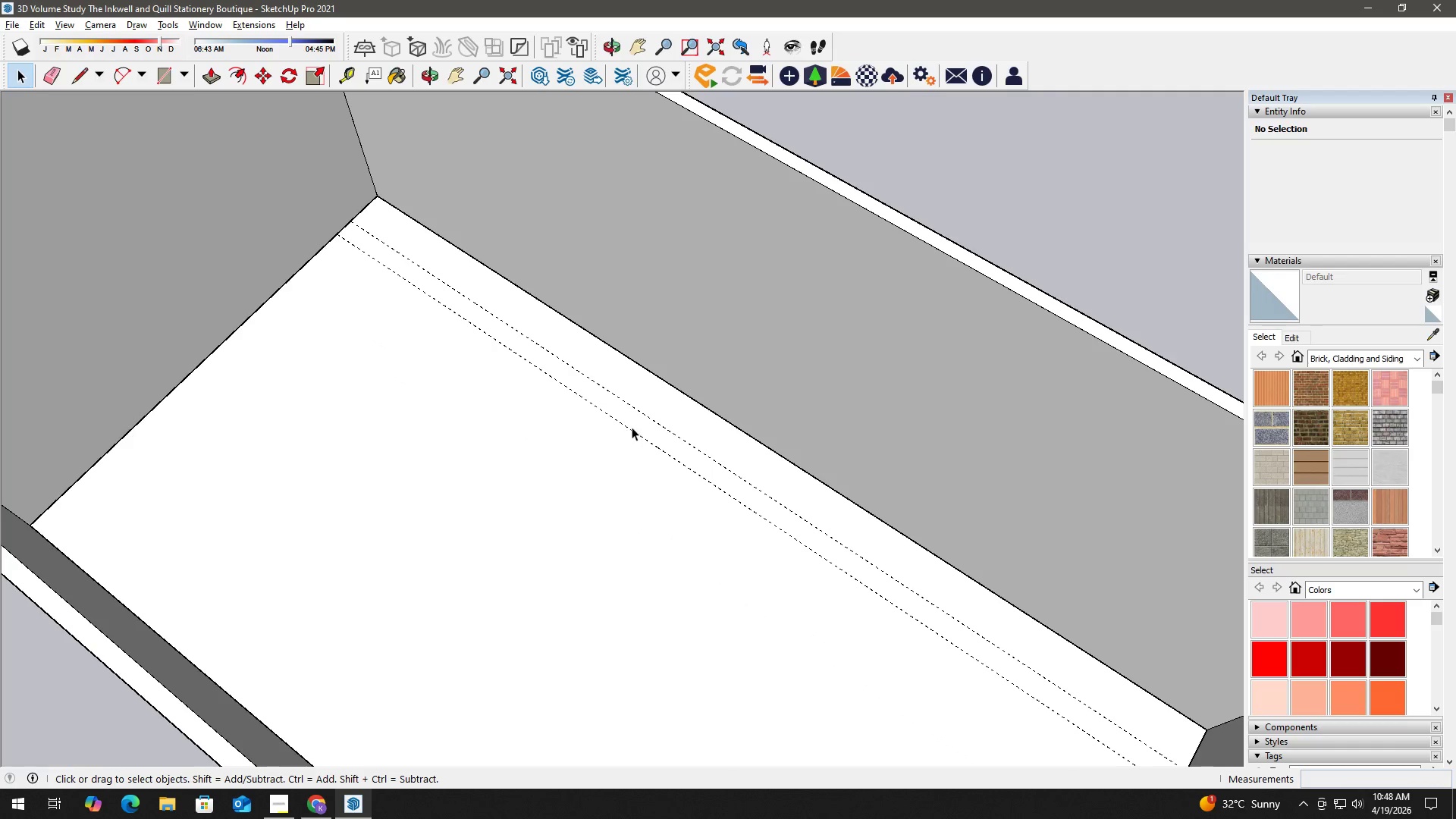 
key(E)
 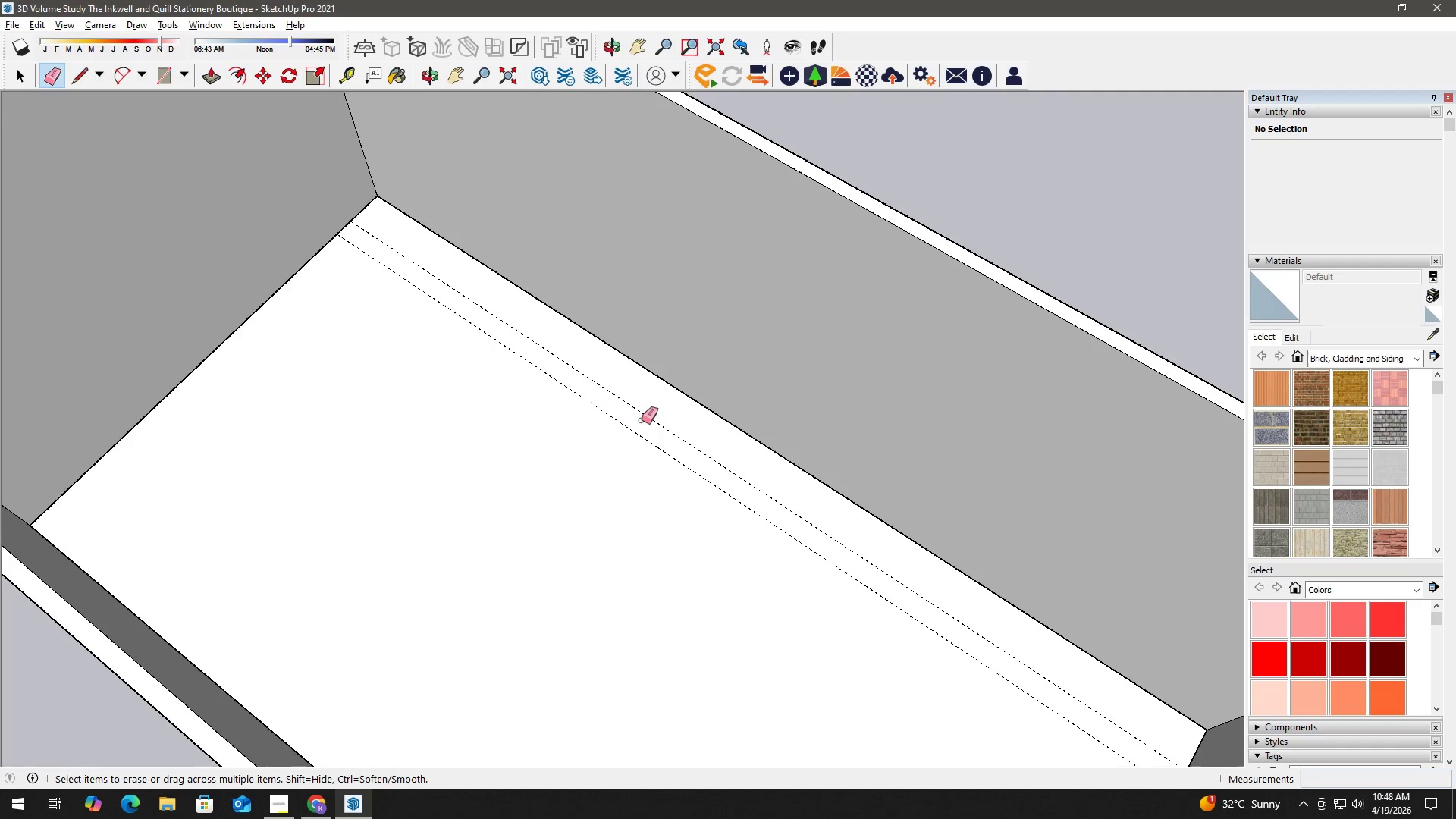 
left_click_drag(start_coordinate=[645, 419], to_coordinate=[656, 411])
 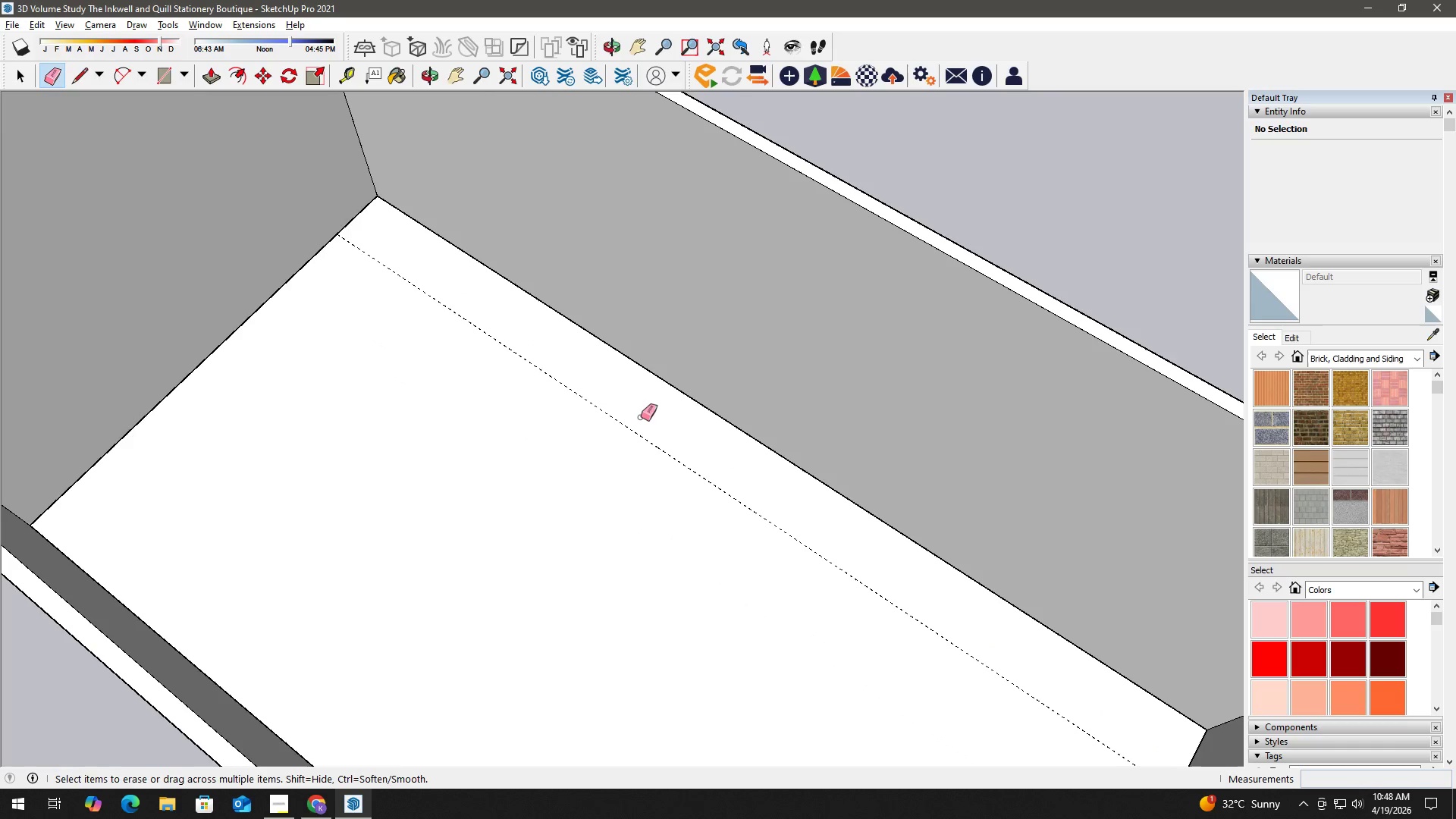 
key(Space)
 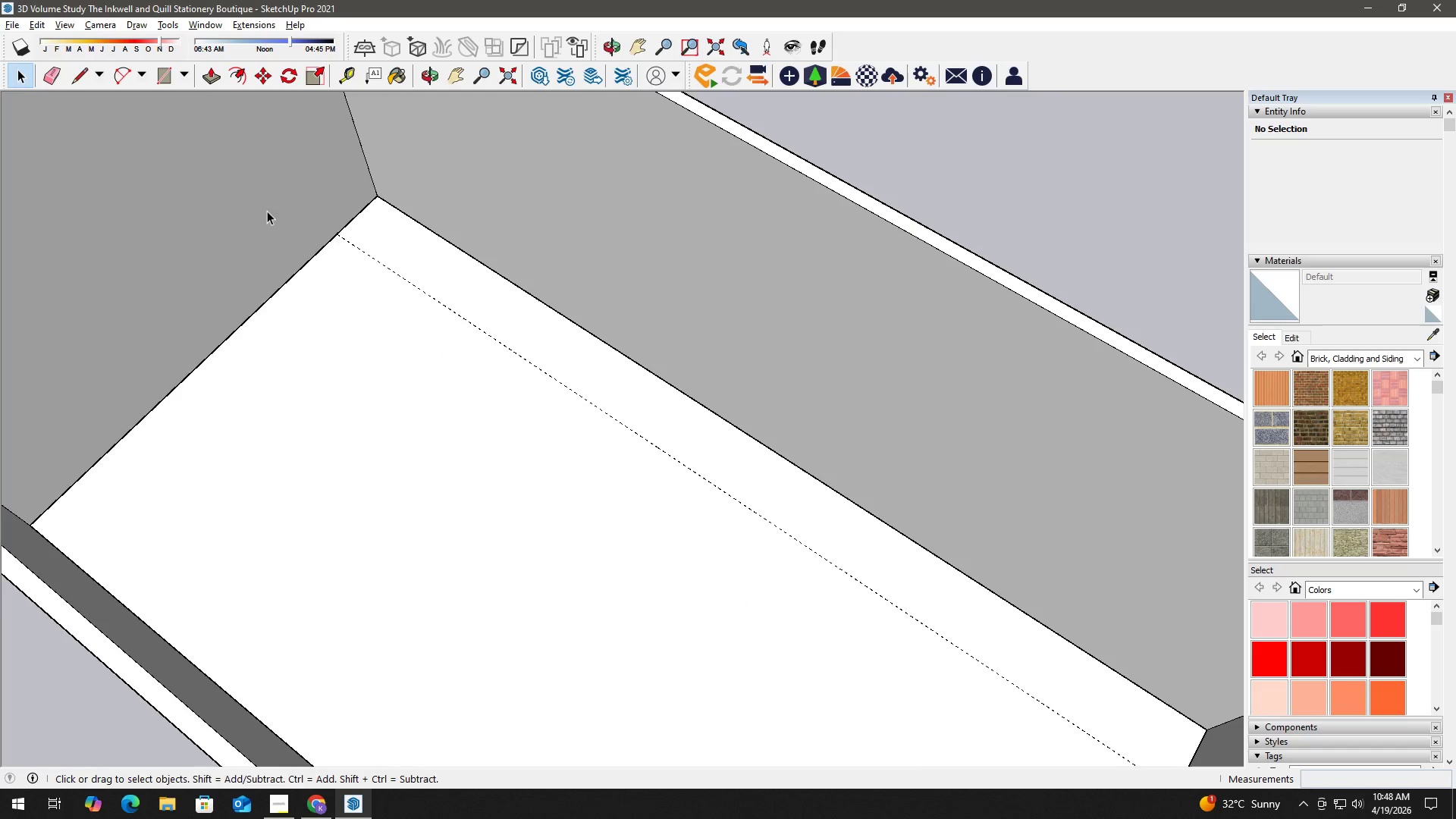 
wait(5.78)
 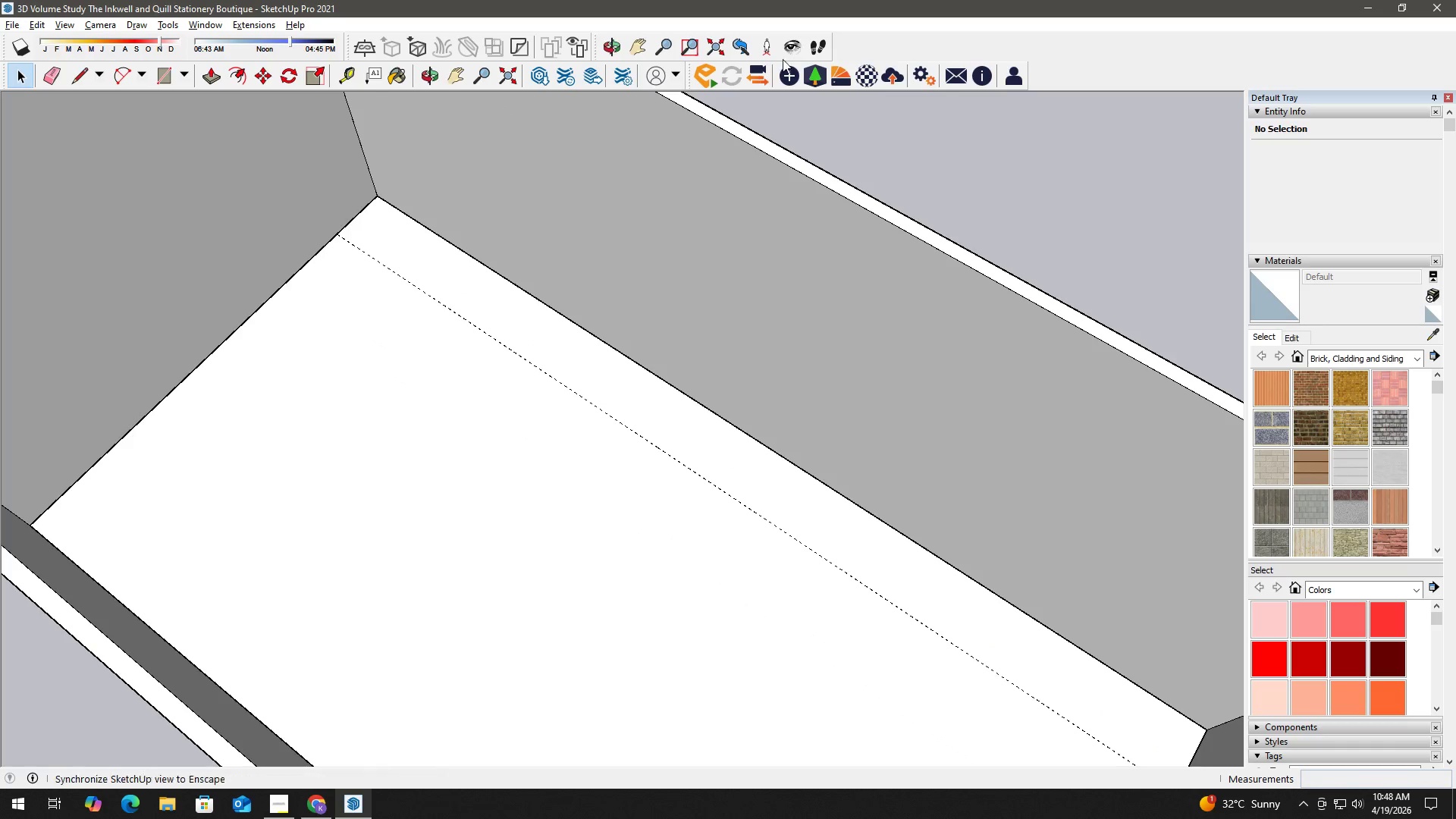 
left_click([187, 74])
 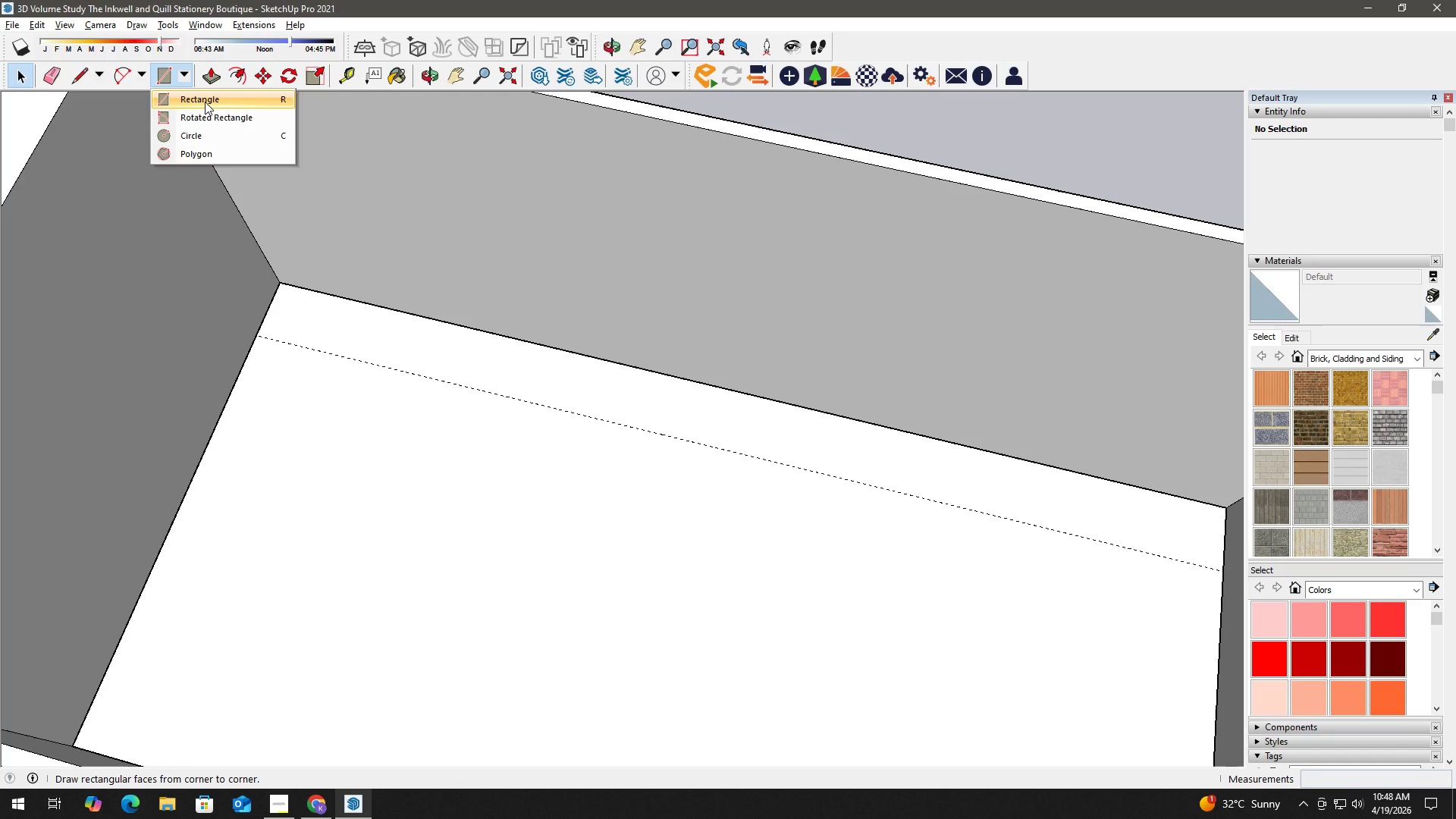 
left_click([206, 102])
 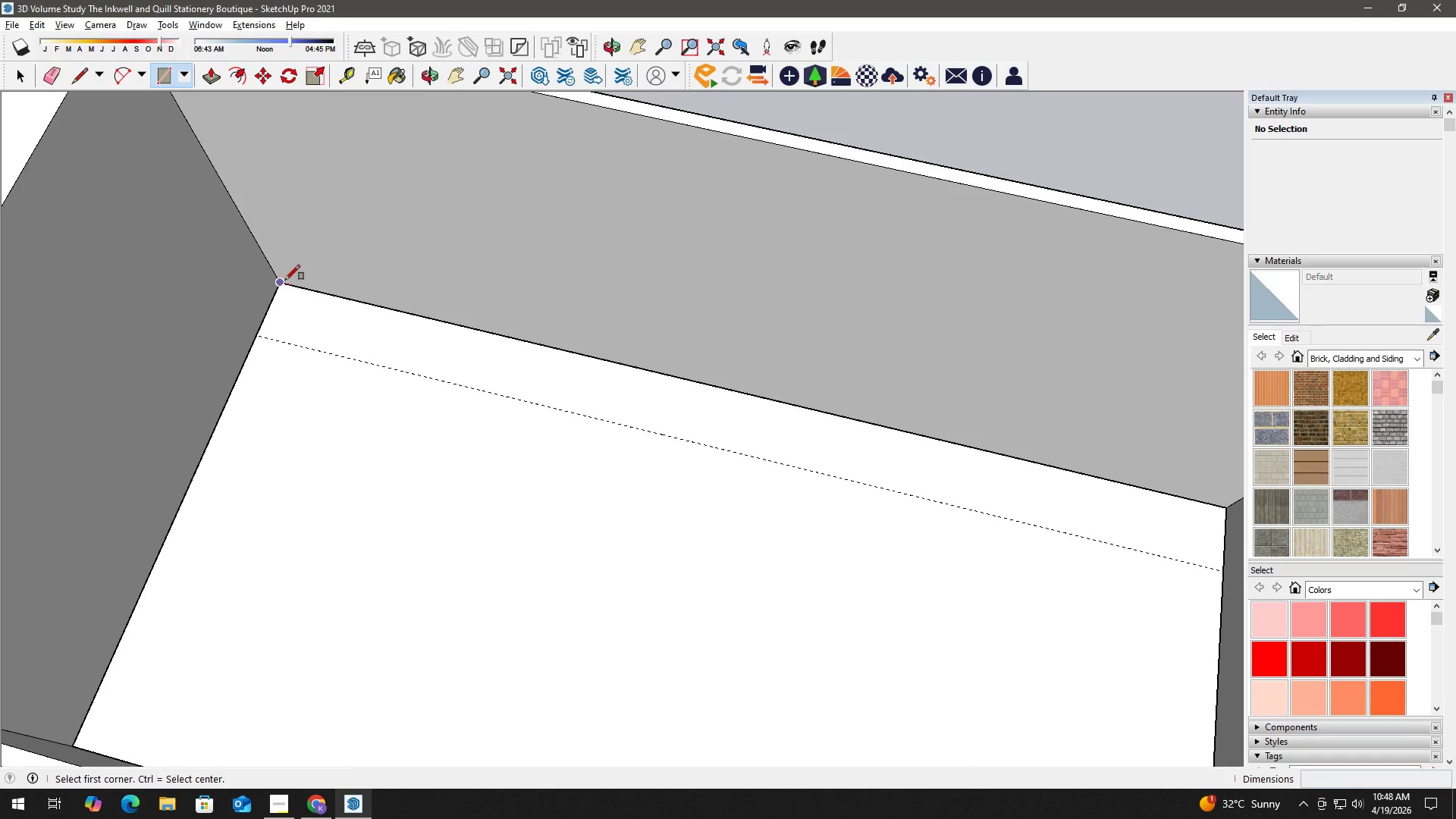 
left_click([284, 280])
 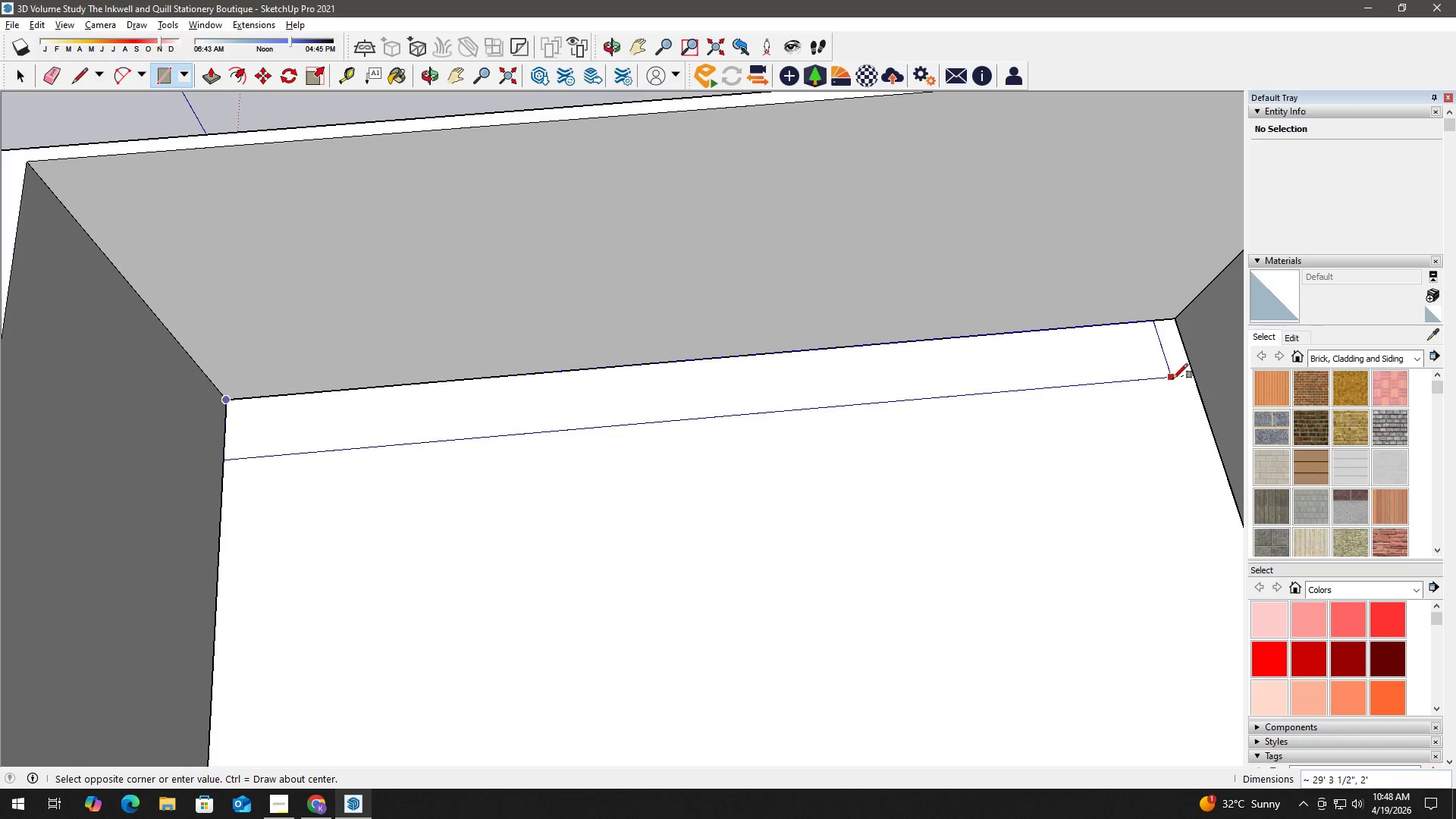 
left_click([1191, 375])
 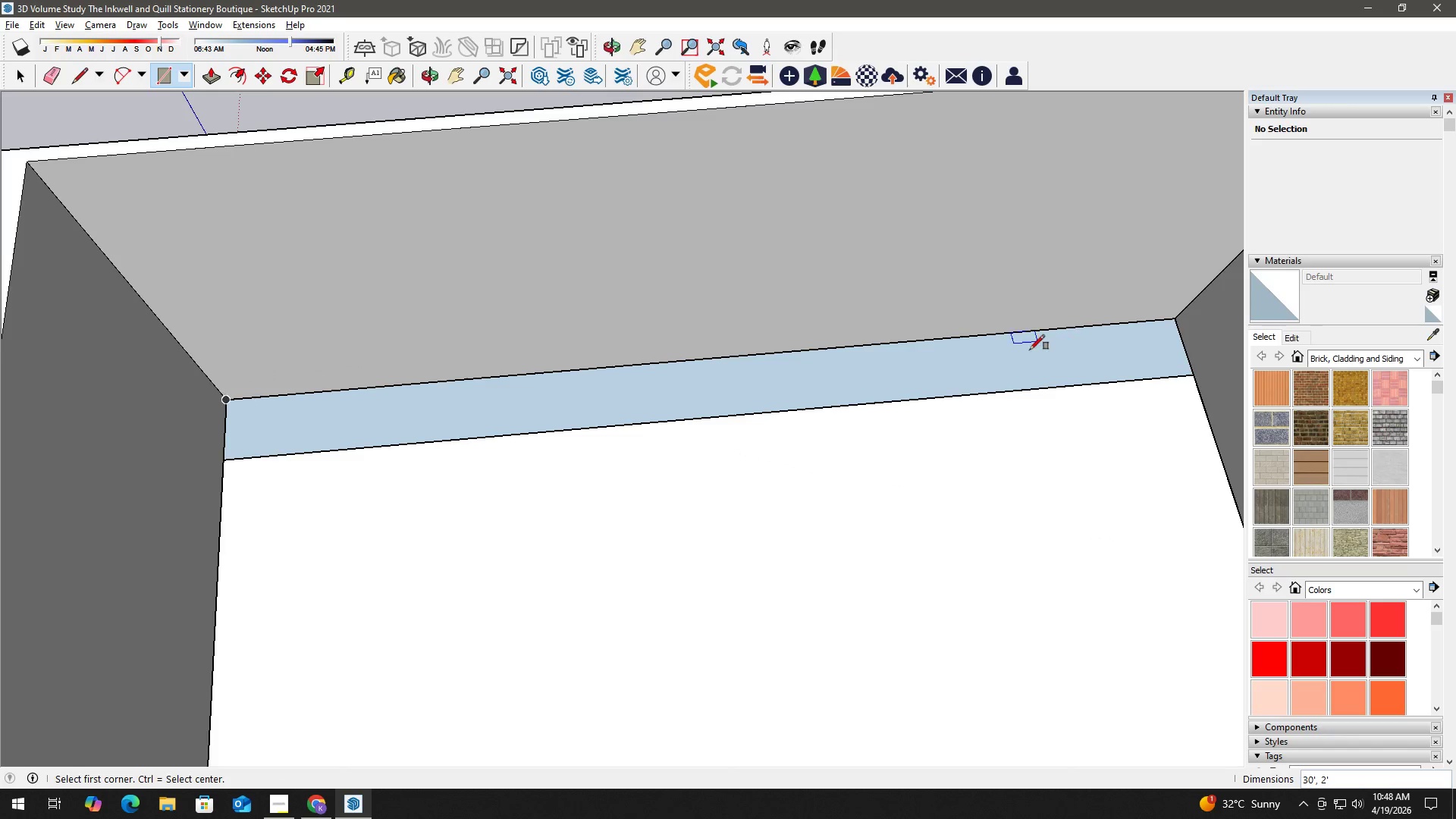 
key(Space)
 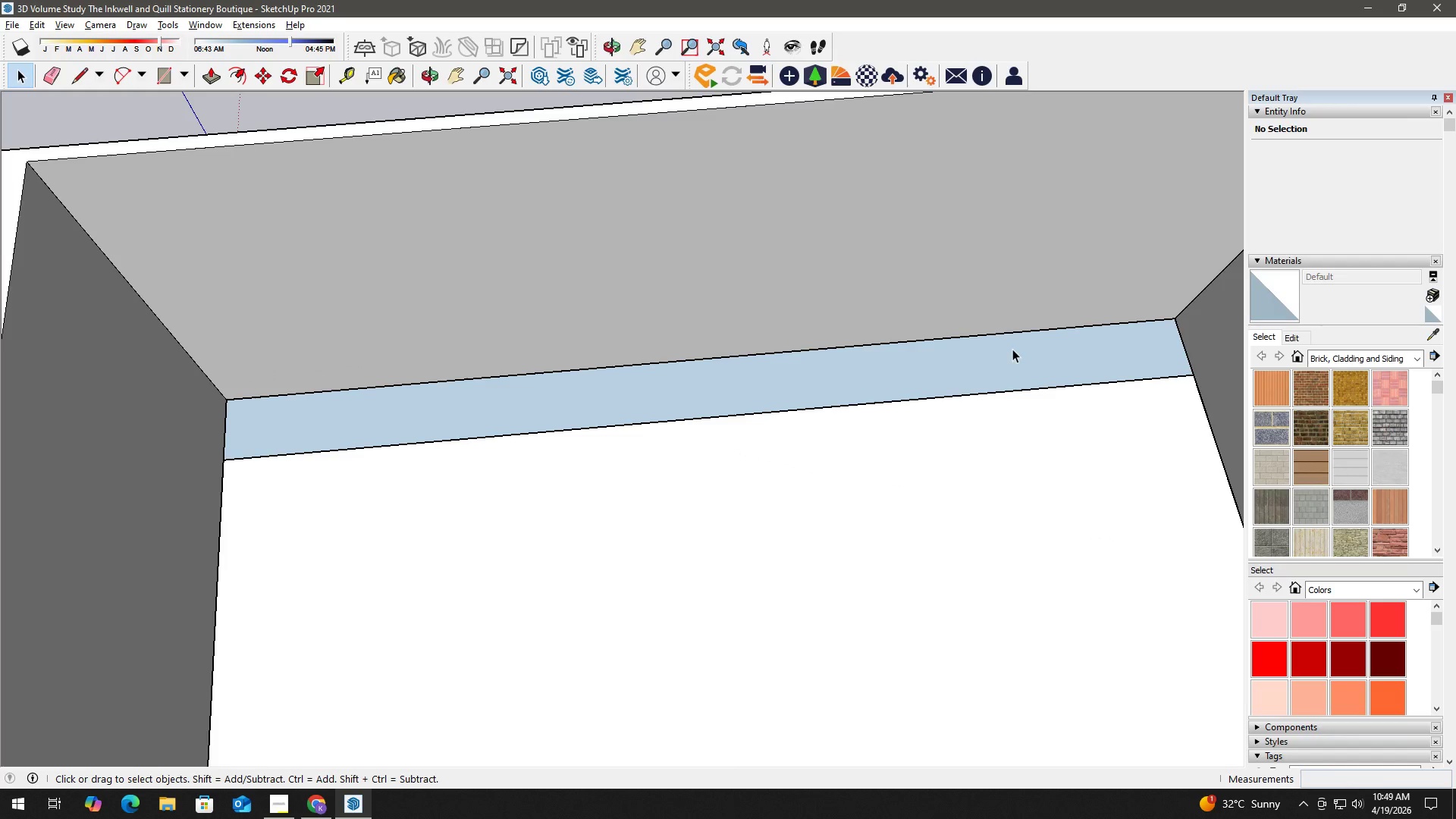 
key(P)
 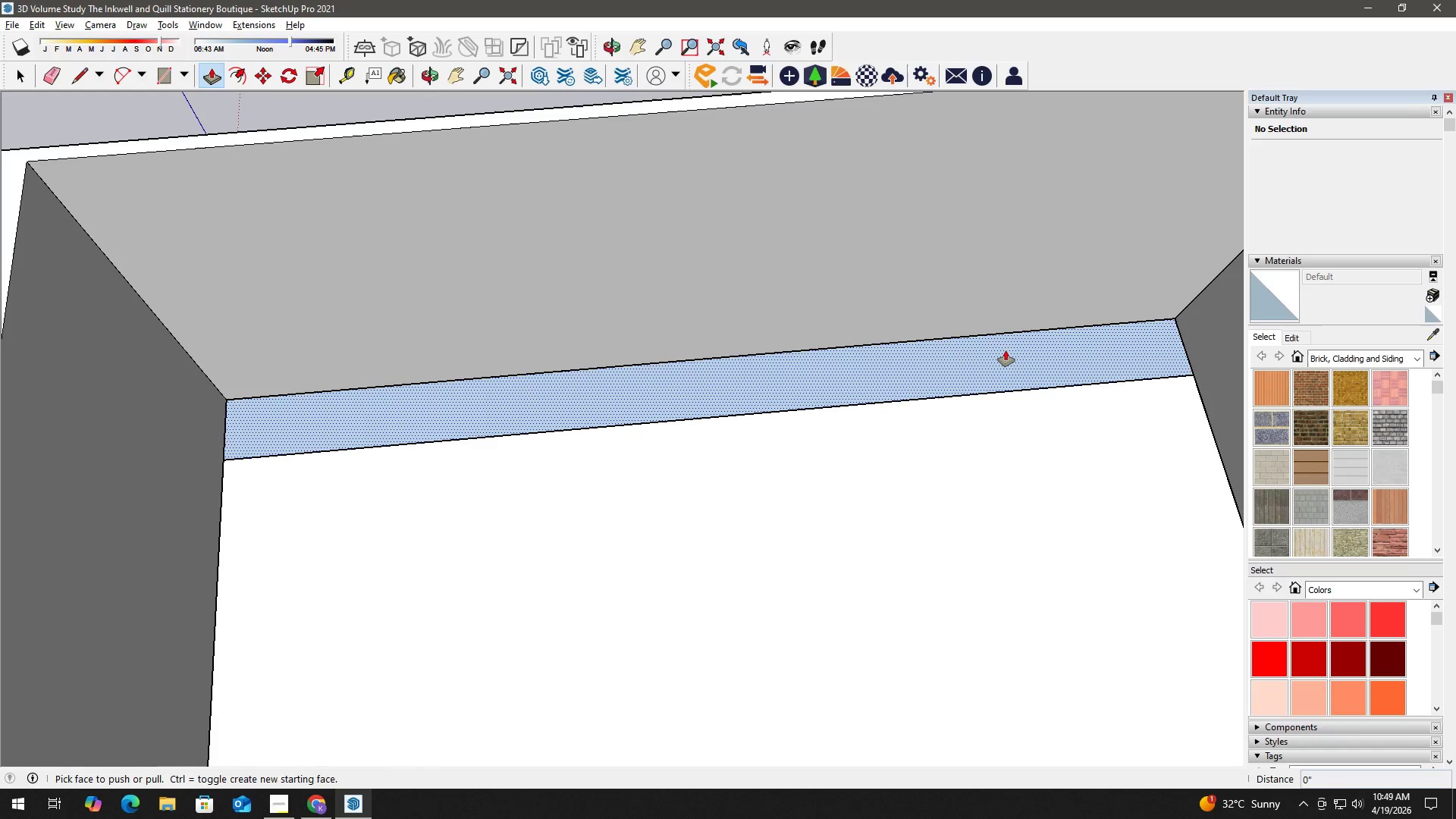 
left_click([1005, 350])
 